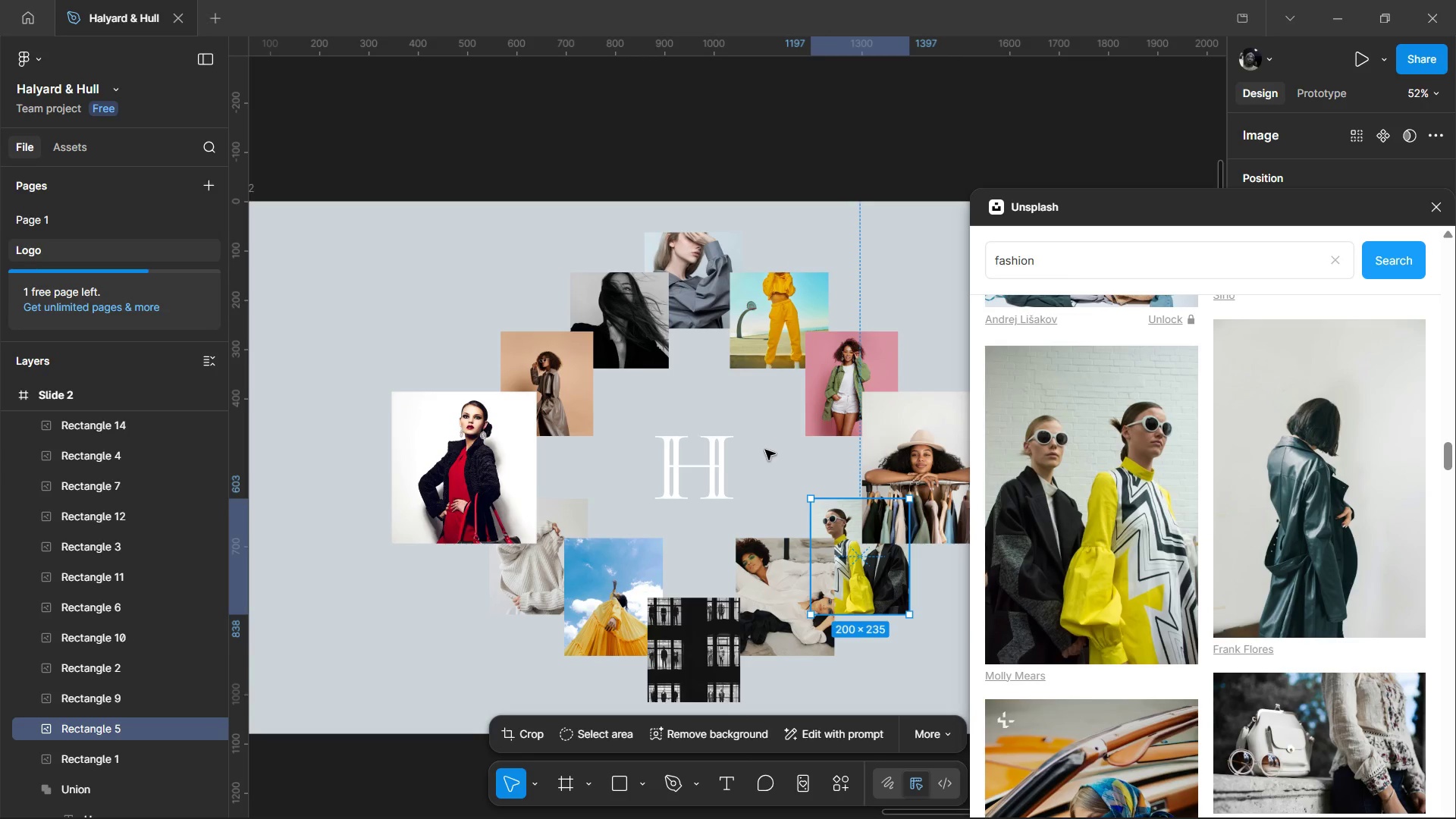 
left_click([1437, 206])
 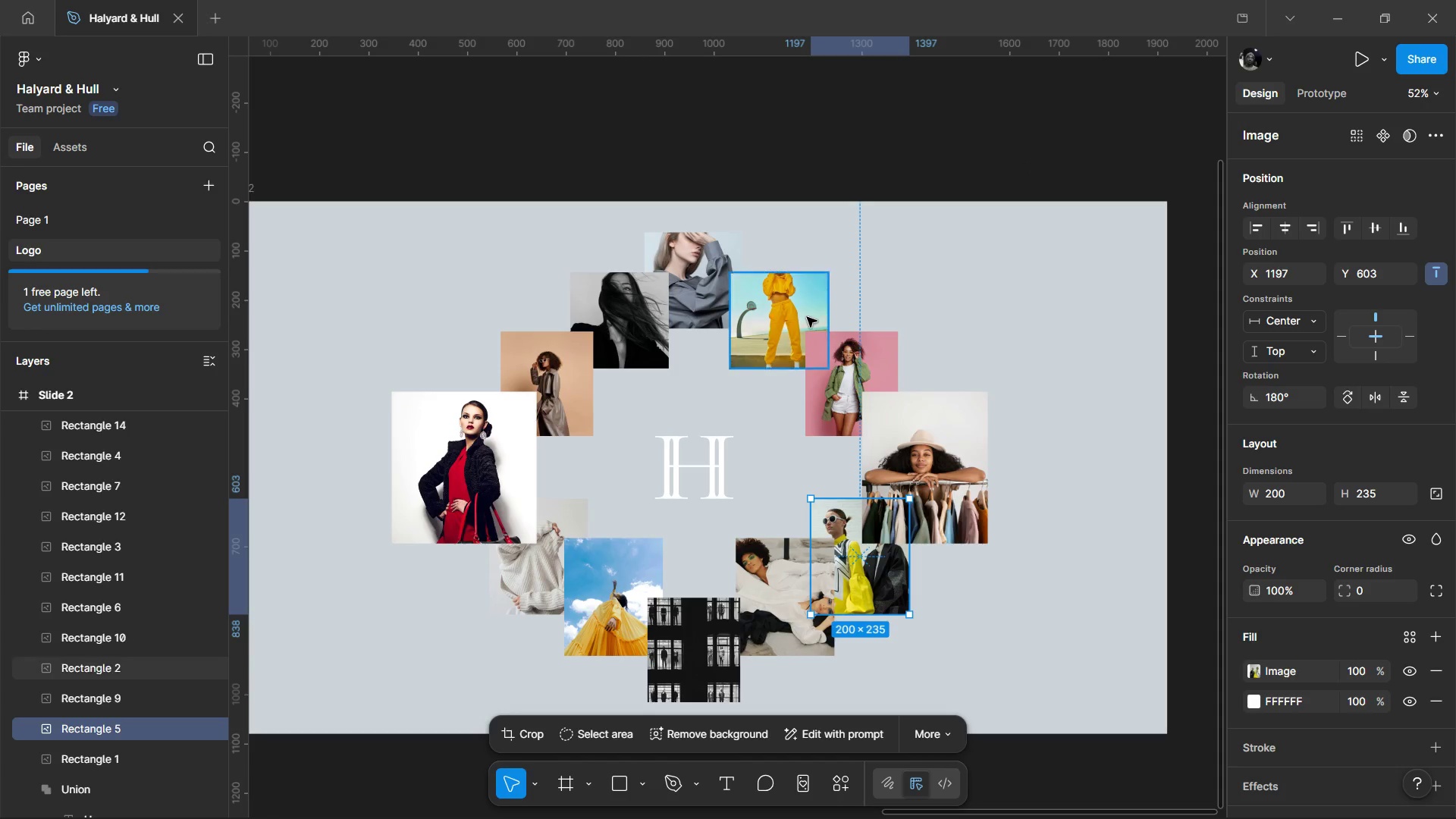 
left_click([788, 309])
 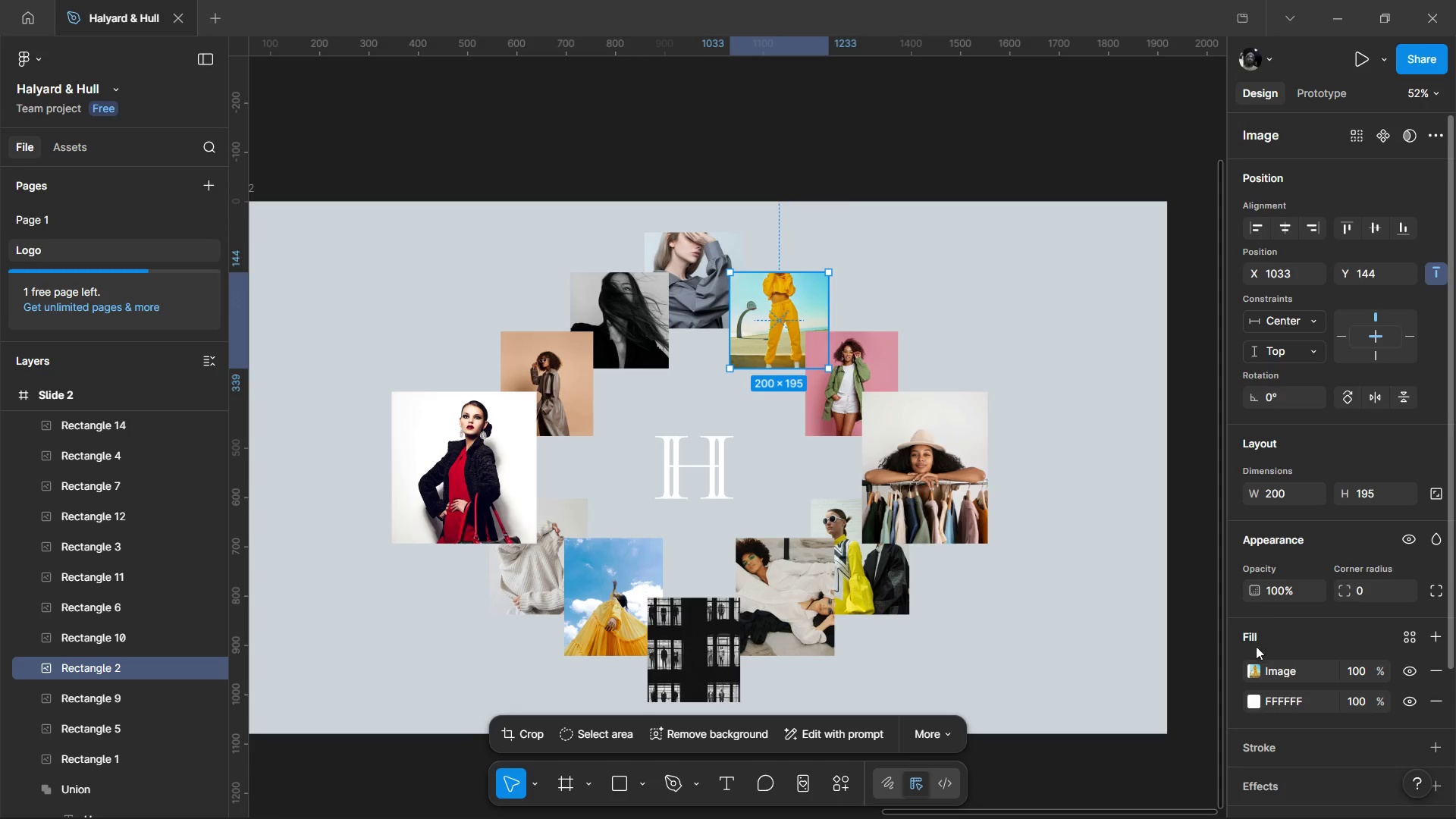 
wait(5.94)
 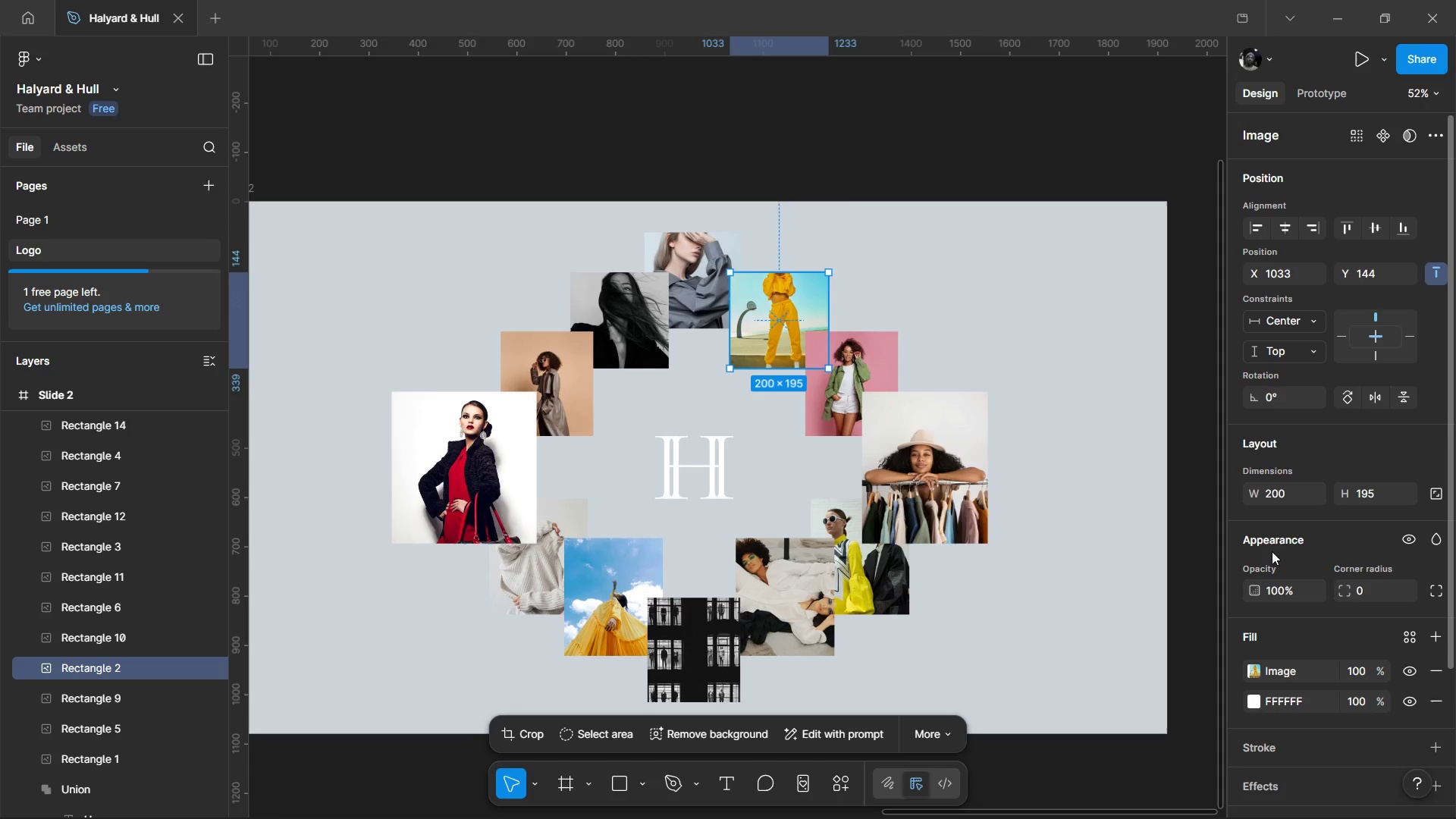 
left_click([1245, 673])
 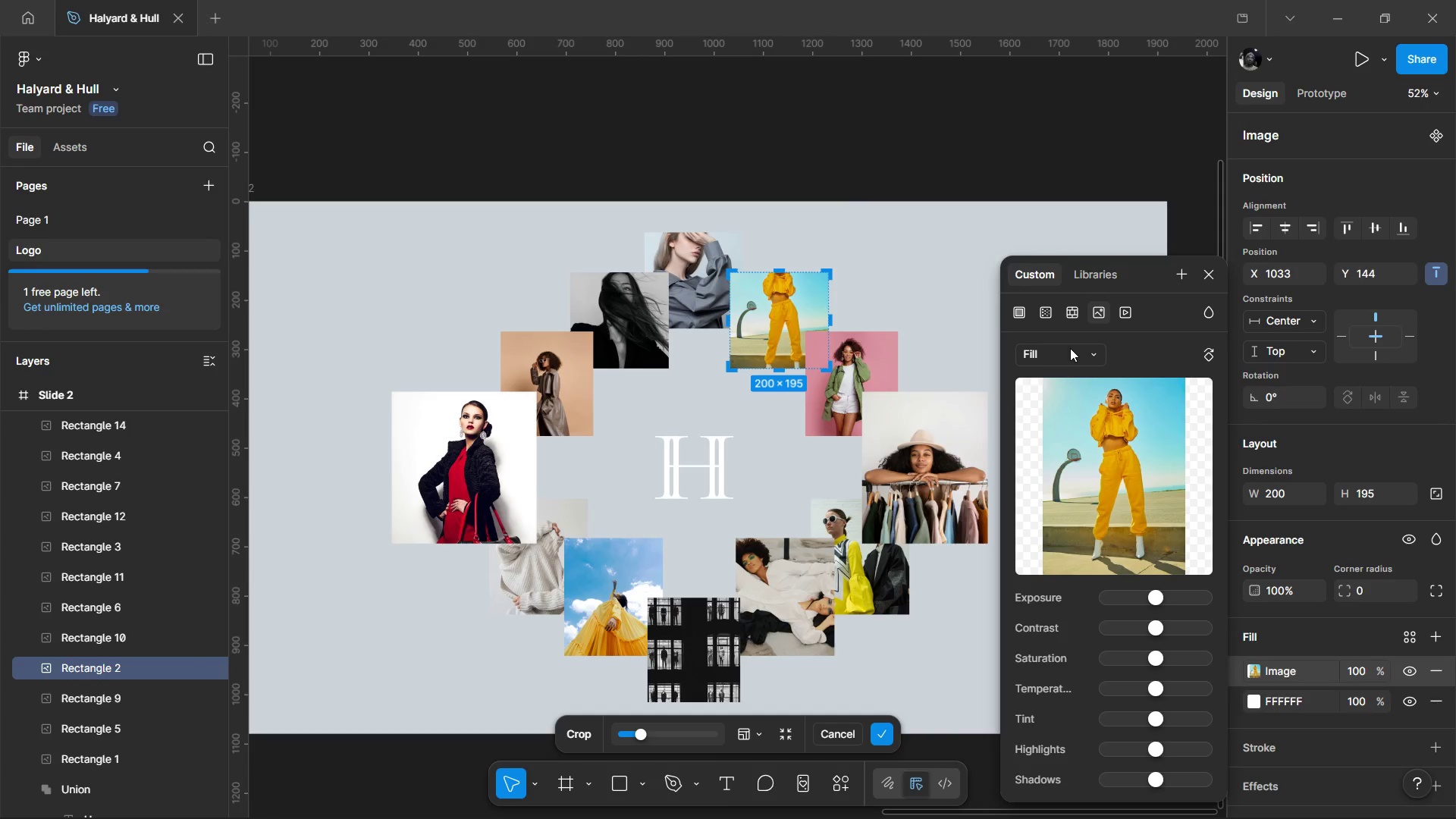 
left_click([1070, 348])
 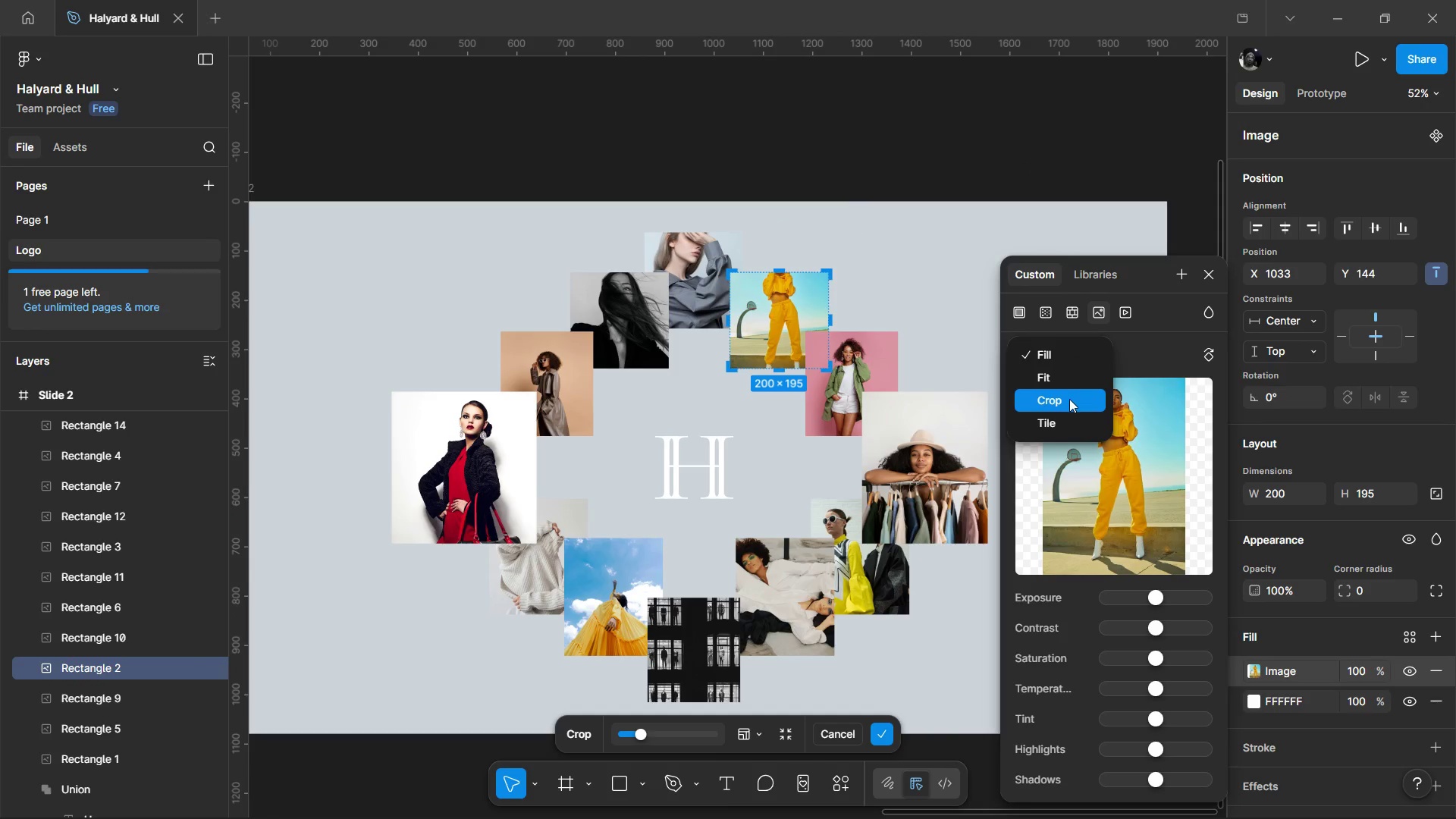 
left_click([1069, 399])
 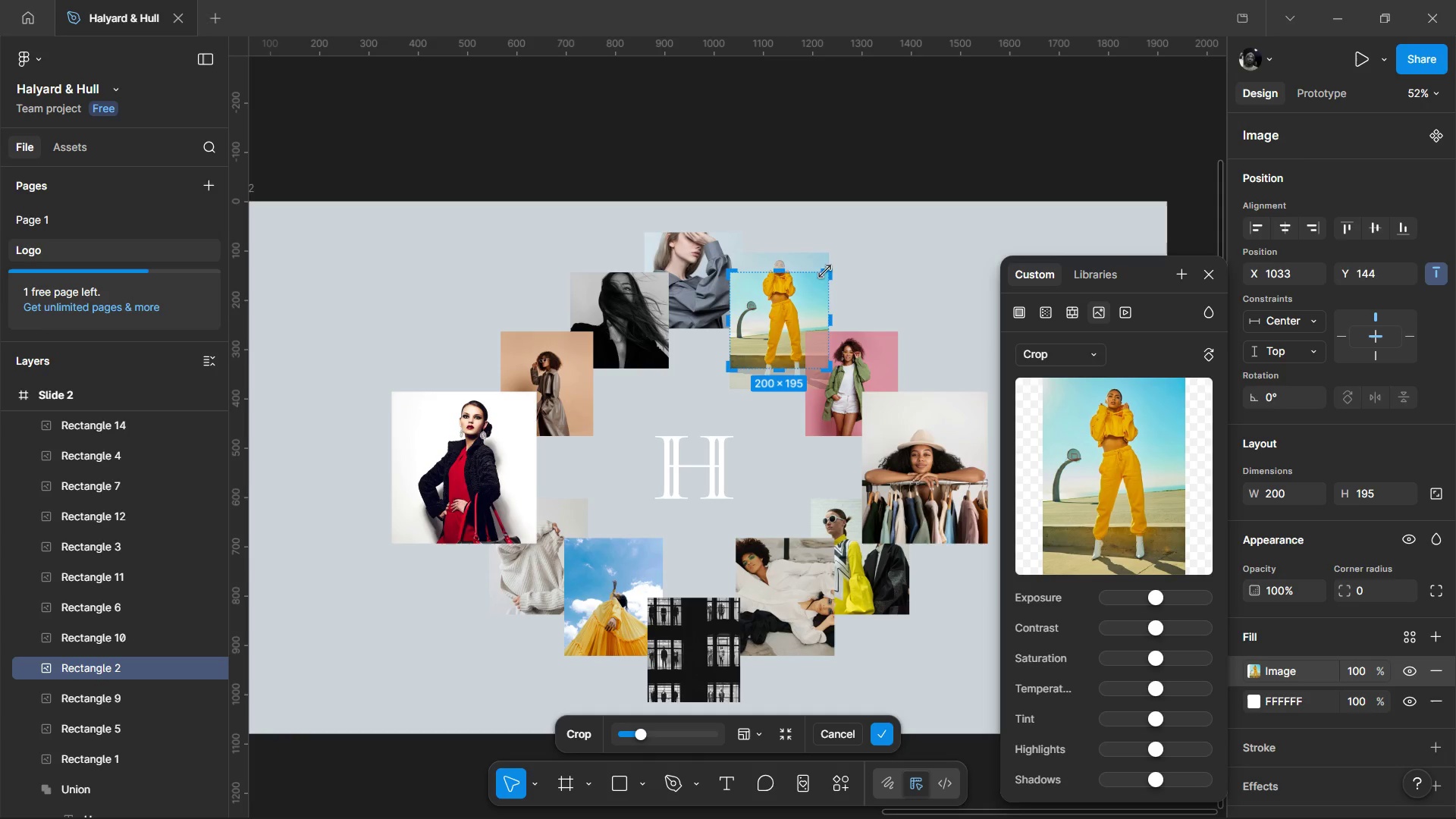 
left_click([811, 260])
 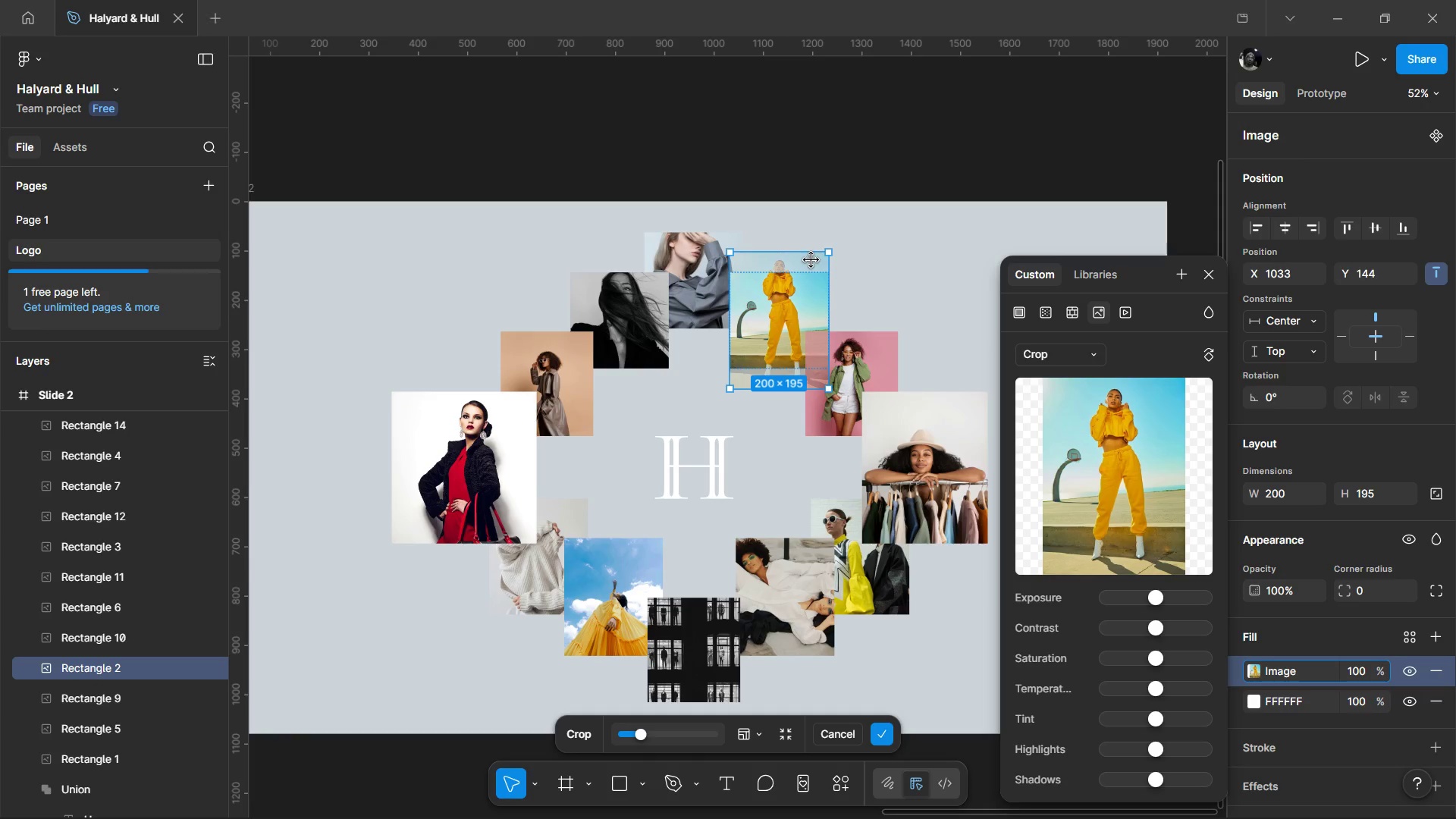 
hold_key(key=ArrowDown, duration=1.51)
 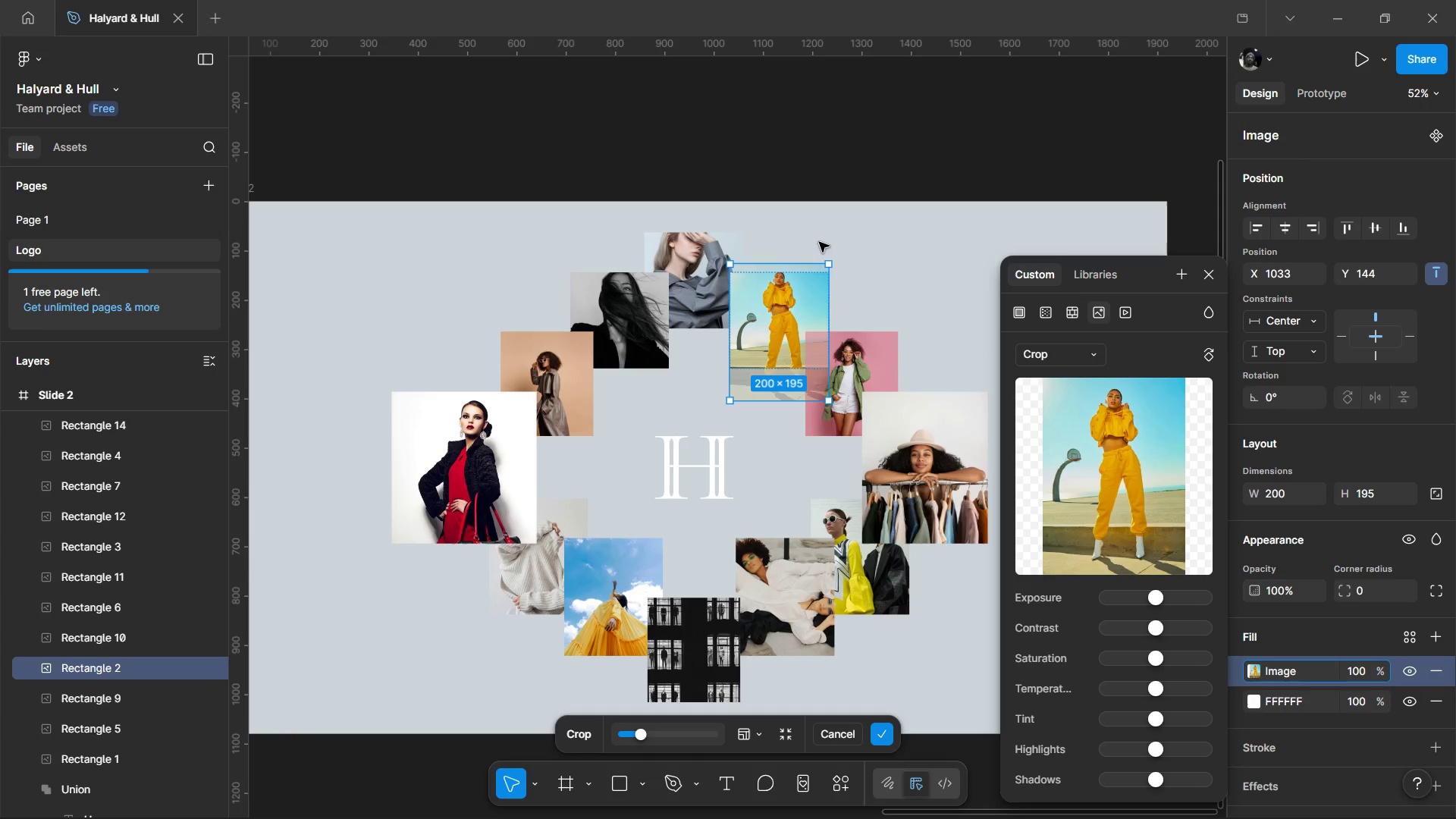 
hold_key(key=ArrowDown, duration=0.31)
 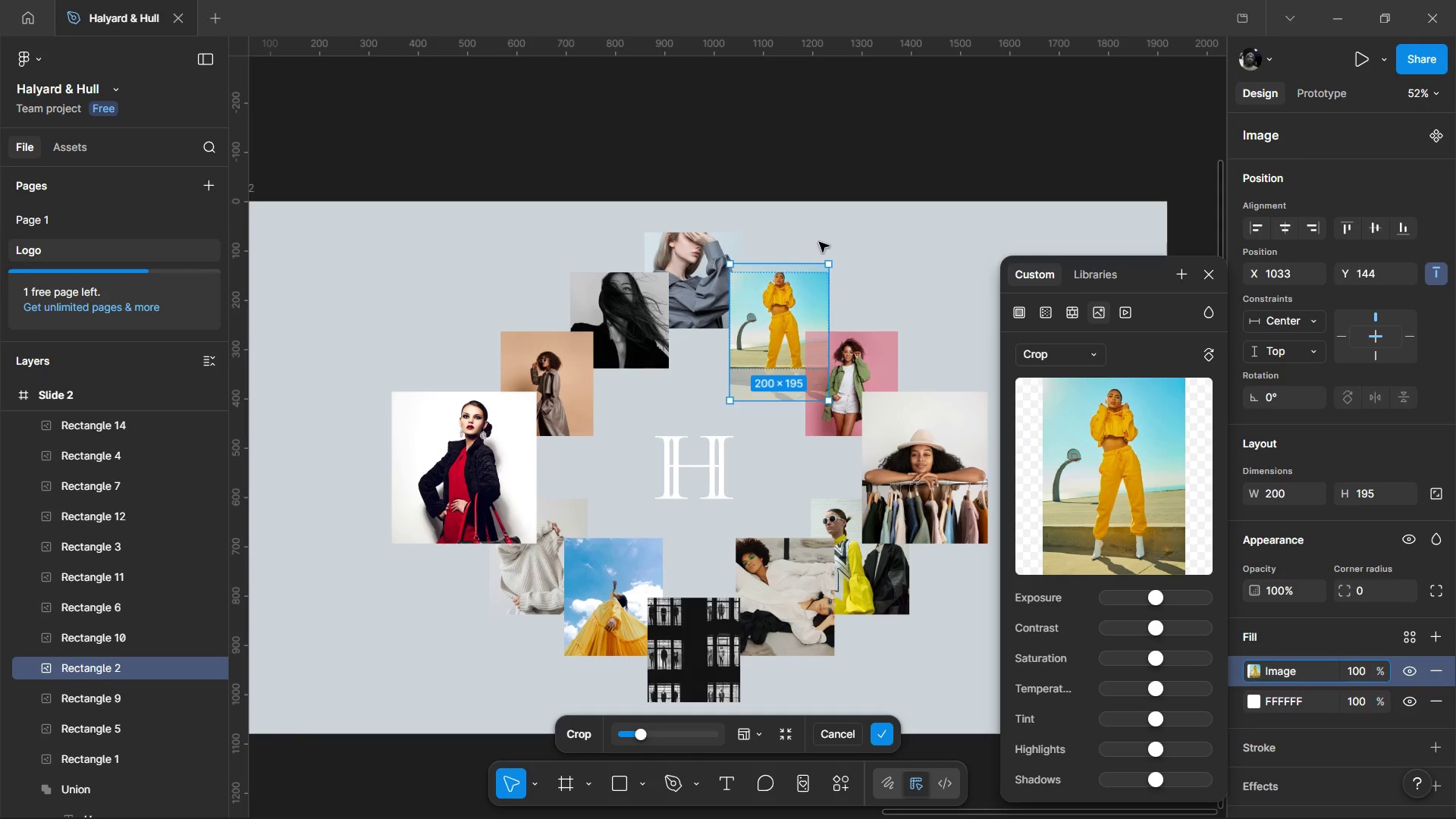 
key(ArrowDown)
 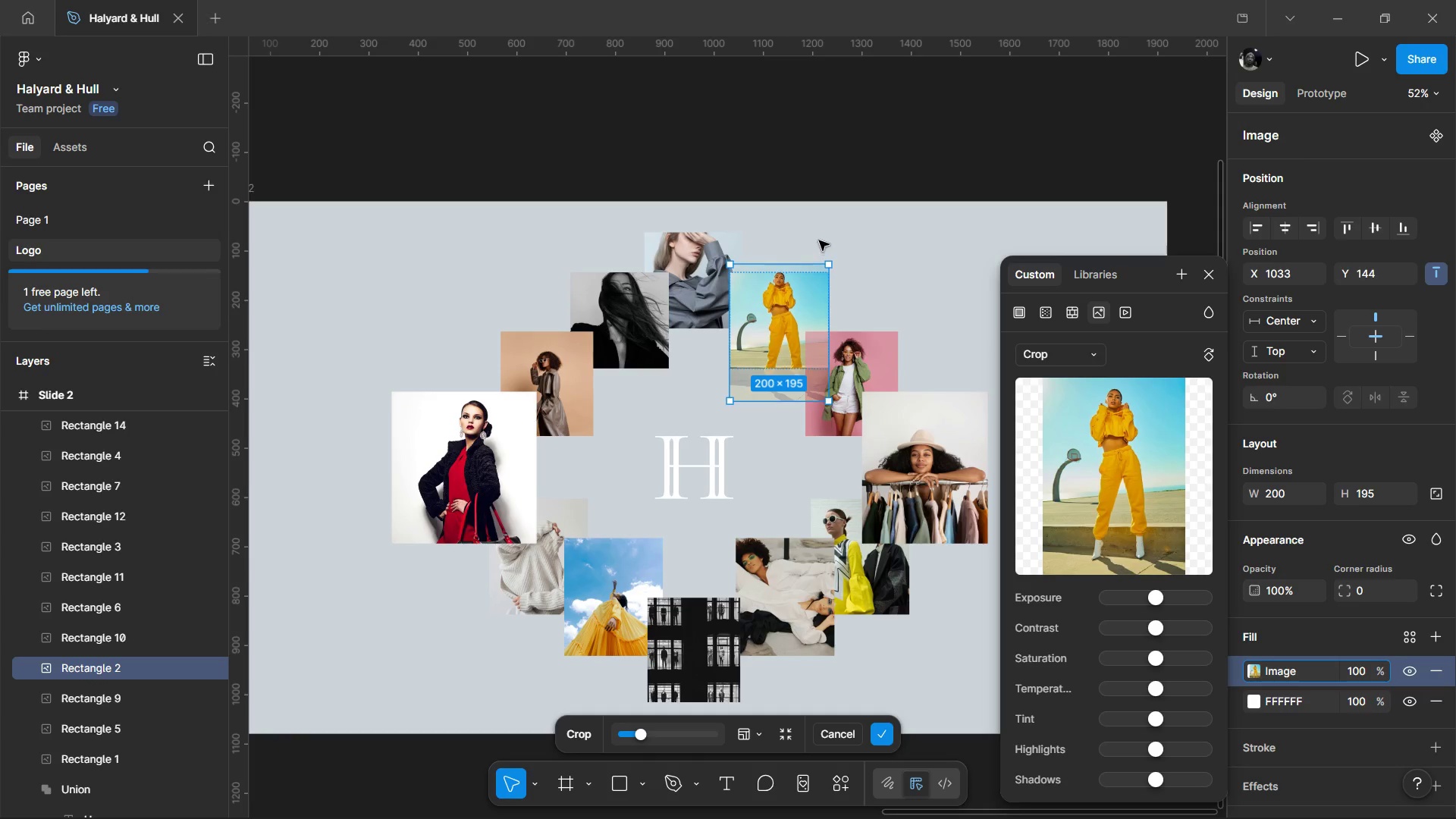 
key(ArrowDown)
 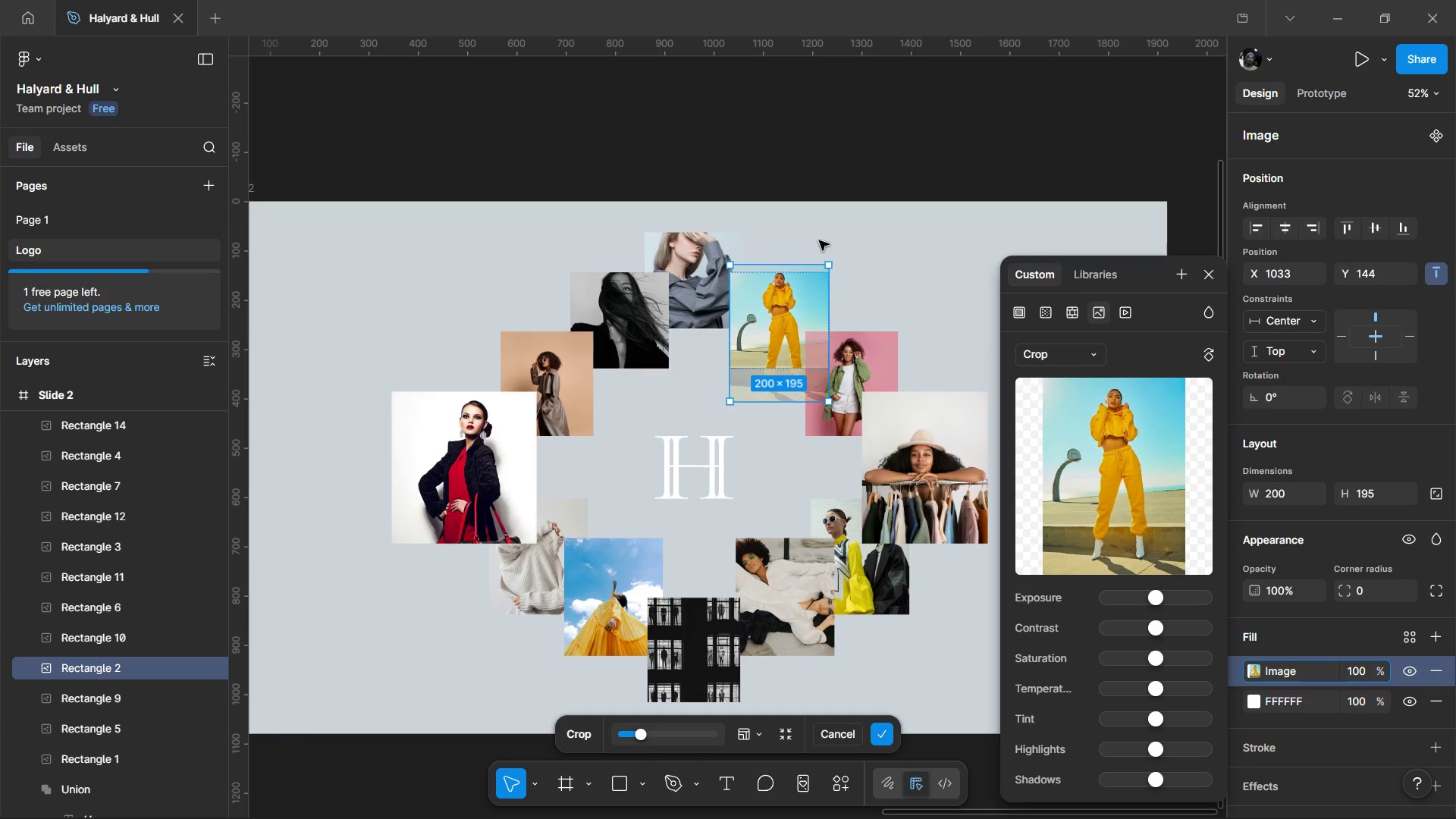 
key(ArrowDown)
 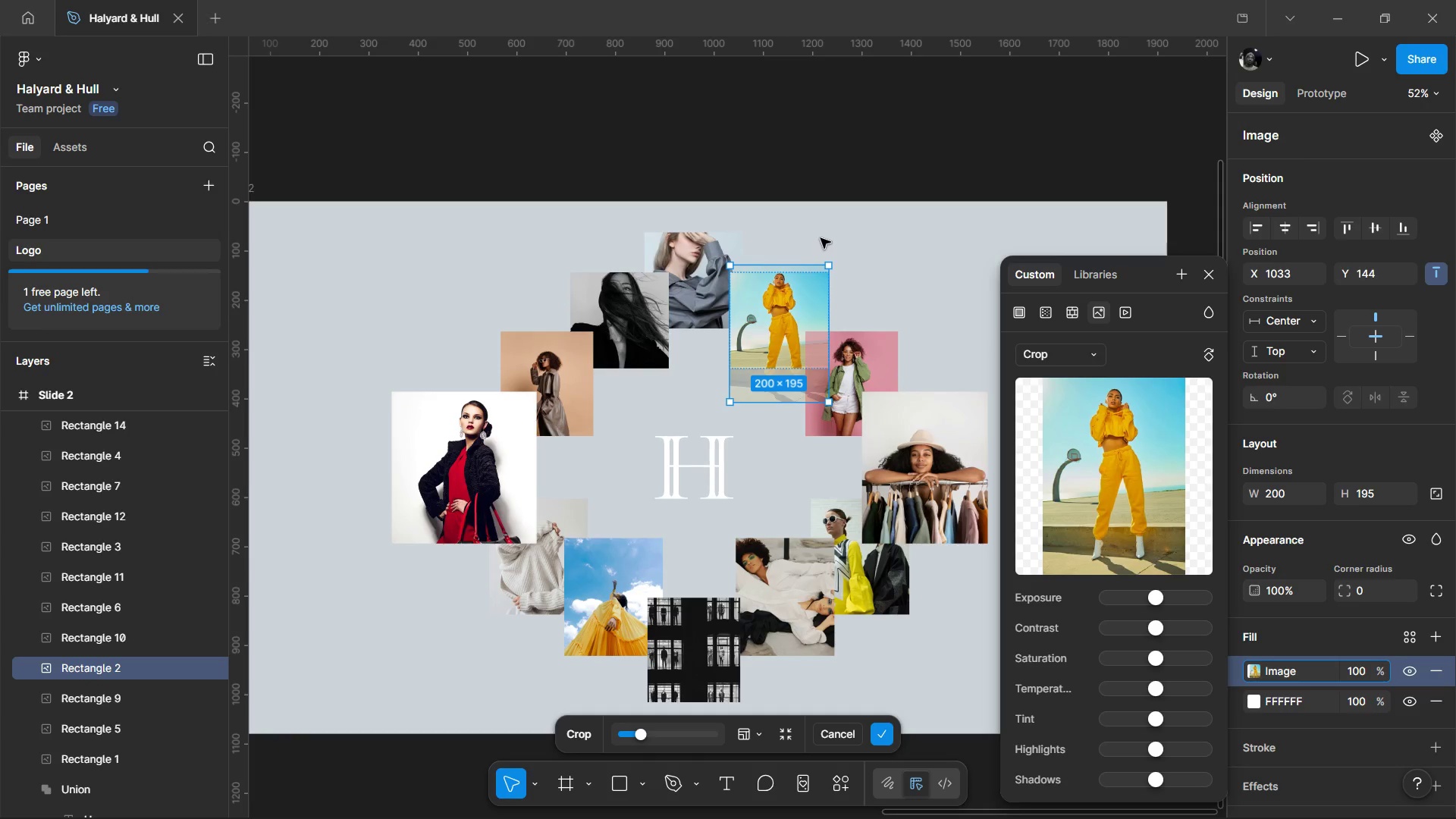 
key(ArrowDown)
 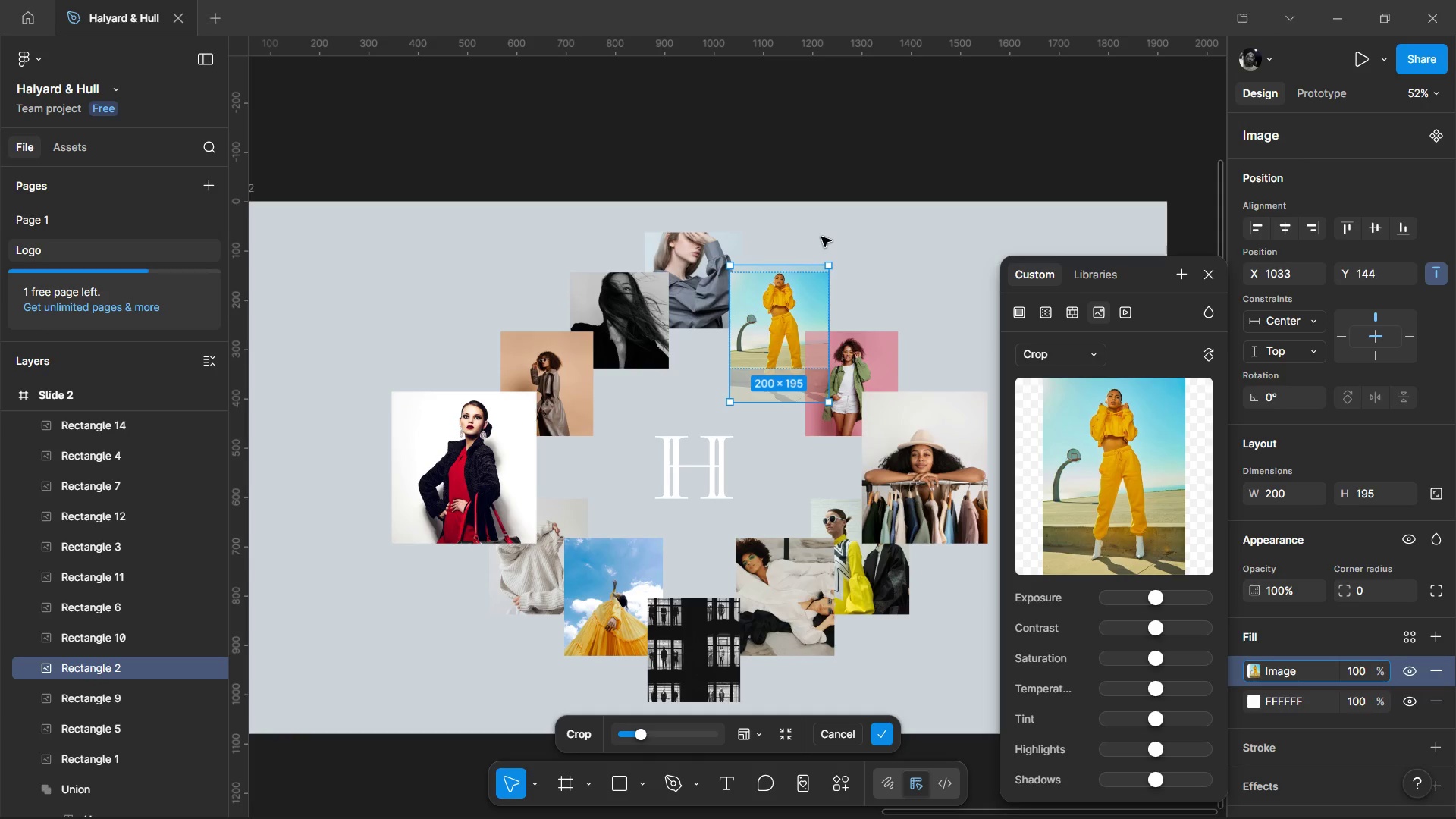 
key(ArrowDown)
 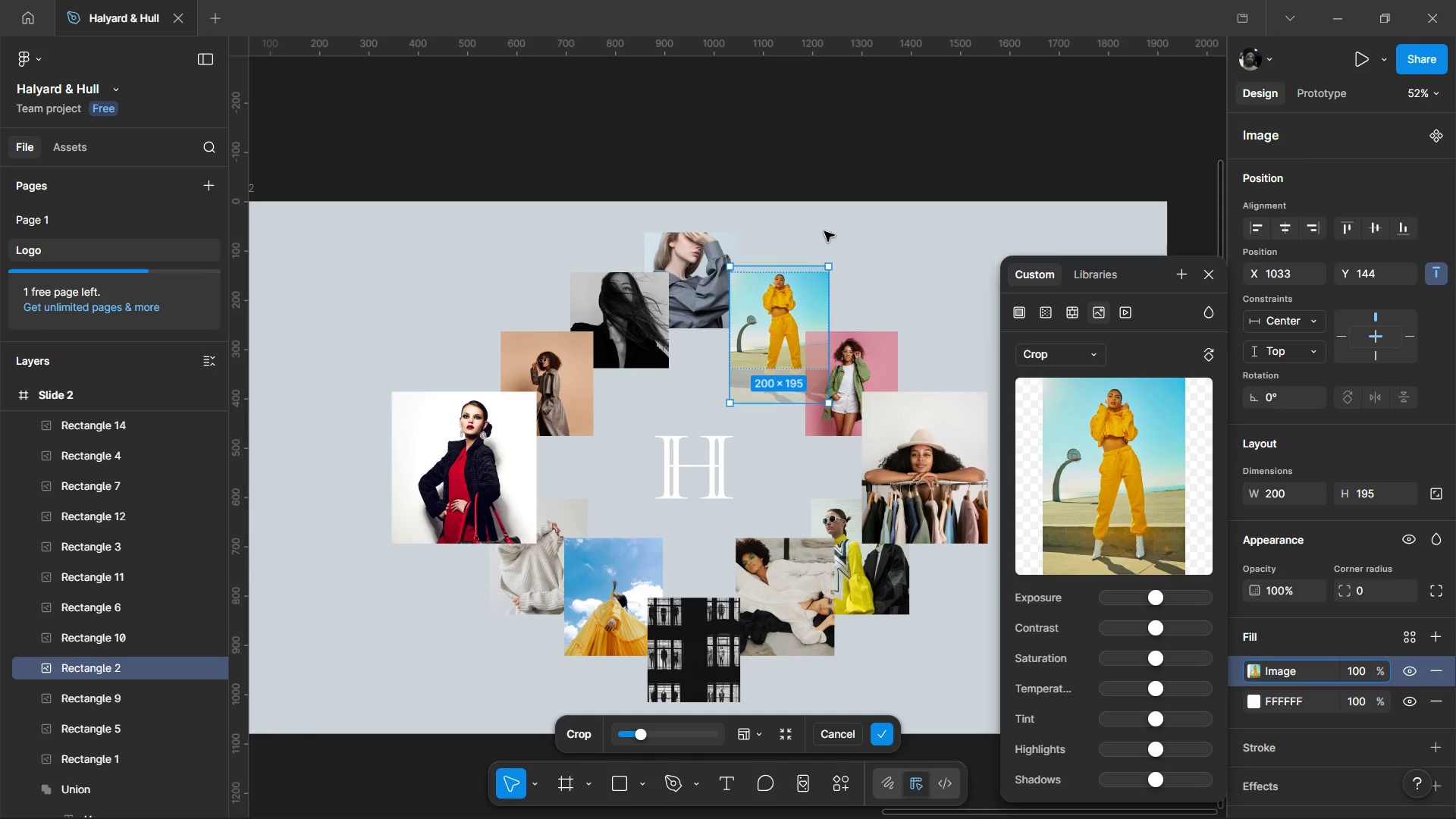 
key(ArrowDown)
 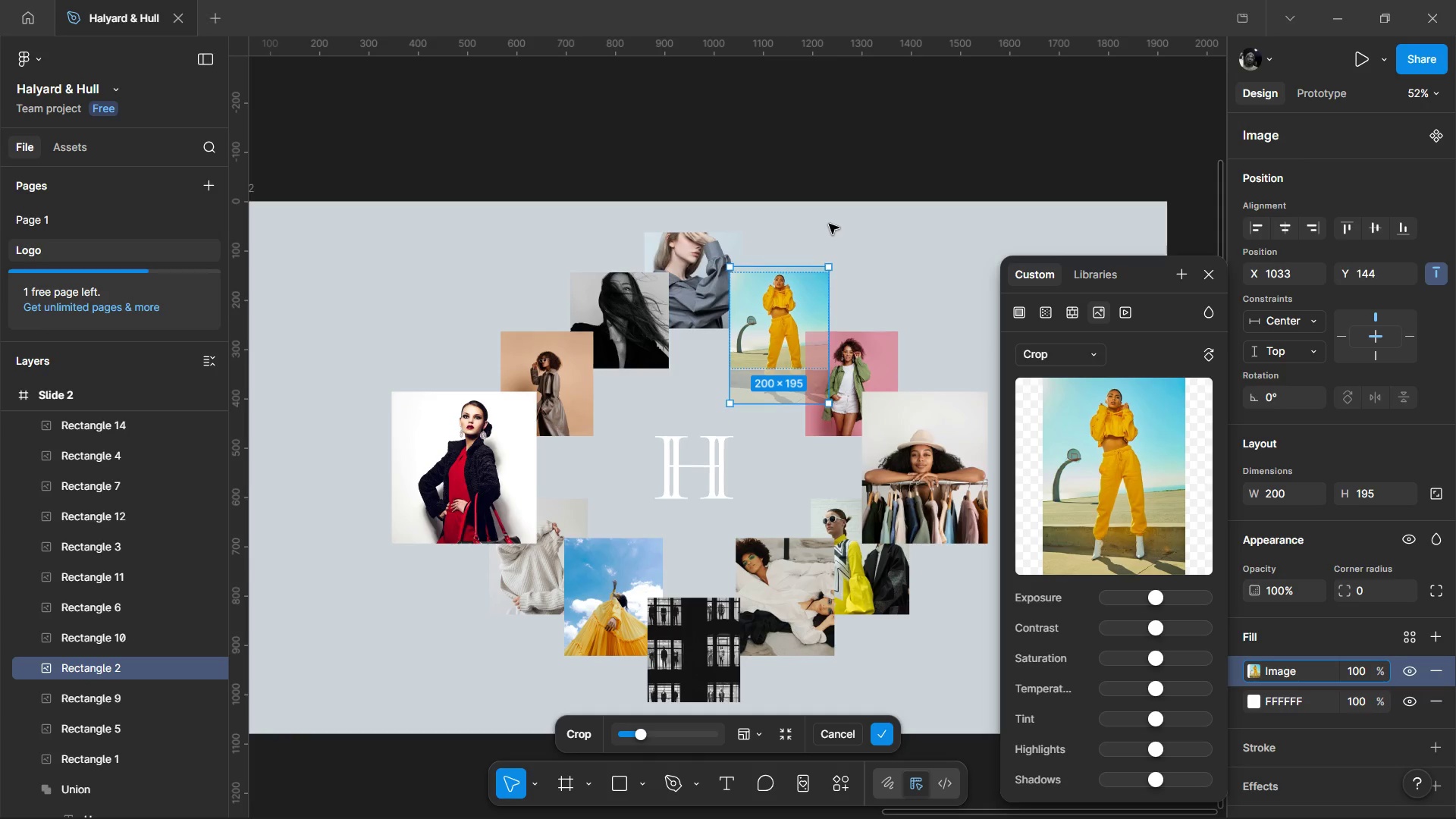 
key(ArrowDown)
 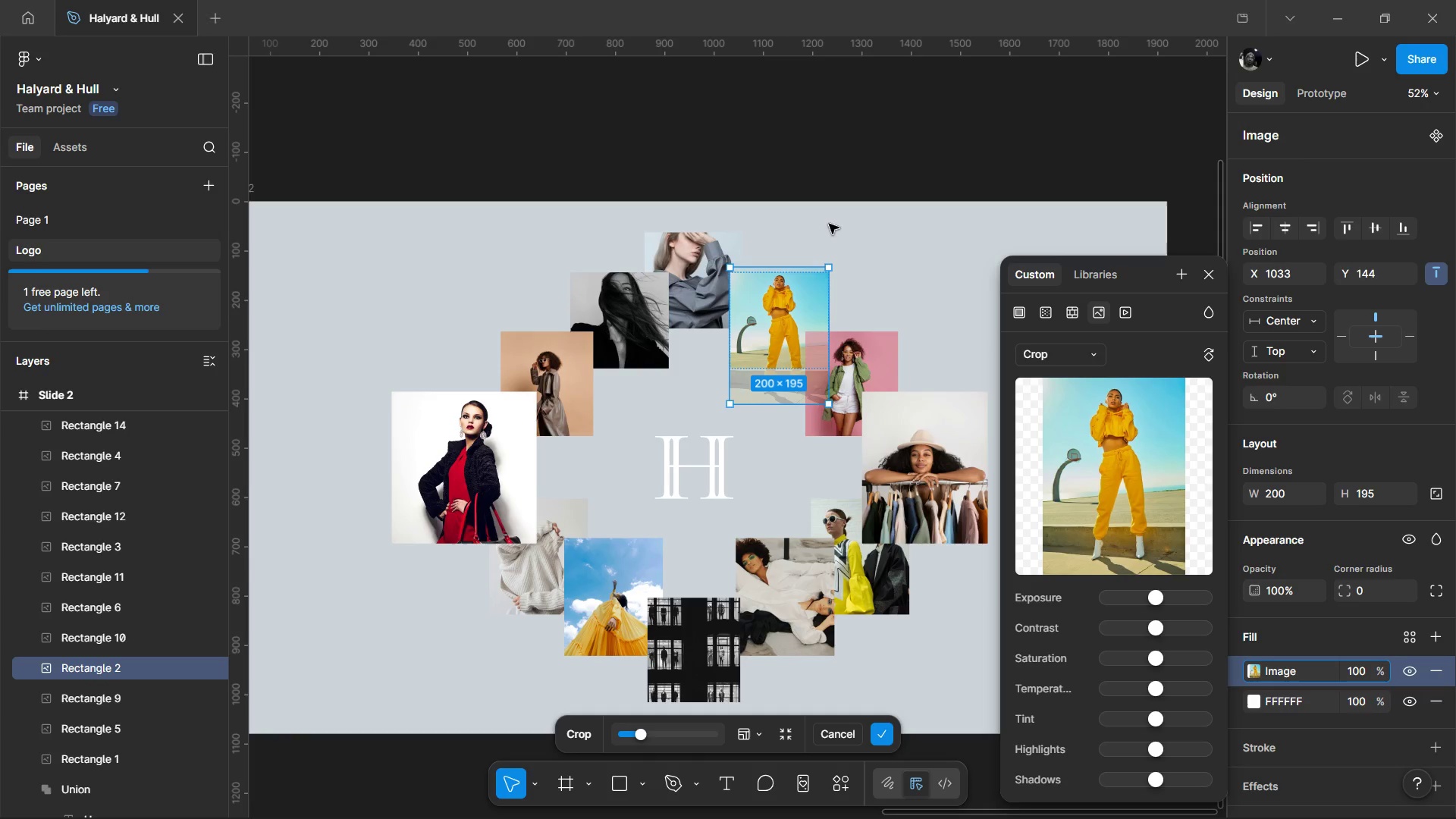 
key(ArrowDown)
 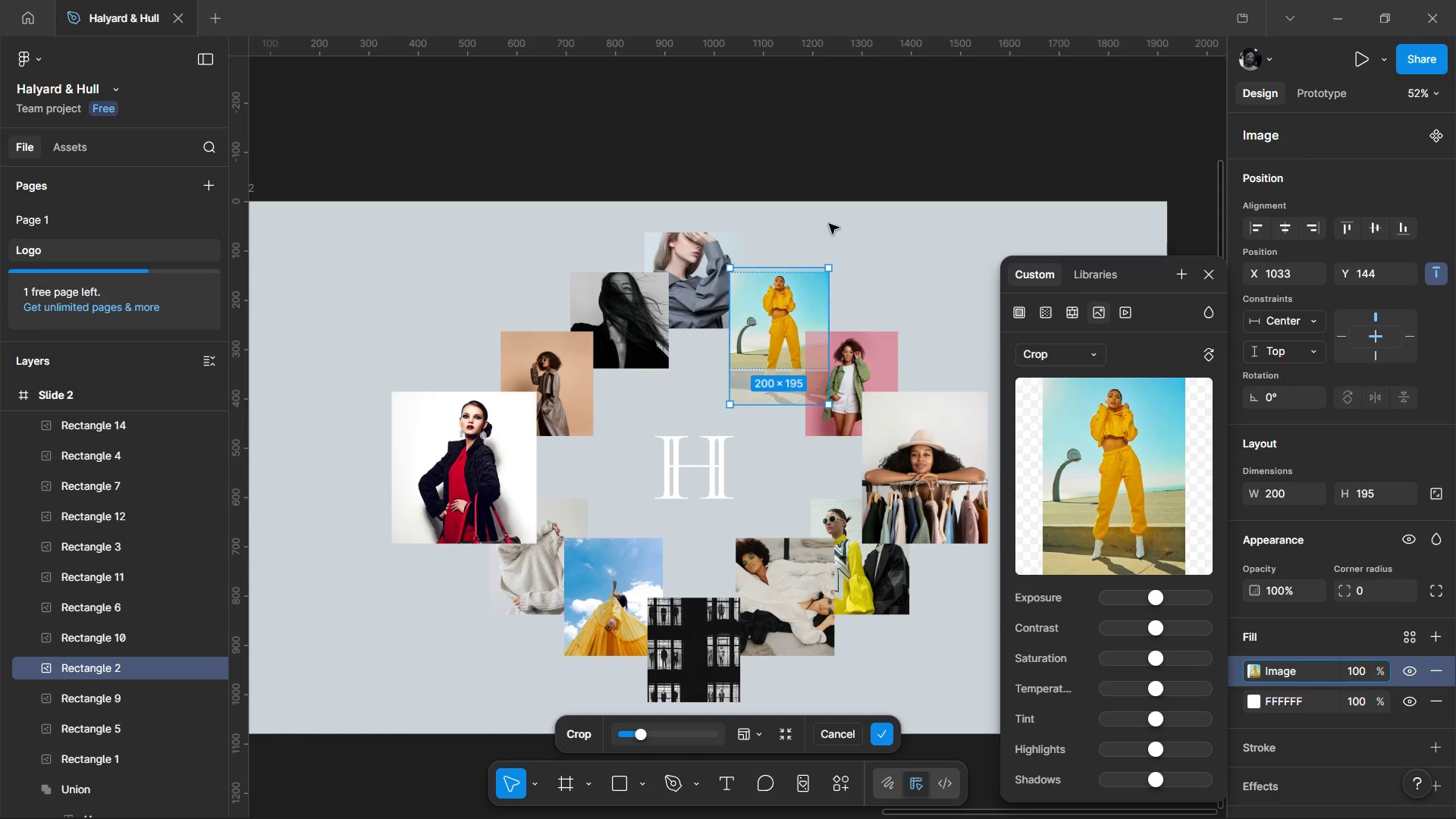 
key(ArrowDown)
 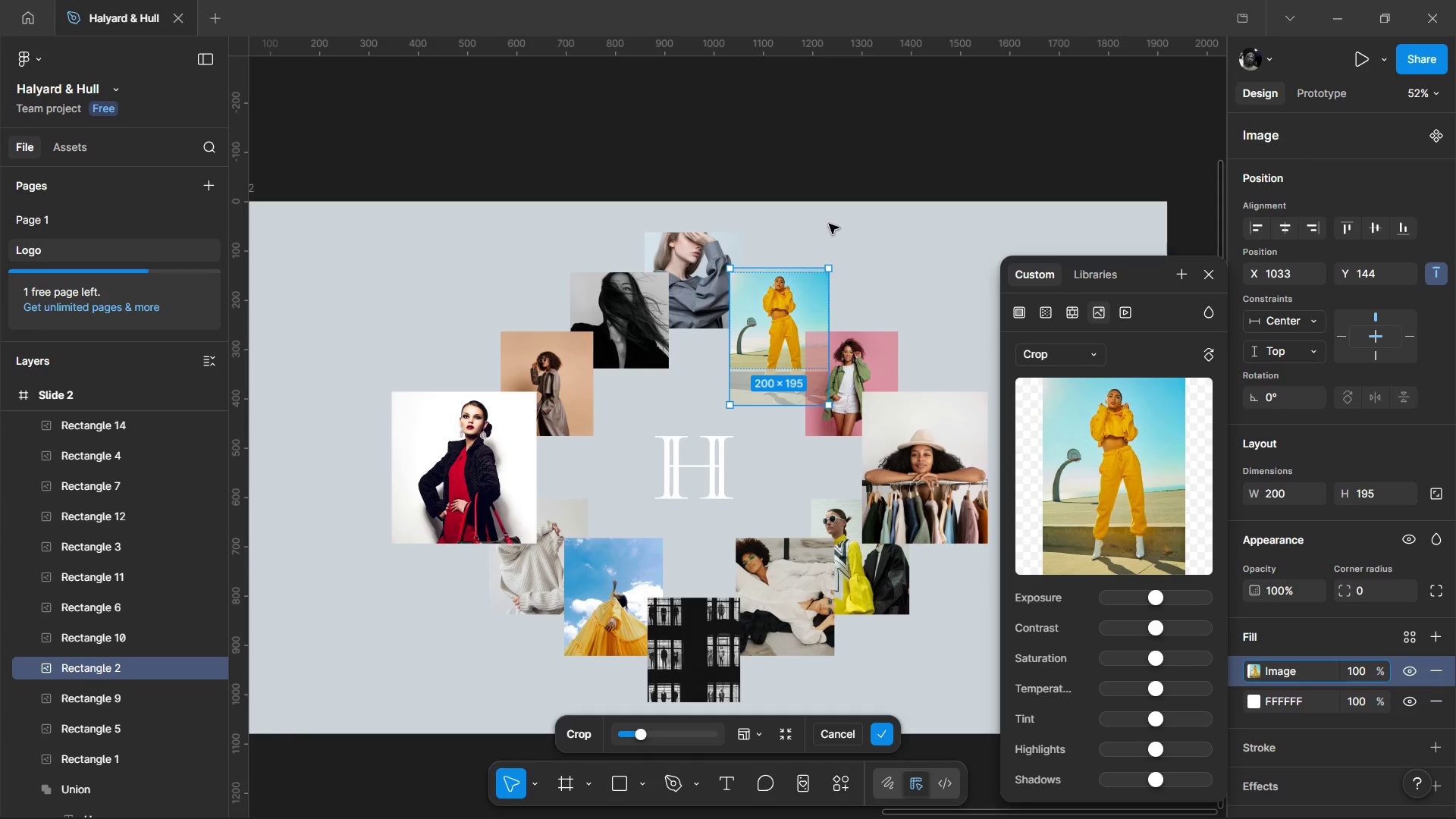 
key(ArrowDown)
 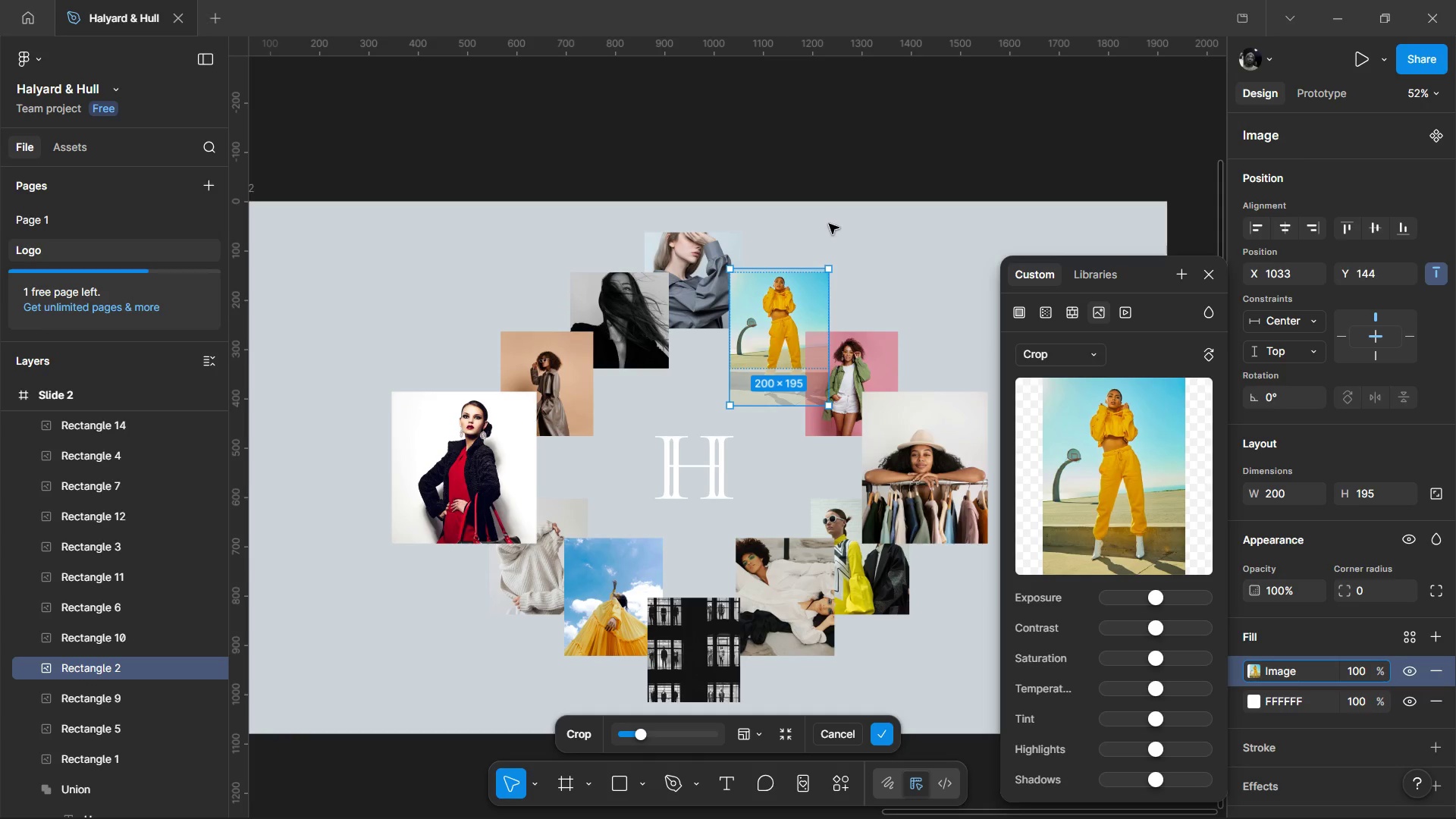 
key(ArrowDown)
 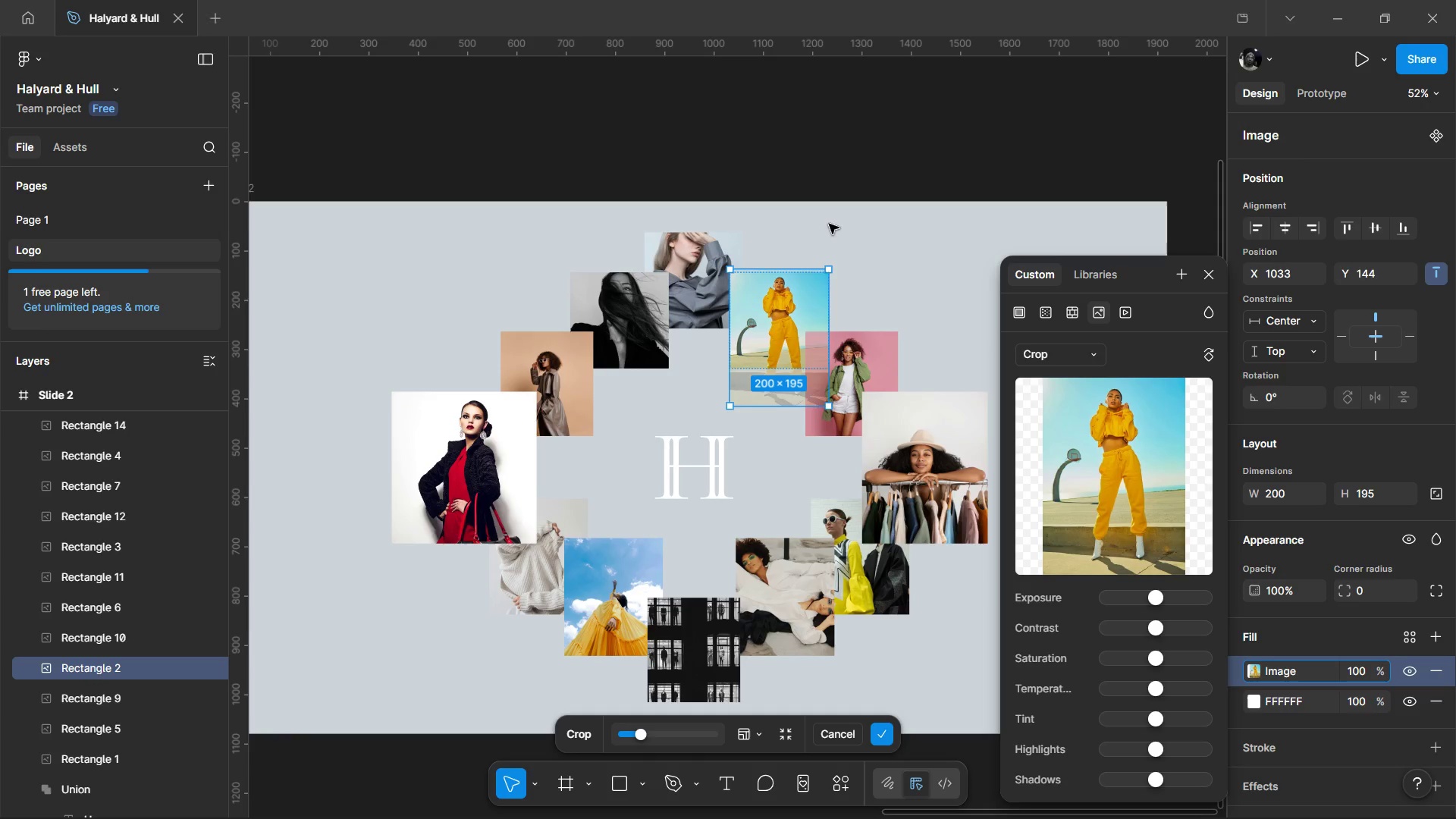 
key(Enter)
 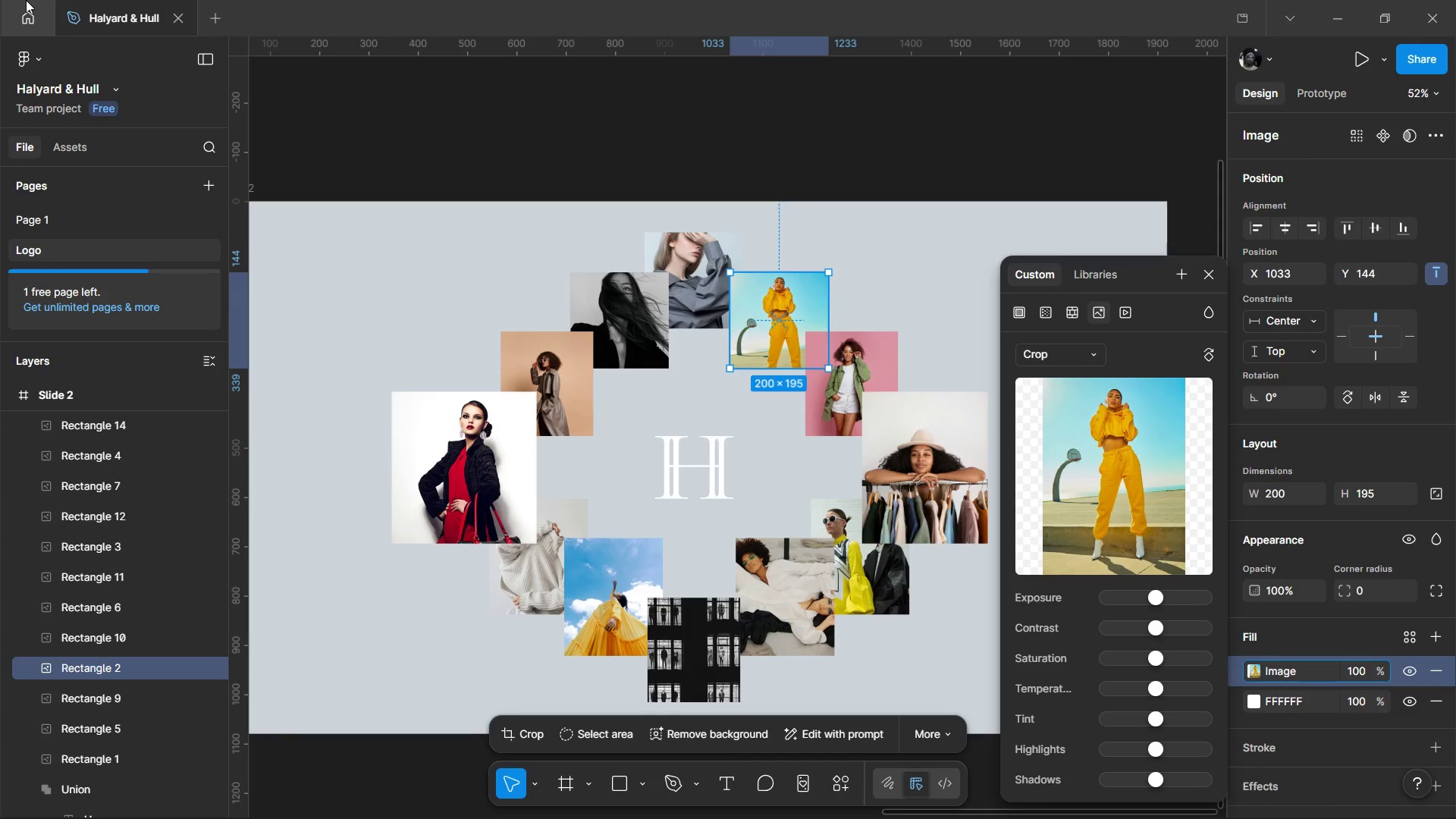 
wait(45.67)
 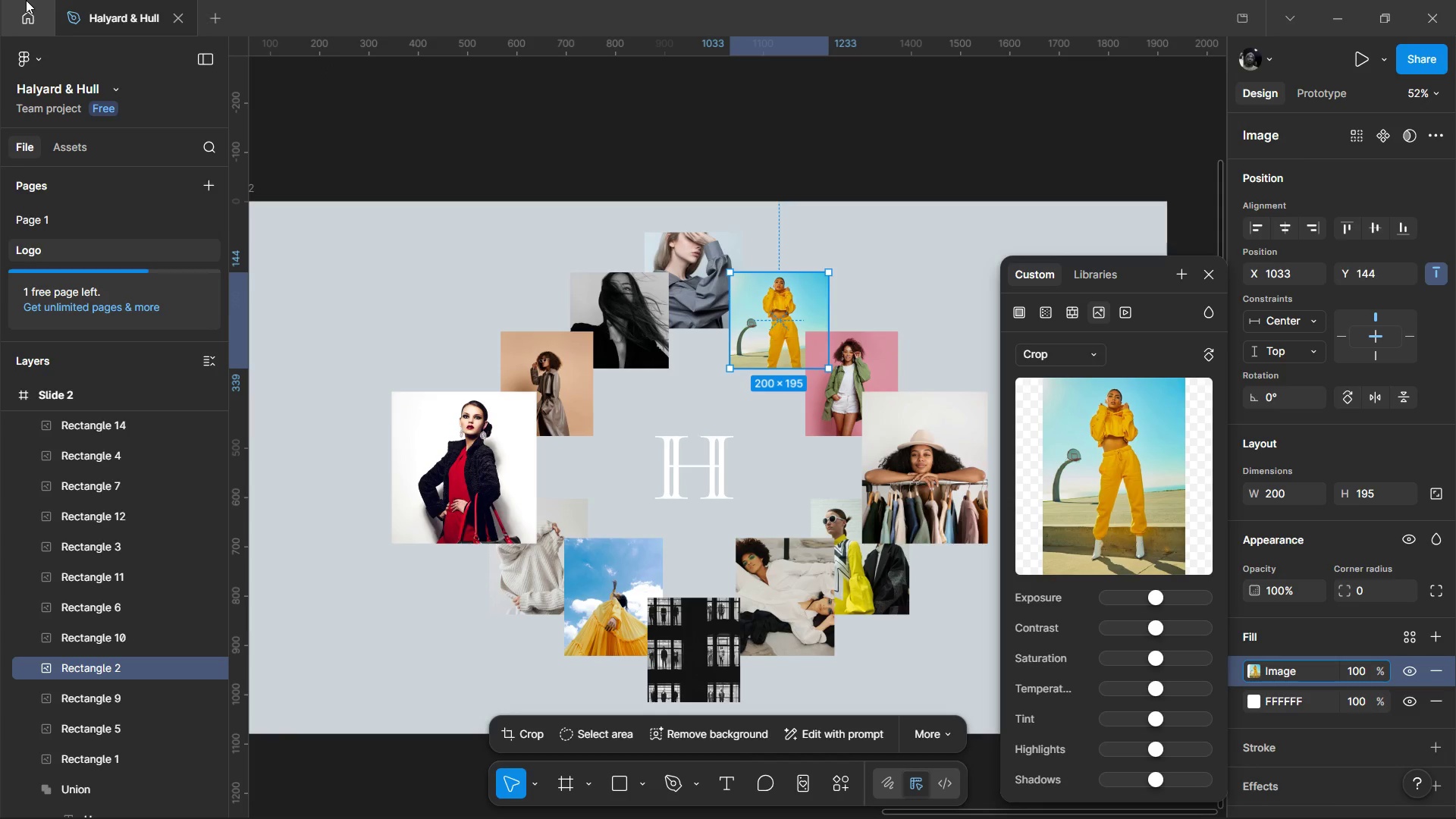 
left_click([1000, 130])
 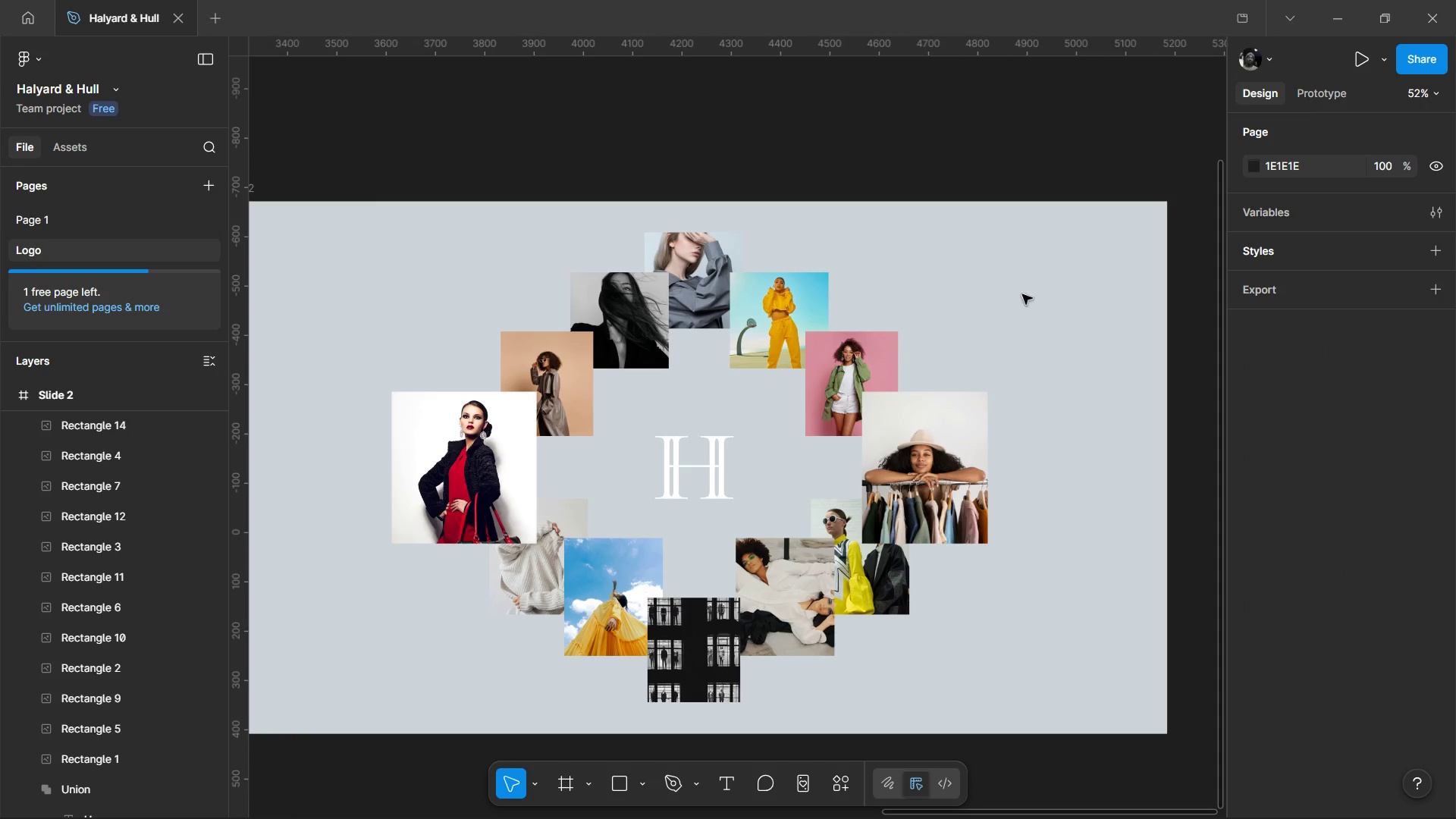 
hold_key(key=ControlLeft, duration=0.5)
scroll: coordinate [1004, 435], scroll_direction: down, amount: 3.0
 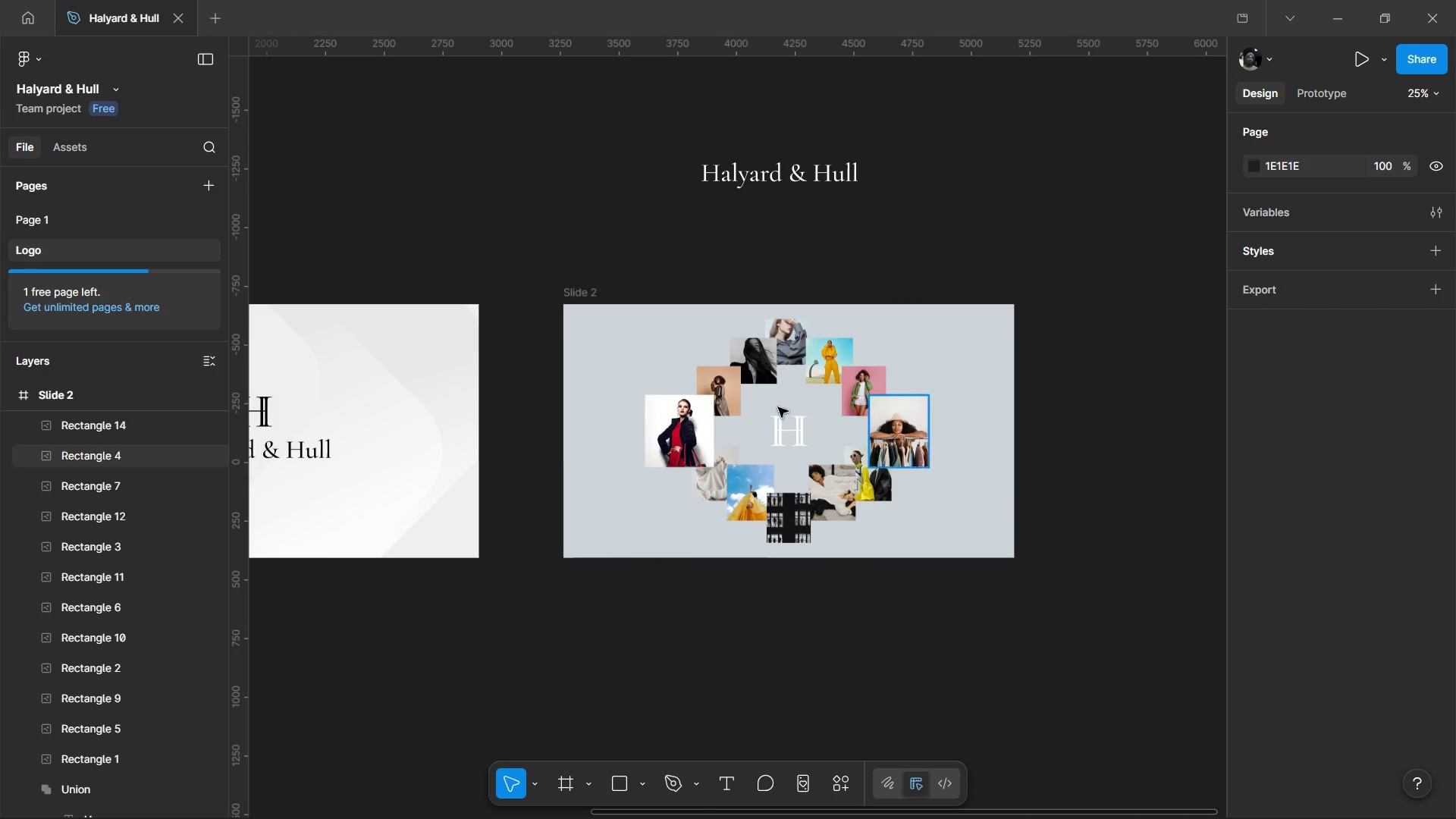 
hold_key(key=ControlLeft, duration=0.47)
 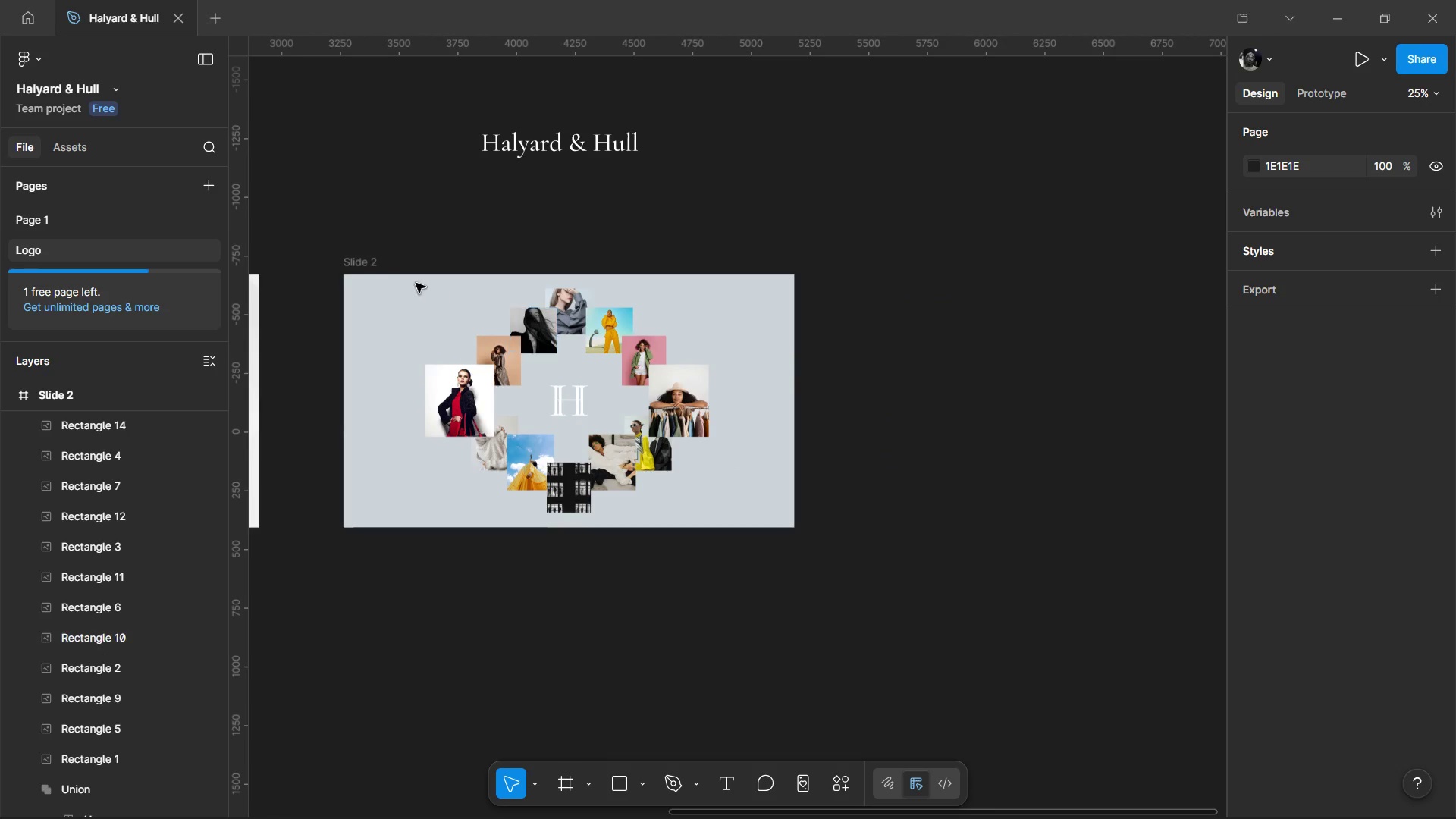 
left_click([366, 262])
 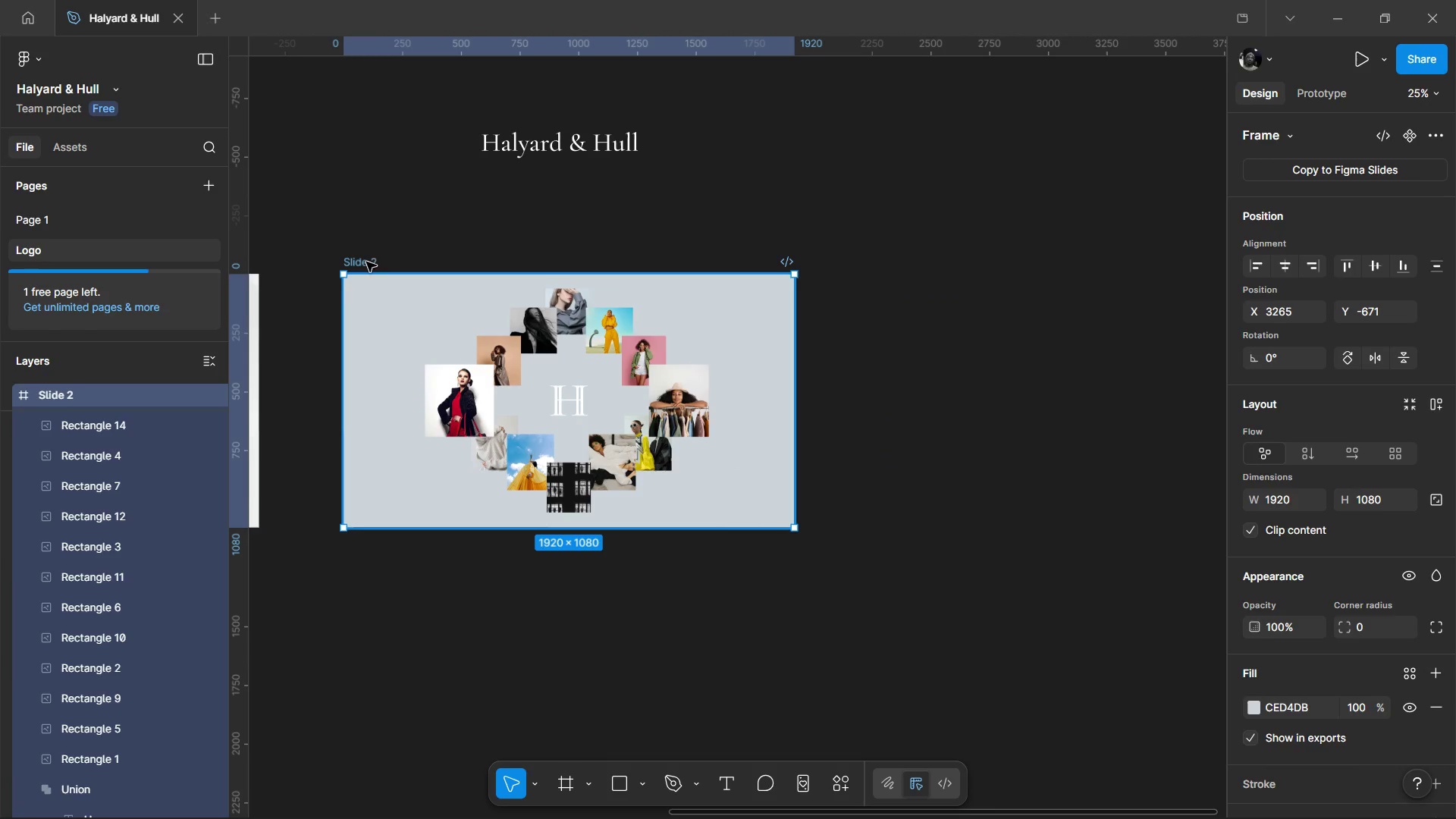 
hold_key(key=AltLeft, duration=1.55)
left_click_drag(start_coordinate=[465, 296], to_coordinate=[947, 293])
 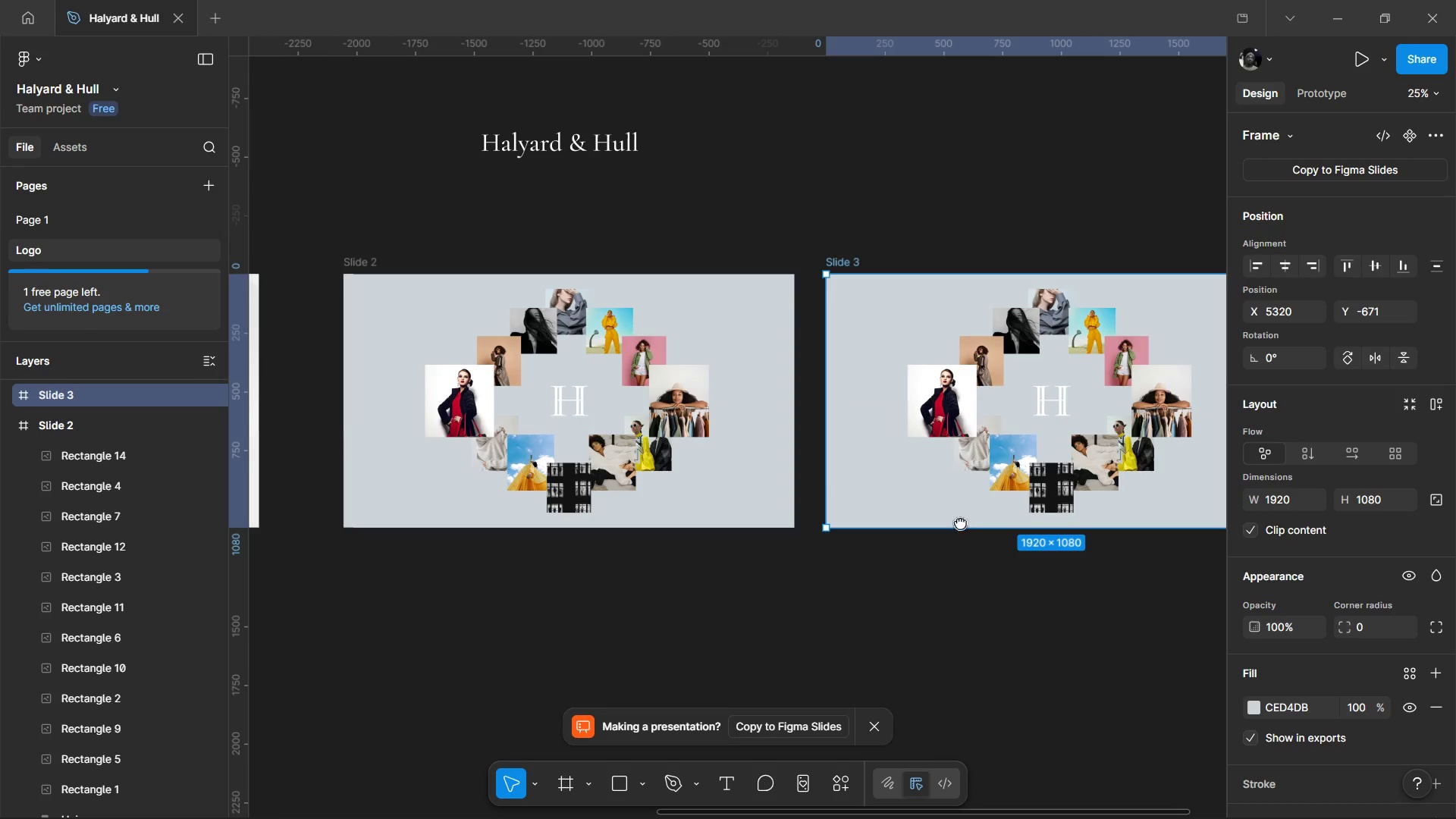 
hold_key(key=AltLeft, duration=1.5)
 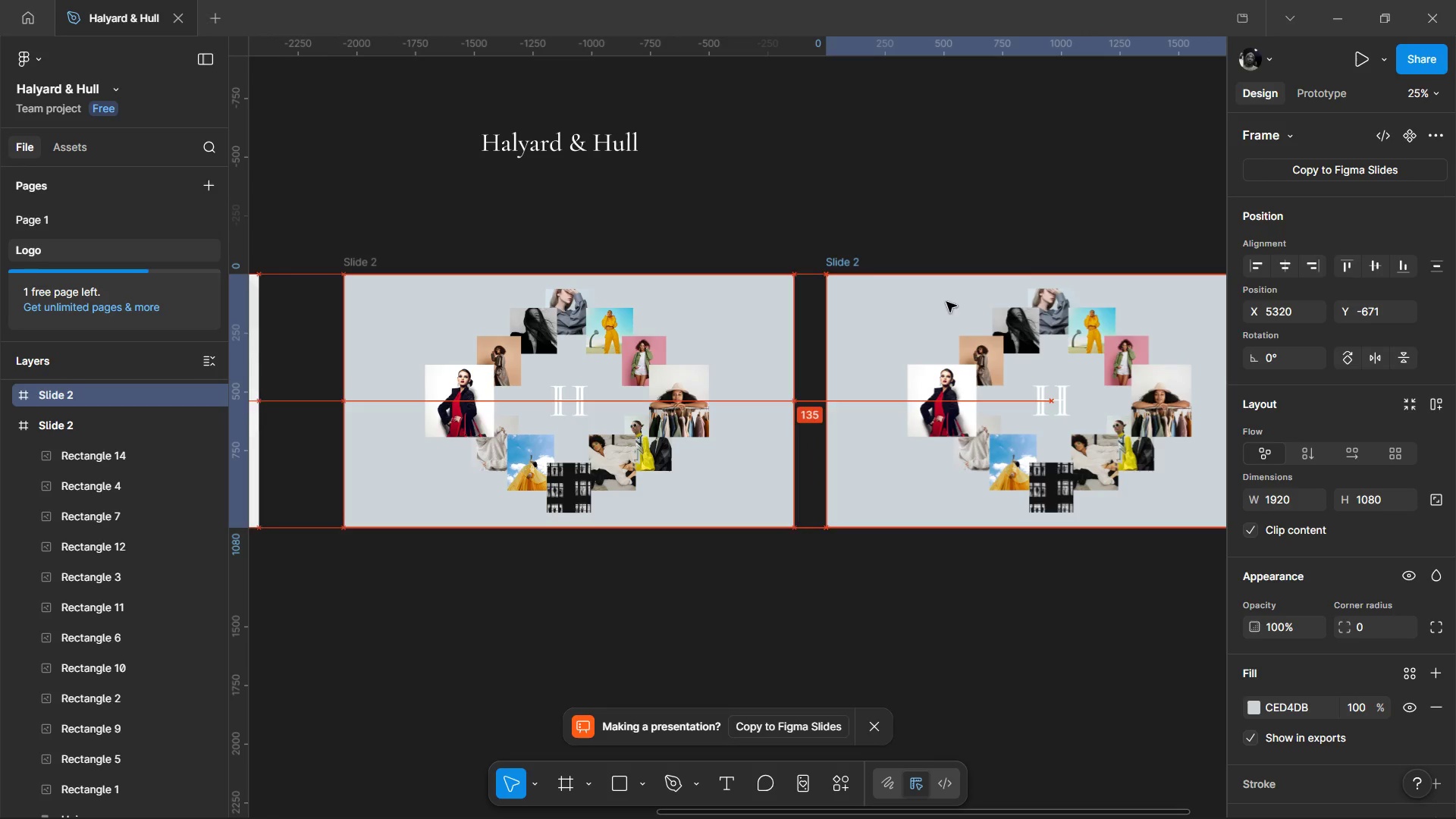 
hold_key(key=AltLeft, duration=0.88)
 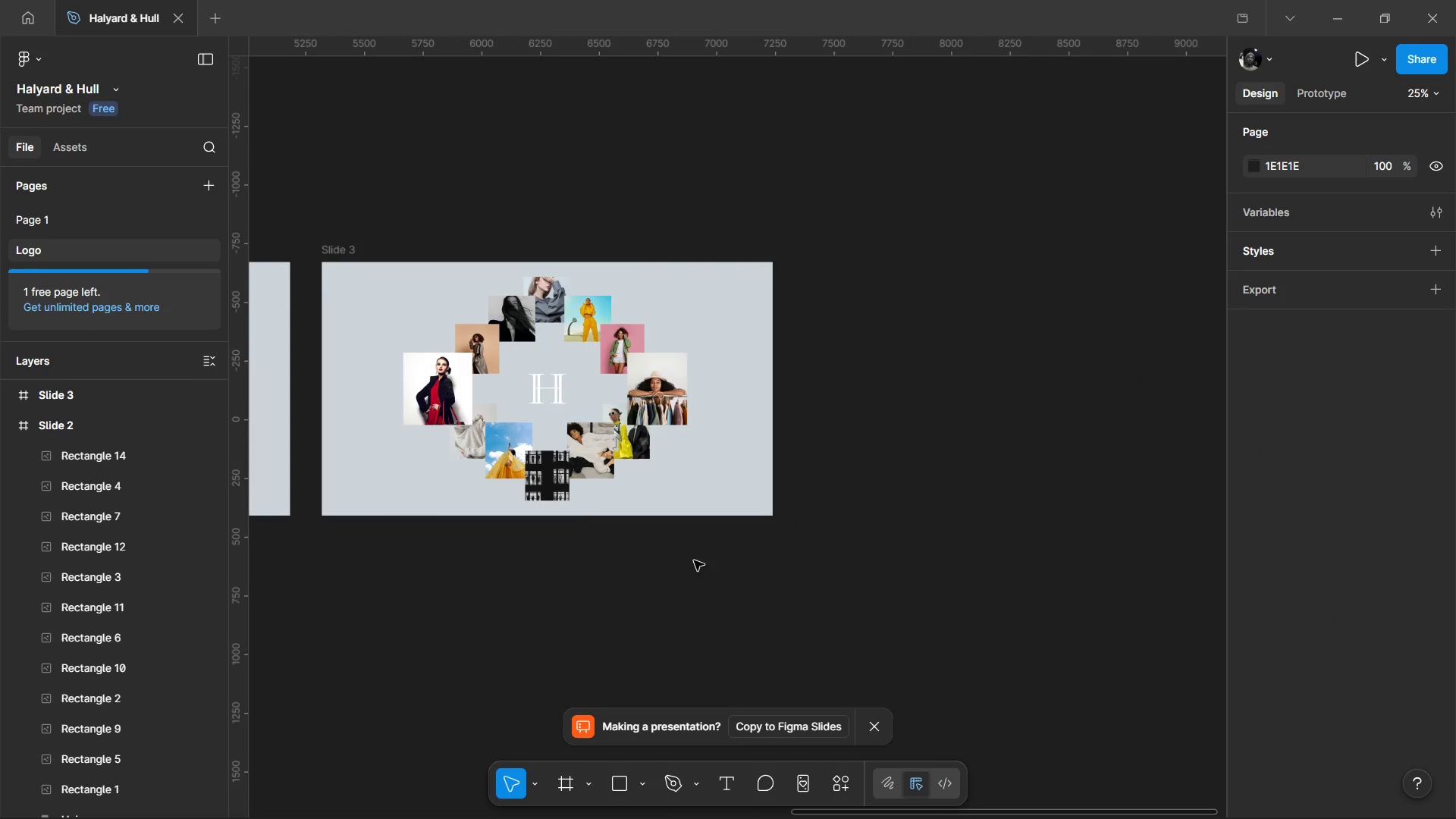 
left_click_drag(start_coordinate=[694, 570], to_coordinate=[406, 312])
 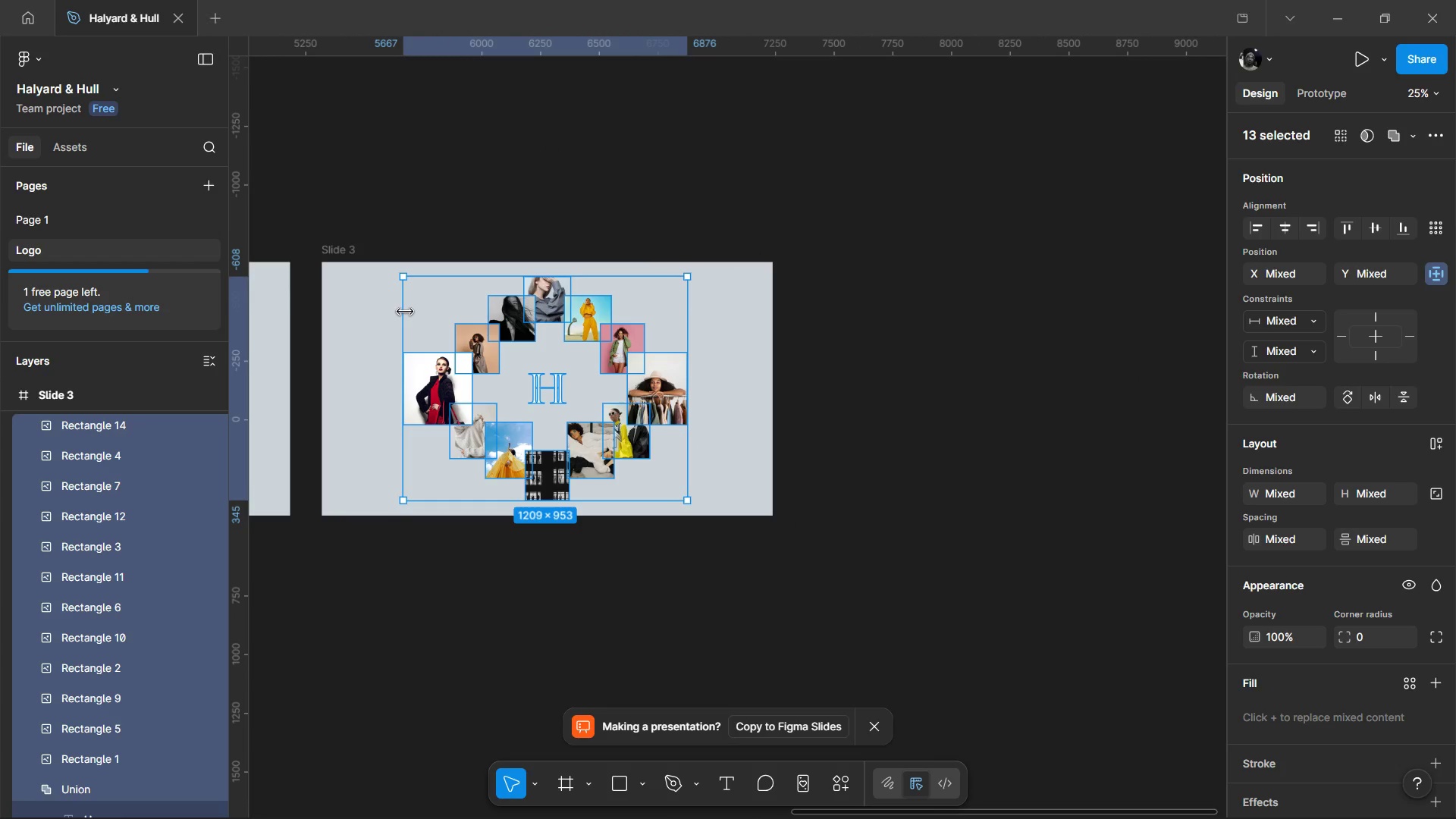 
key(Delete)
 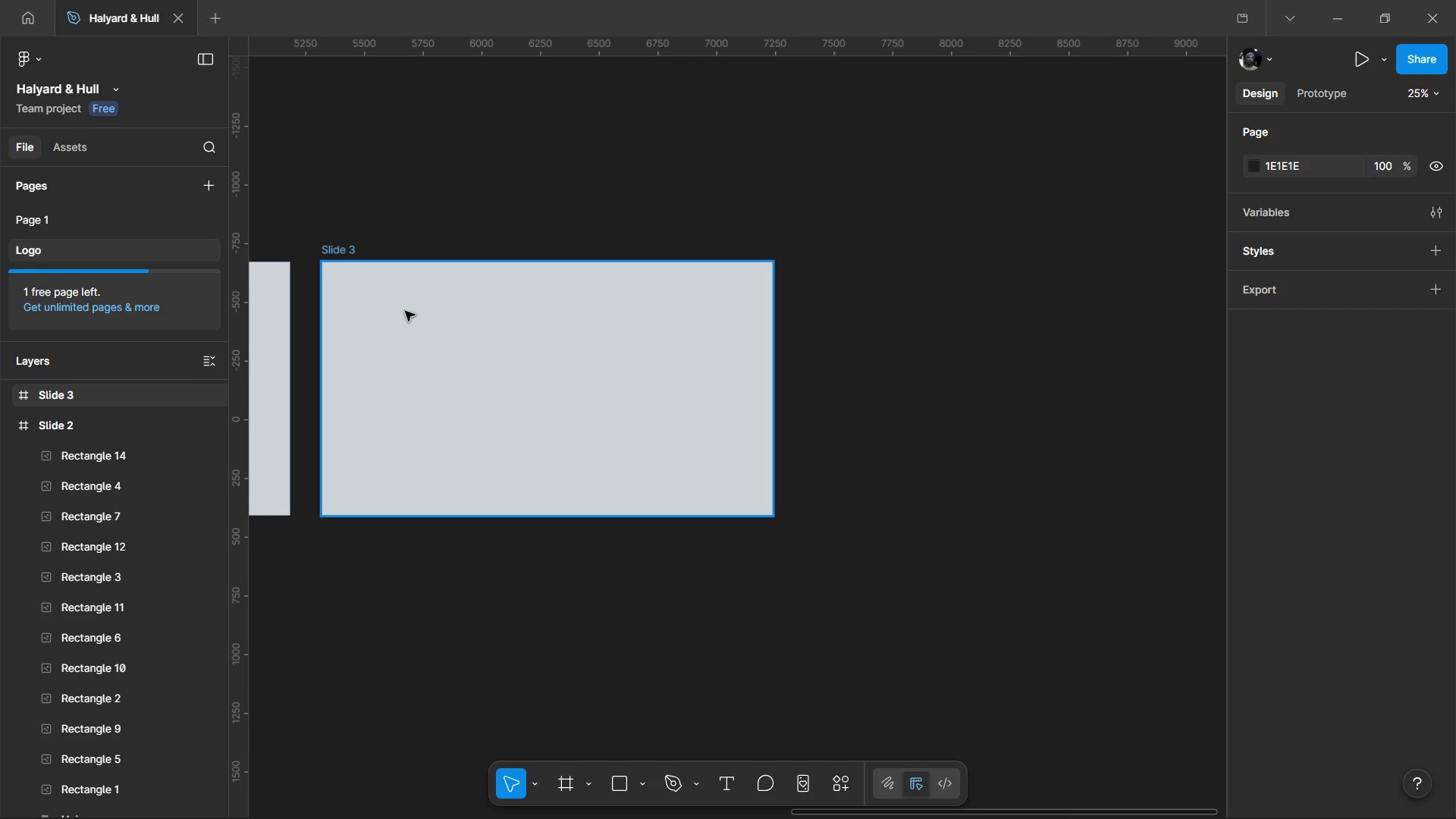 
wait(11.41)
 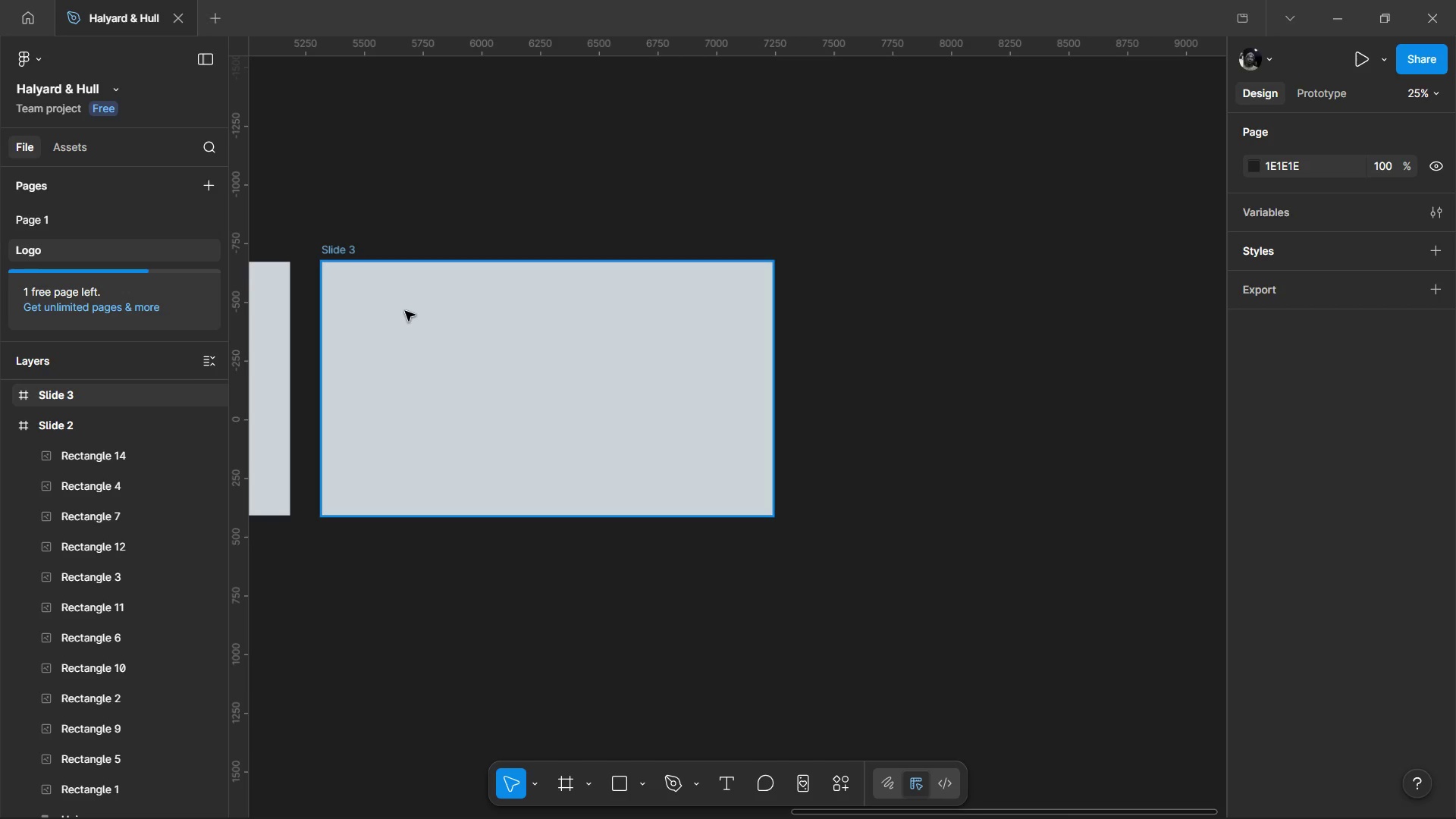 
left_click_drag(start_coordinate=[579, 231], to_coordinate=[835, 263])
 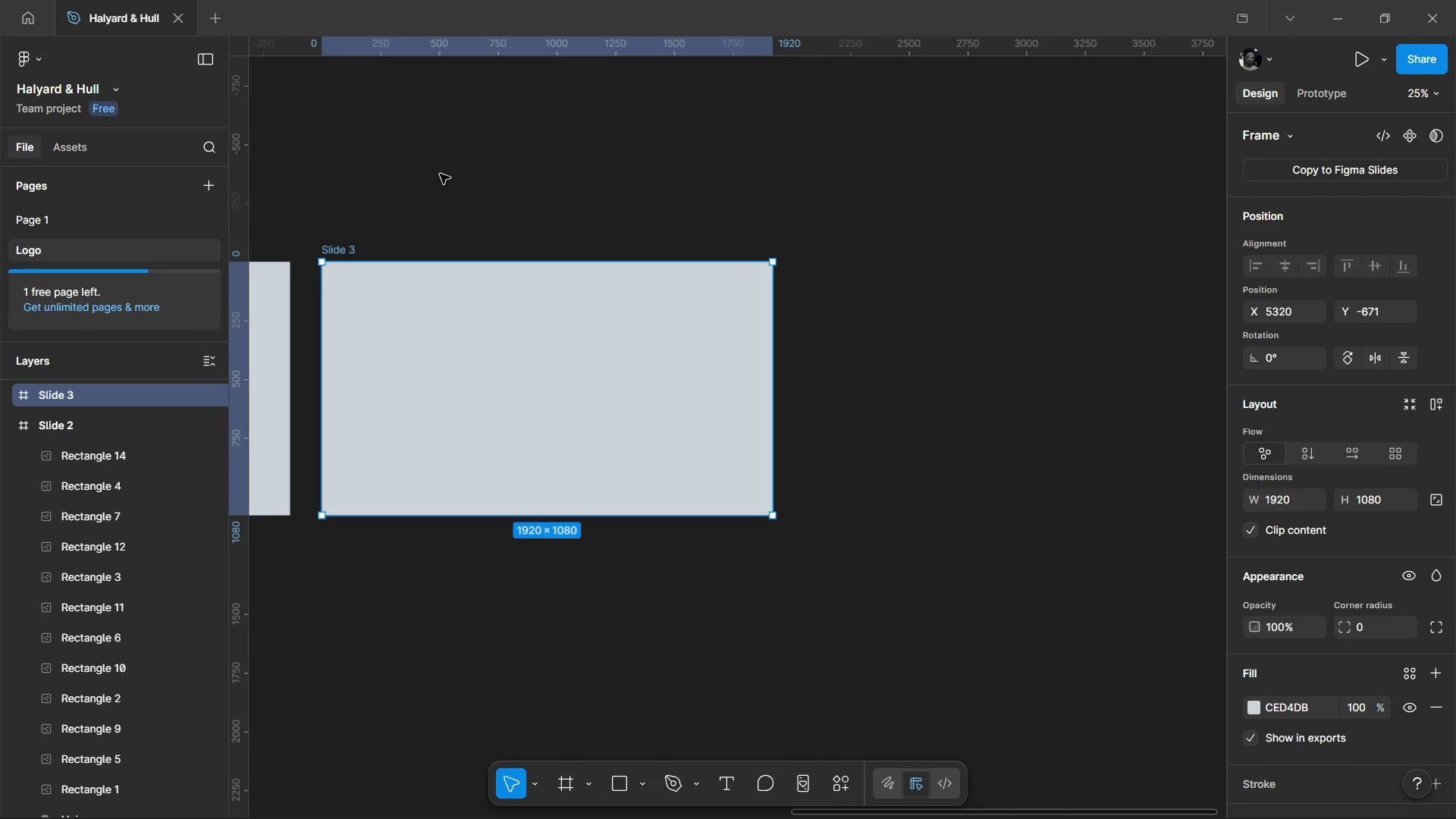 
left_click([556, 194])
 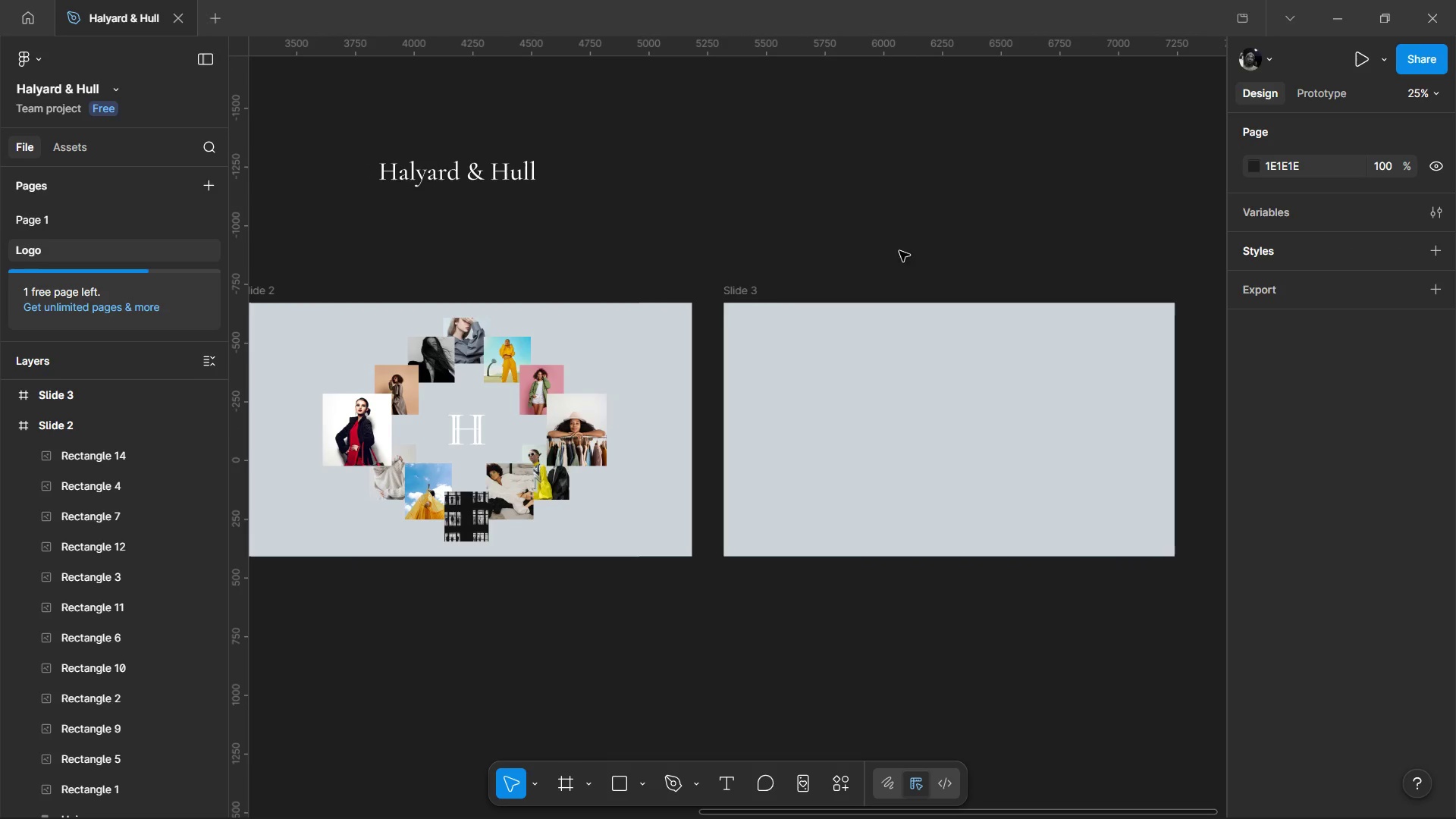 
hold_key(key=ControlLeft, duration=0.78)
scroll: coordinate [699, 249], scroll_direction: down, amount: 2.0
 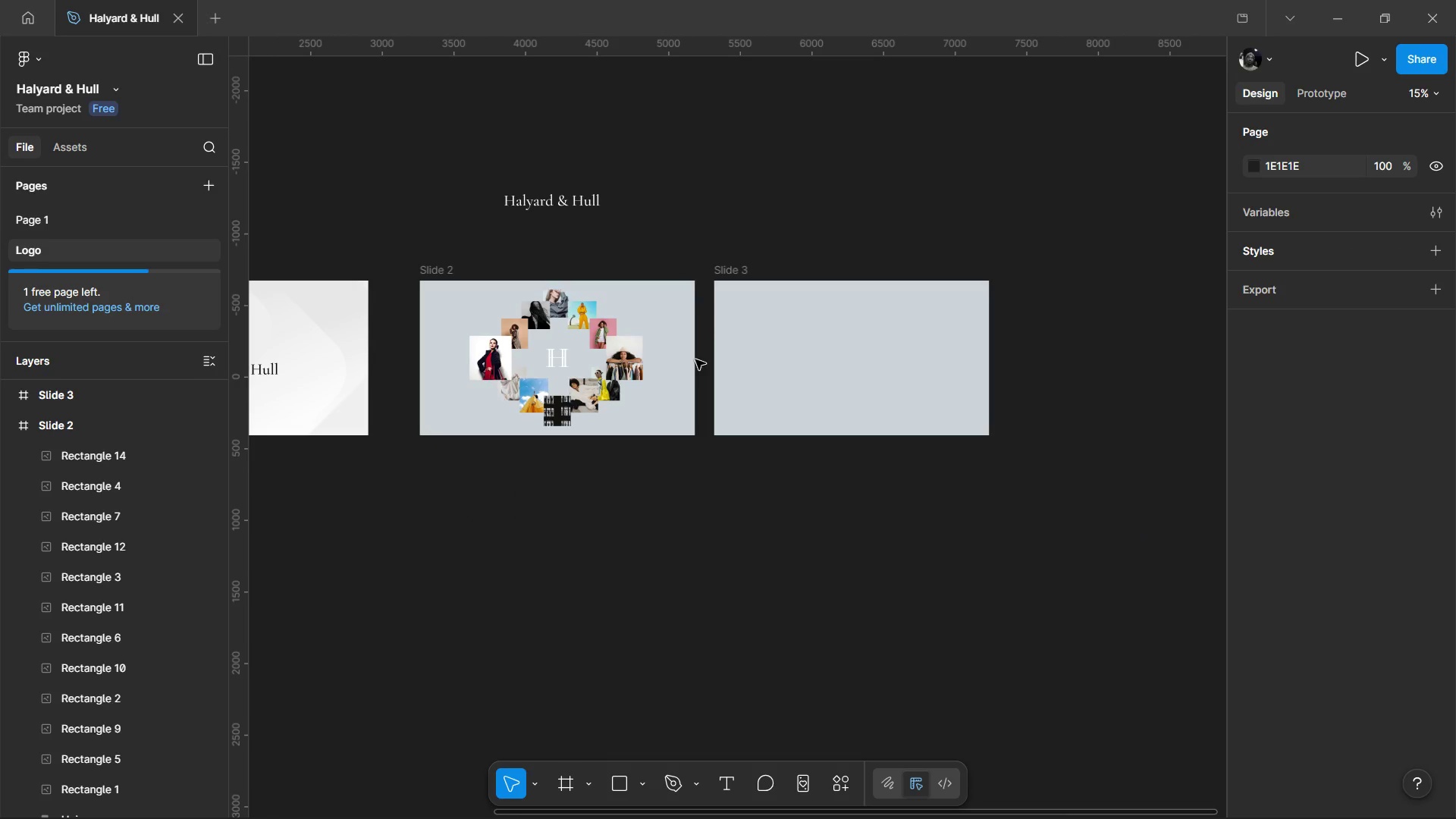 
hold_key(key=ControlLeft, duration=0.64)
scroll: coordinate [712, 331], scroll_direction: up, amount: 2.0
 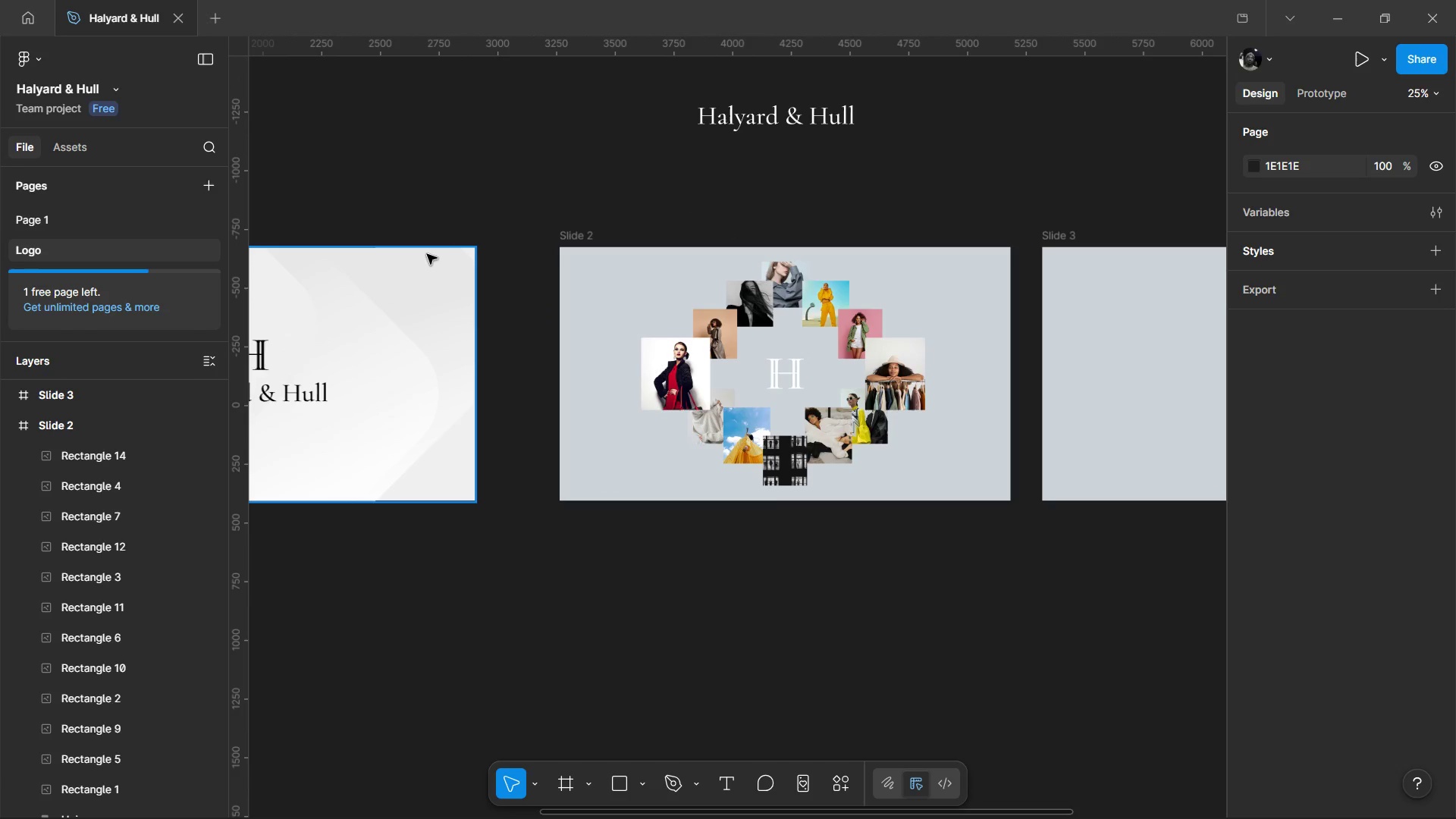 
left_click([427, 254])
 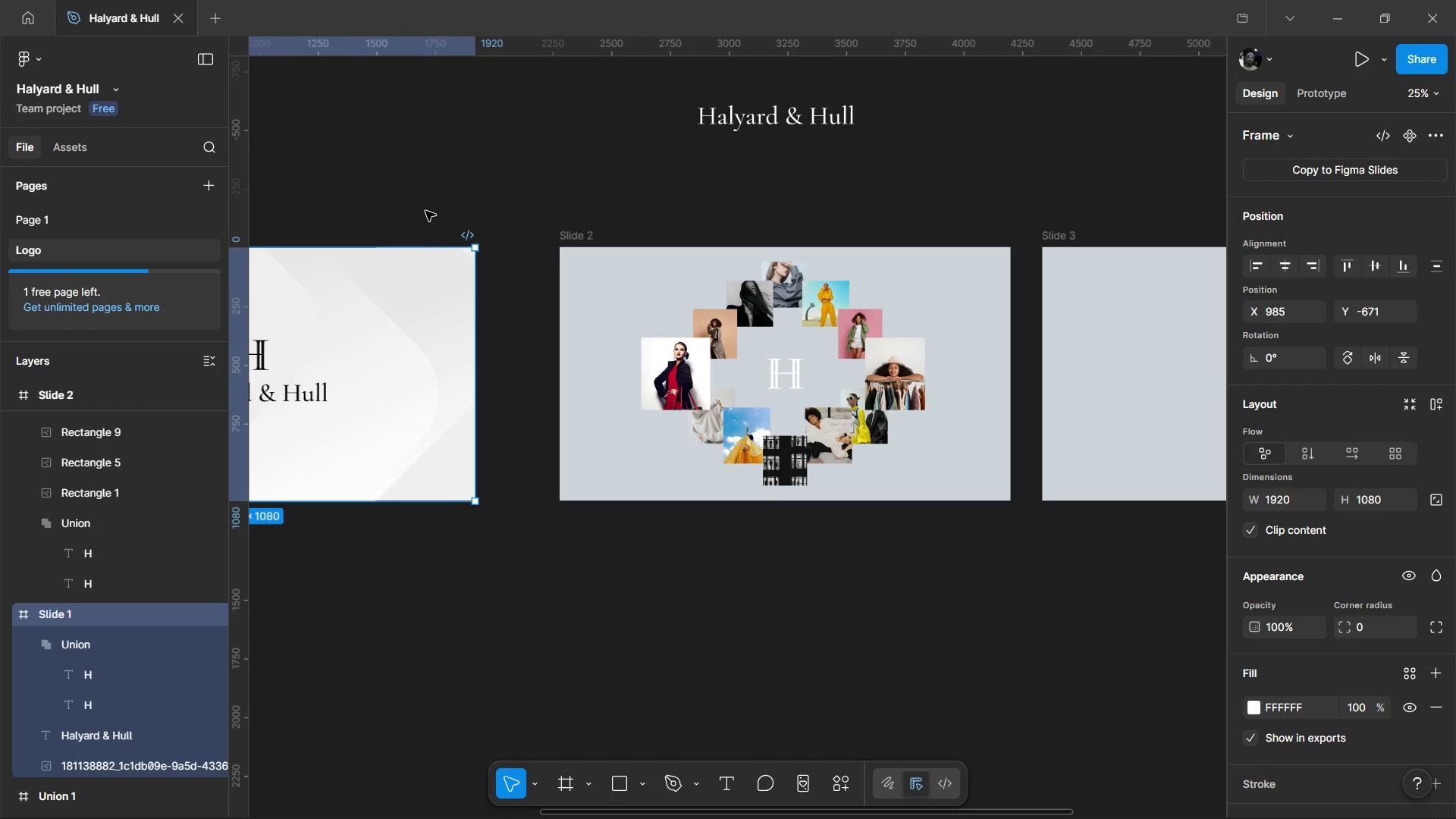 
hold_key(key=ControlLeft, duration=0.58)
scroll: coordinate [435, 176], scroll_direction: down, amount: 3.0
 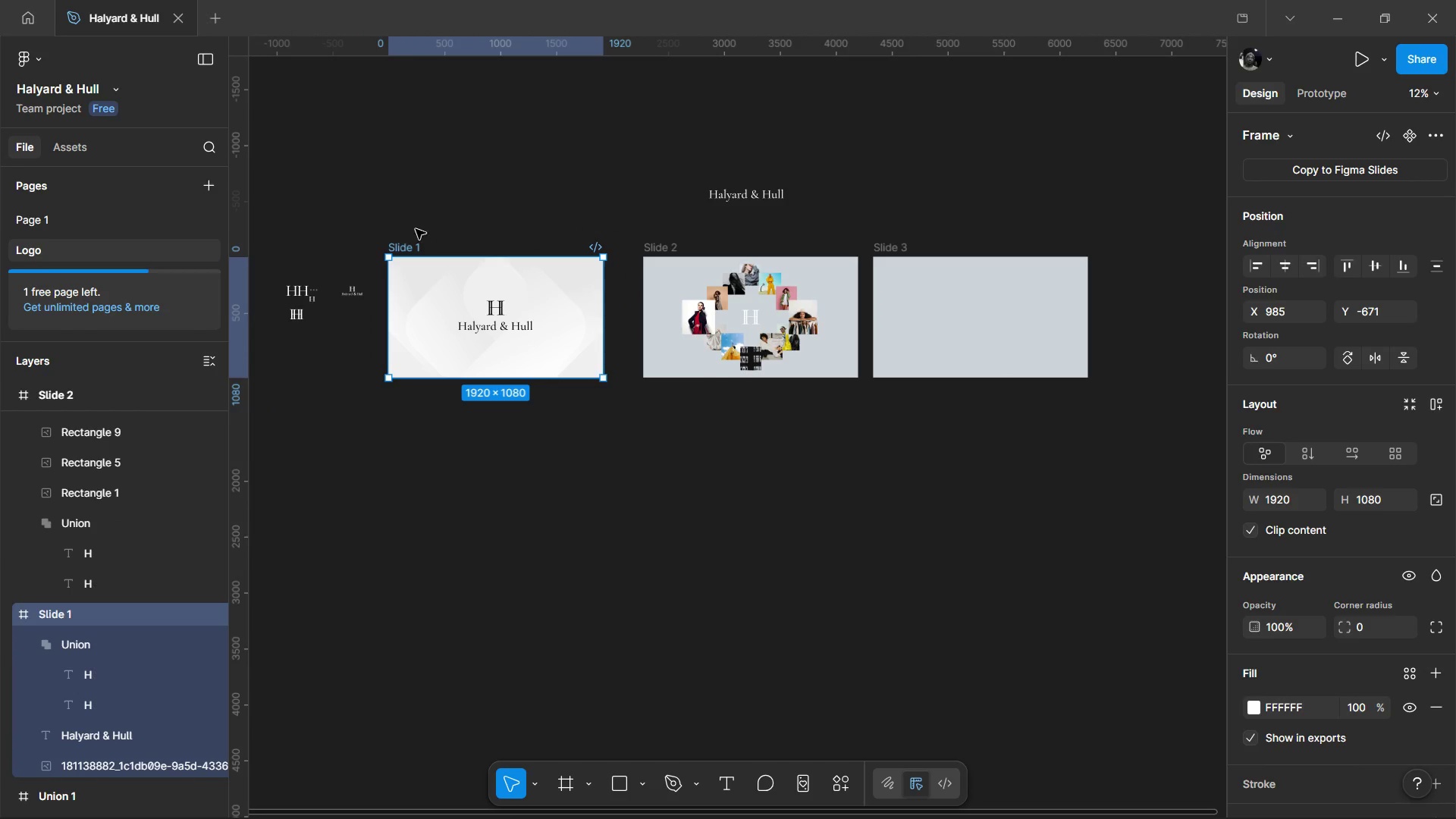 
left_click_drag(start_coordinate=[399, 244], to_coordinate=[428, 243])
 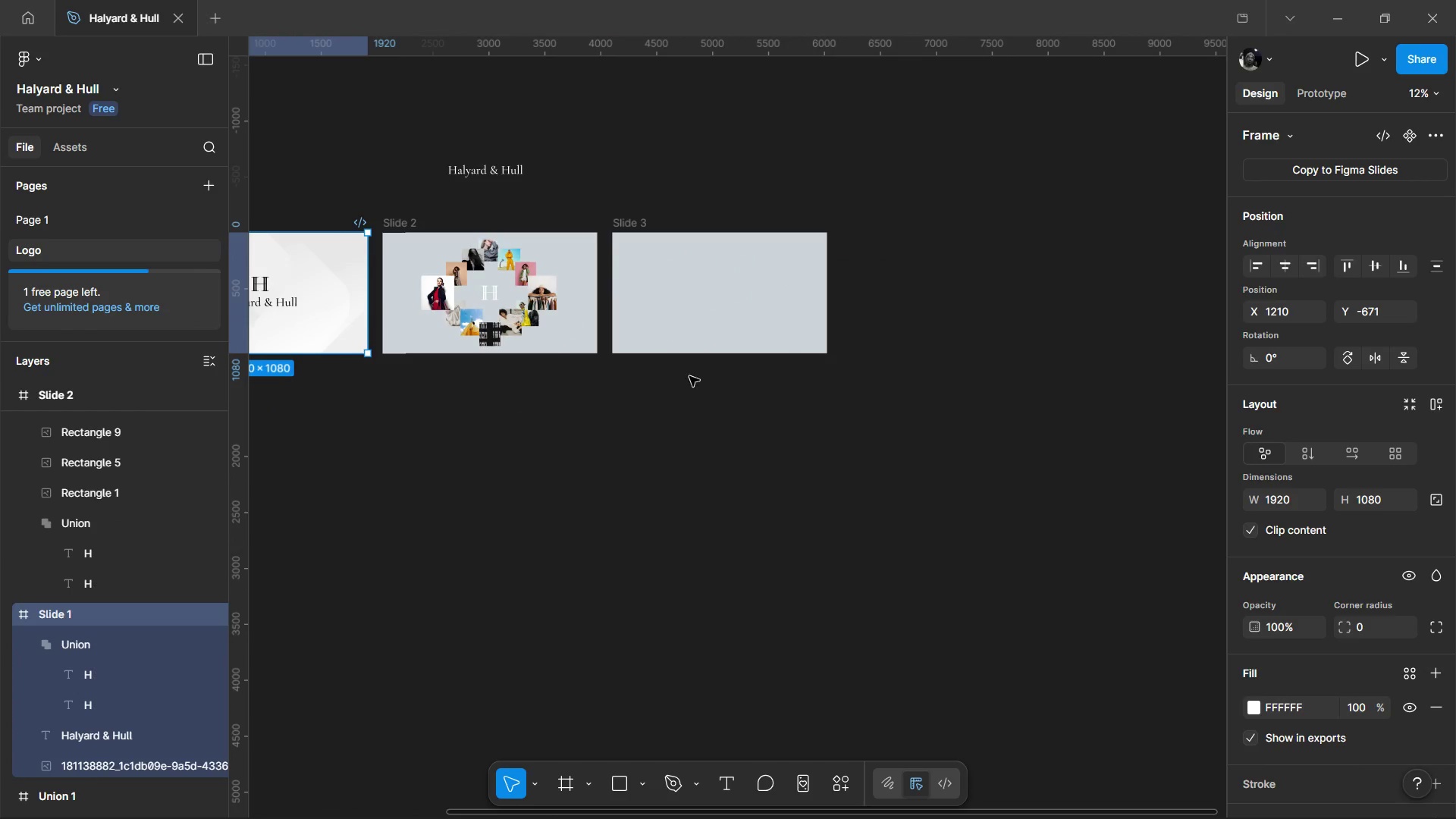 
left_click([961, 367])
 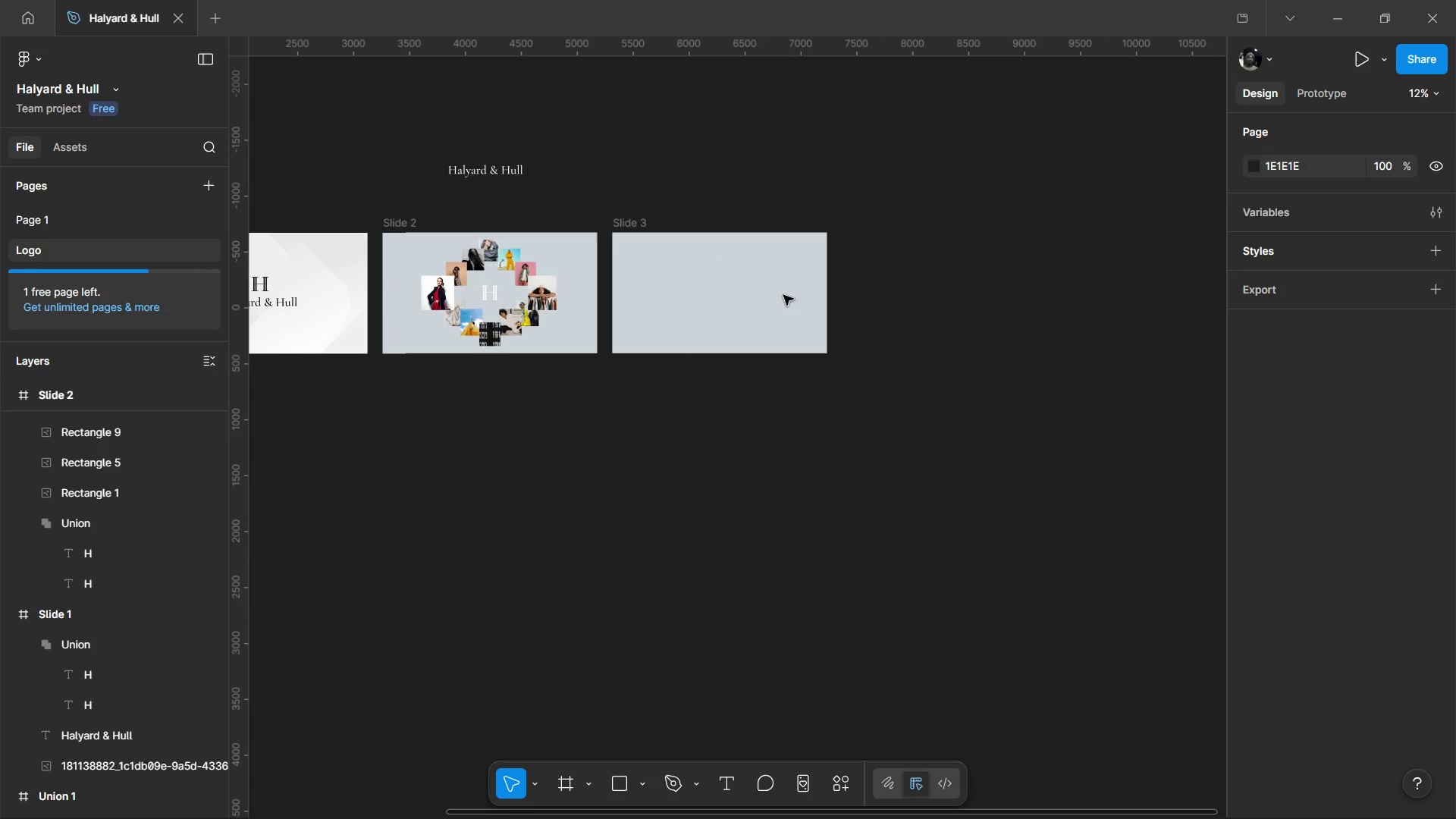 
hold_key(key=ControlLeft, duration=1.11)
scroll: coordinate [685, 264], scroll_direction: up, amount: 4.0
 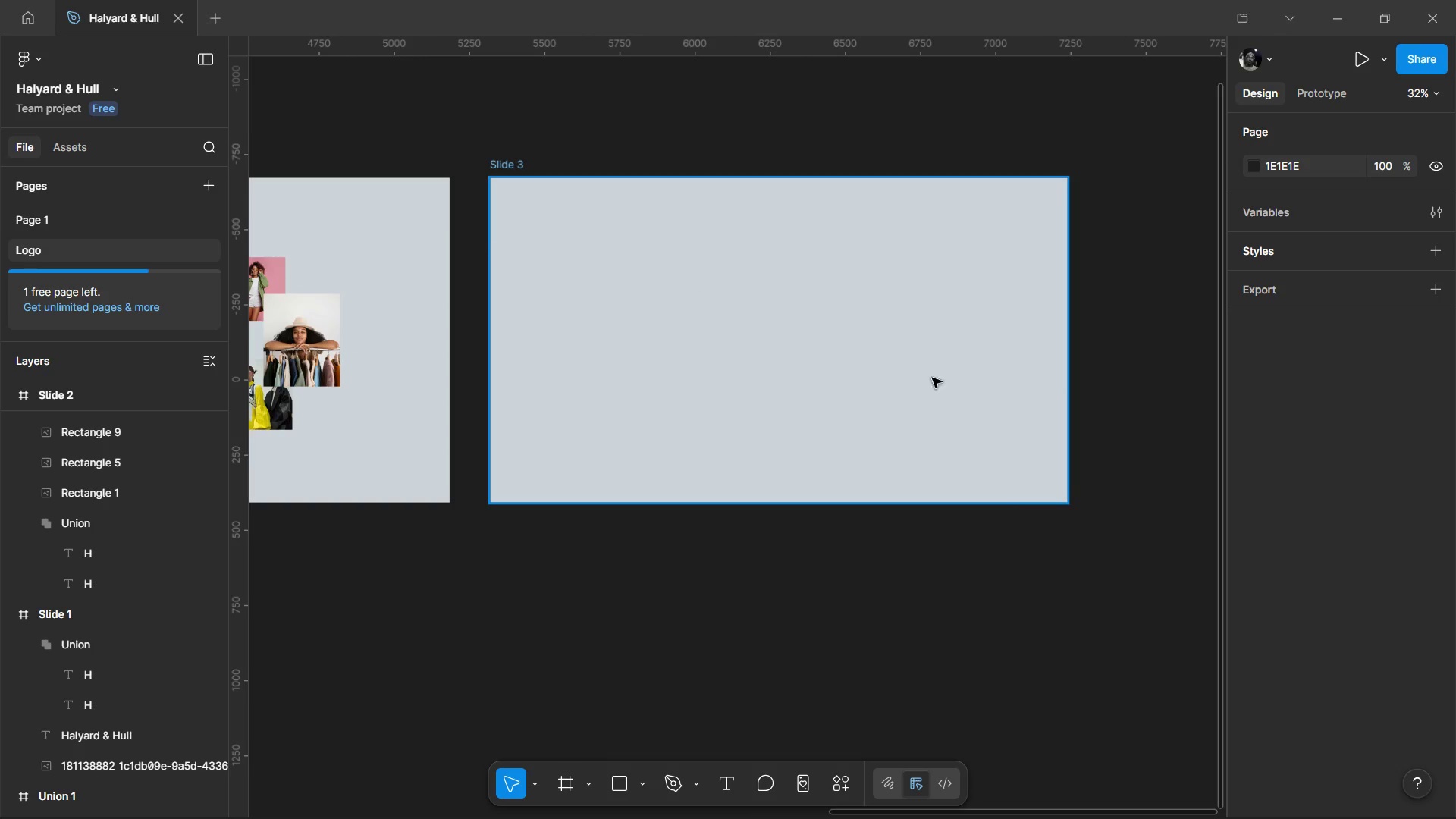 
hold_key(key=ControlLeft, duration=0.72)
scroll: coordinate [993, 283], scroll_direction: up, amount: 1.0
 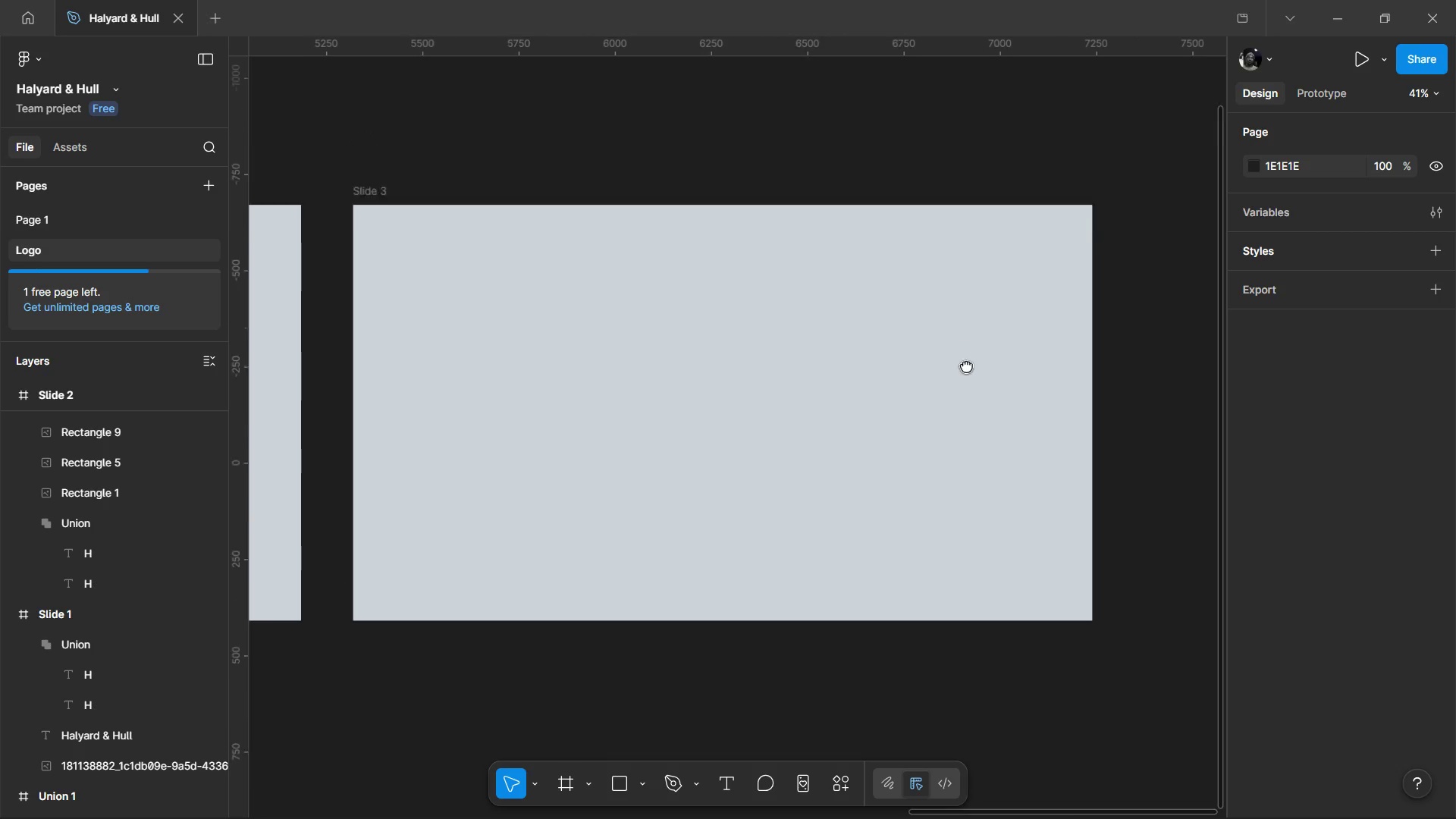 
hold_key(key=ControlLeft, duration=1.12)
scroll: coordinate [966, 380], scroll_direction: none, amount: 0.0
 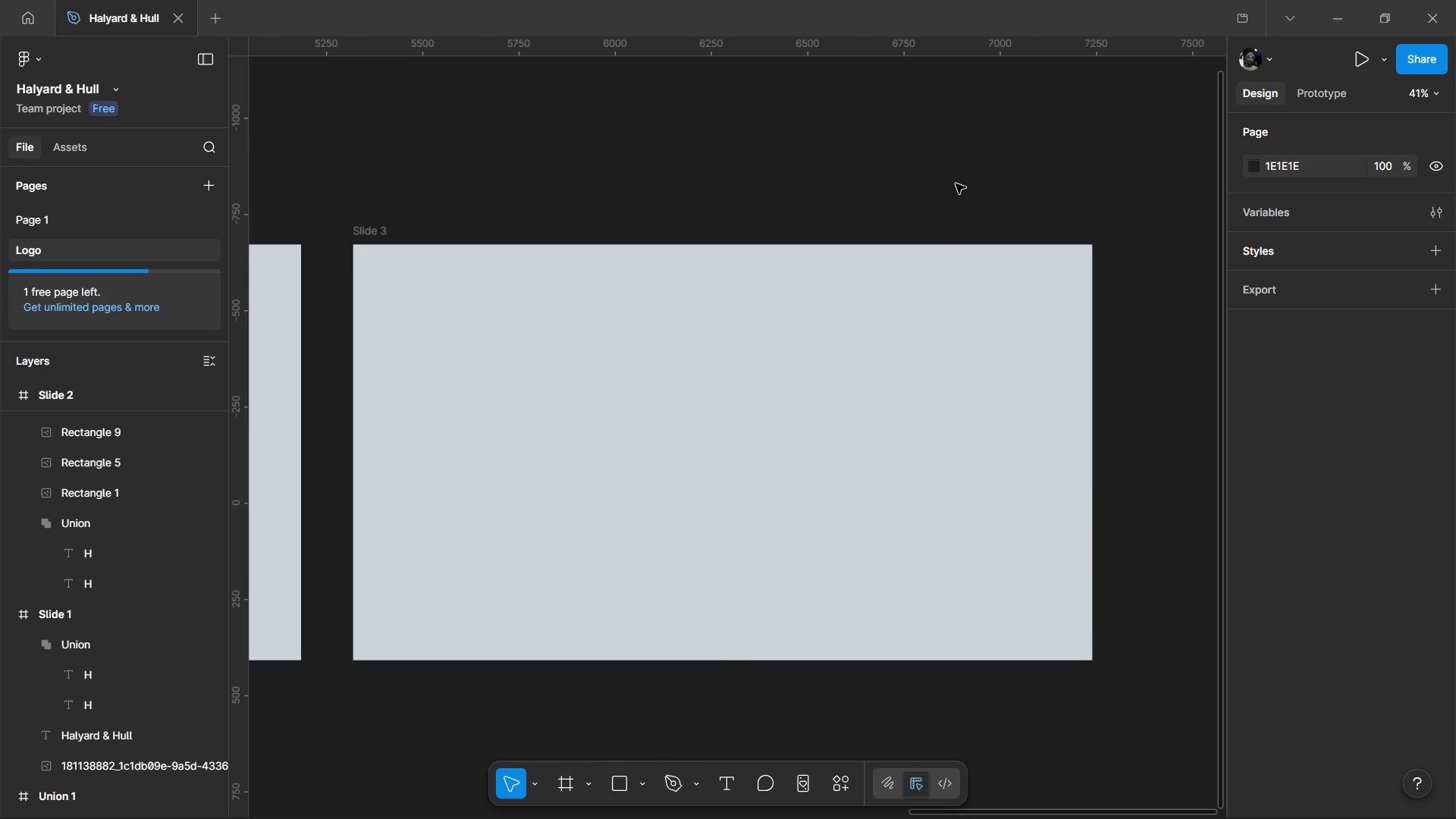 
wait(9.28)
 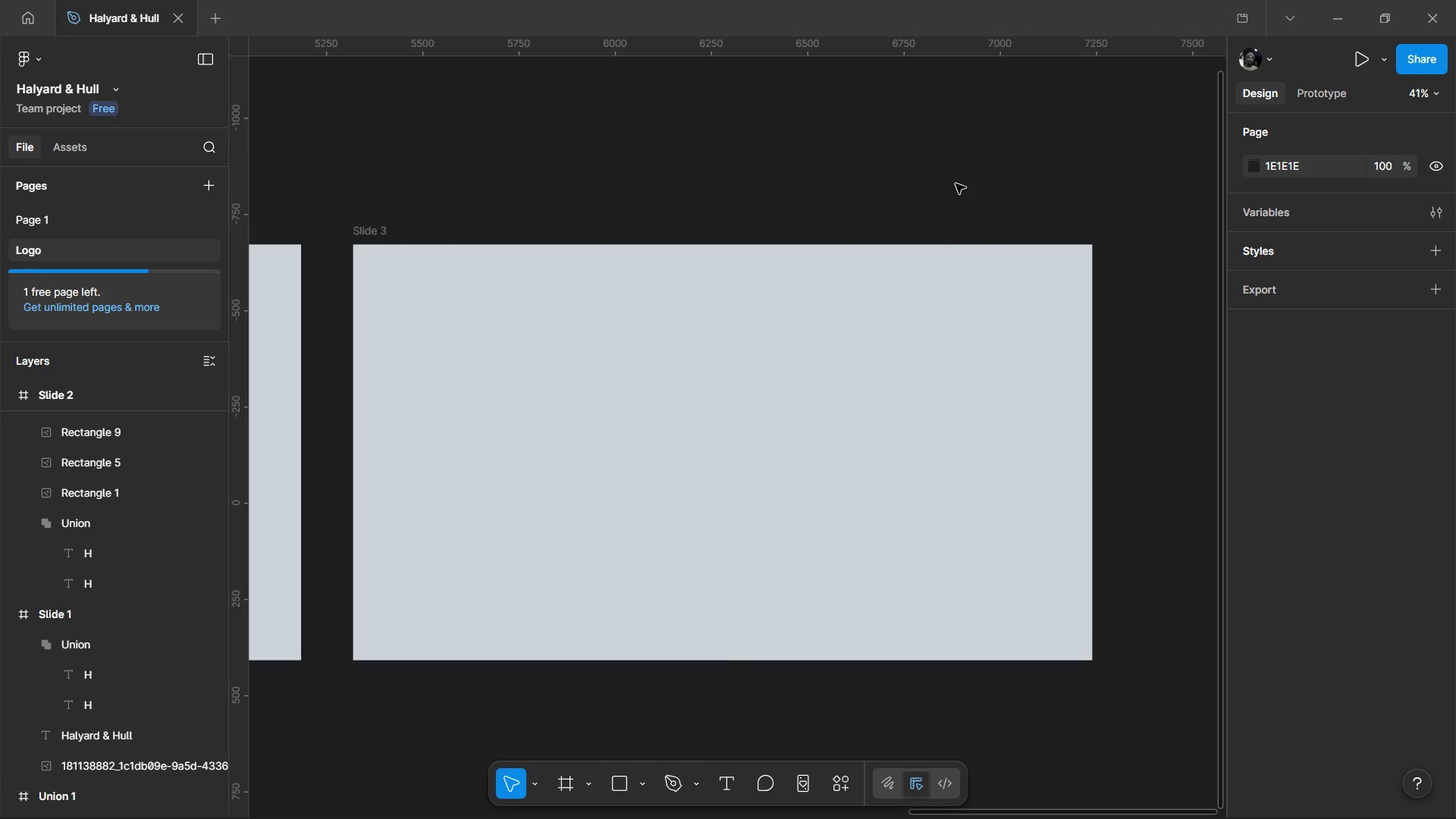 
hold_key(key=ShiftLeft, duration=0.44)
scroll: coordinate [849, 287], scroll_direction: down, amount: 1.0
 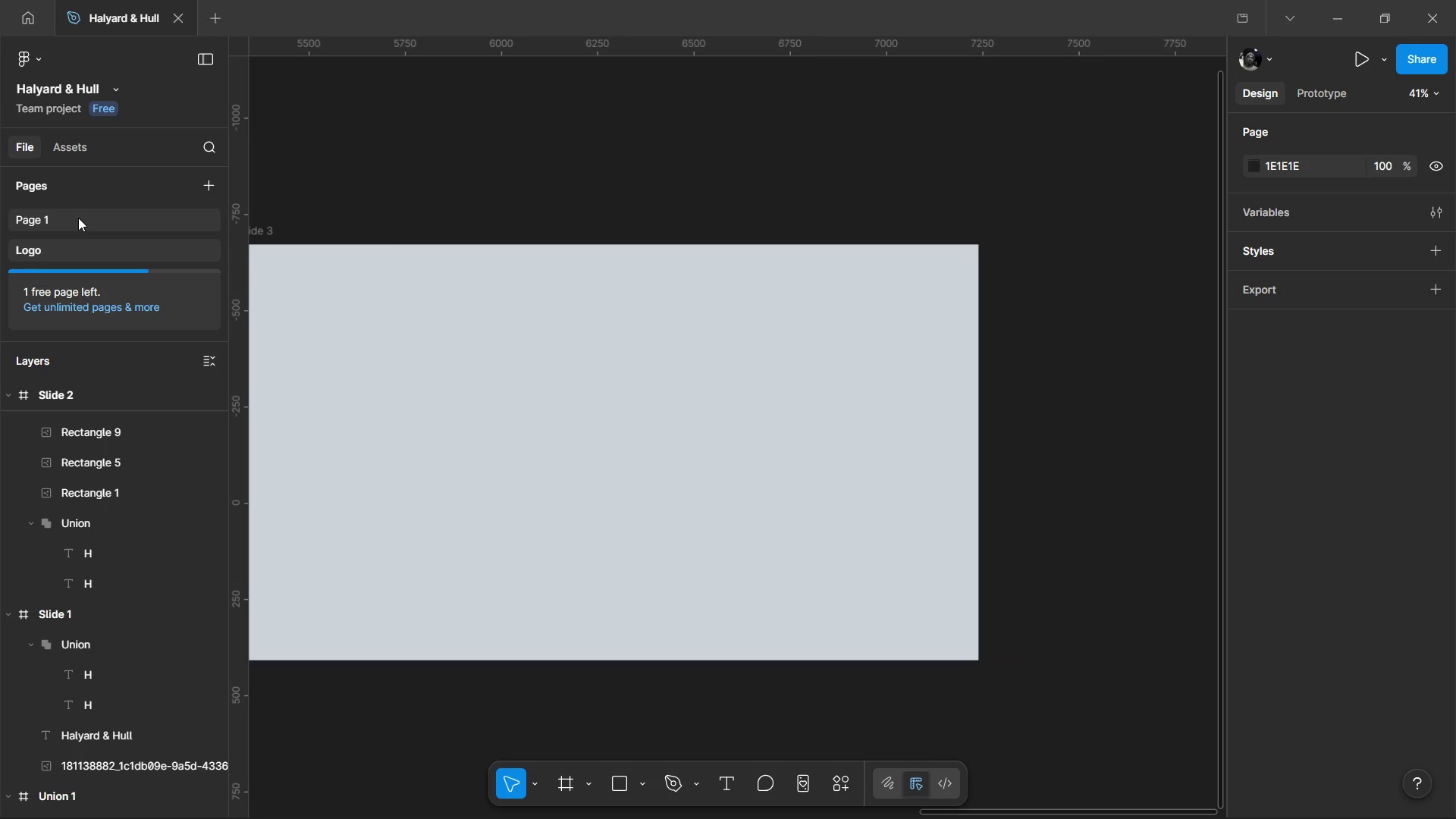 
left_click([78, 218])
 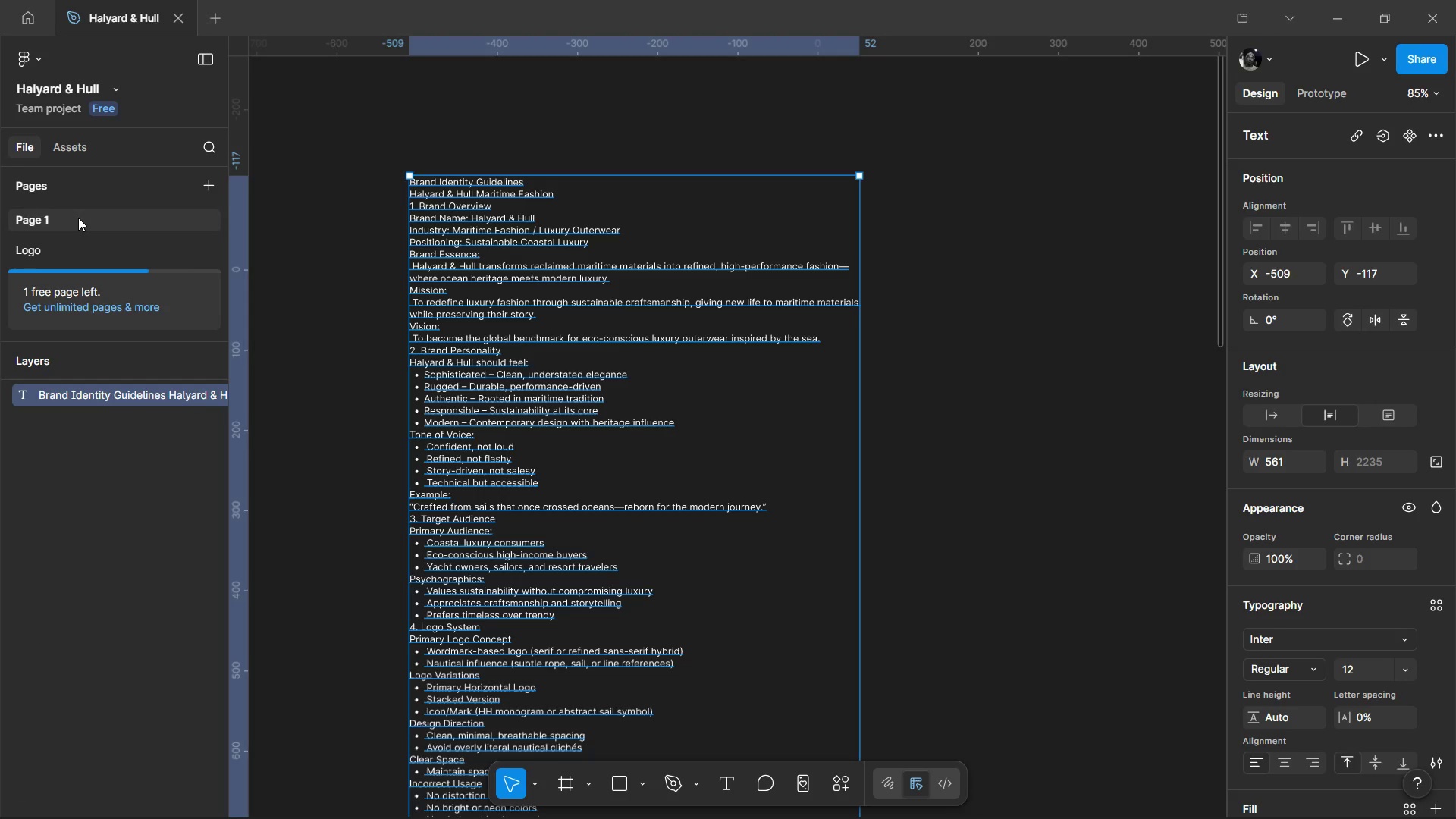 
hold_key(key=ControlLeft, duration=0.81)
scroll: coordinate [431, 264], scroll_direction: up, amount: 2.0
 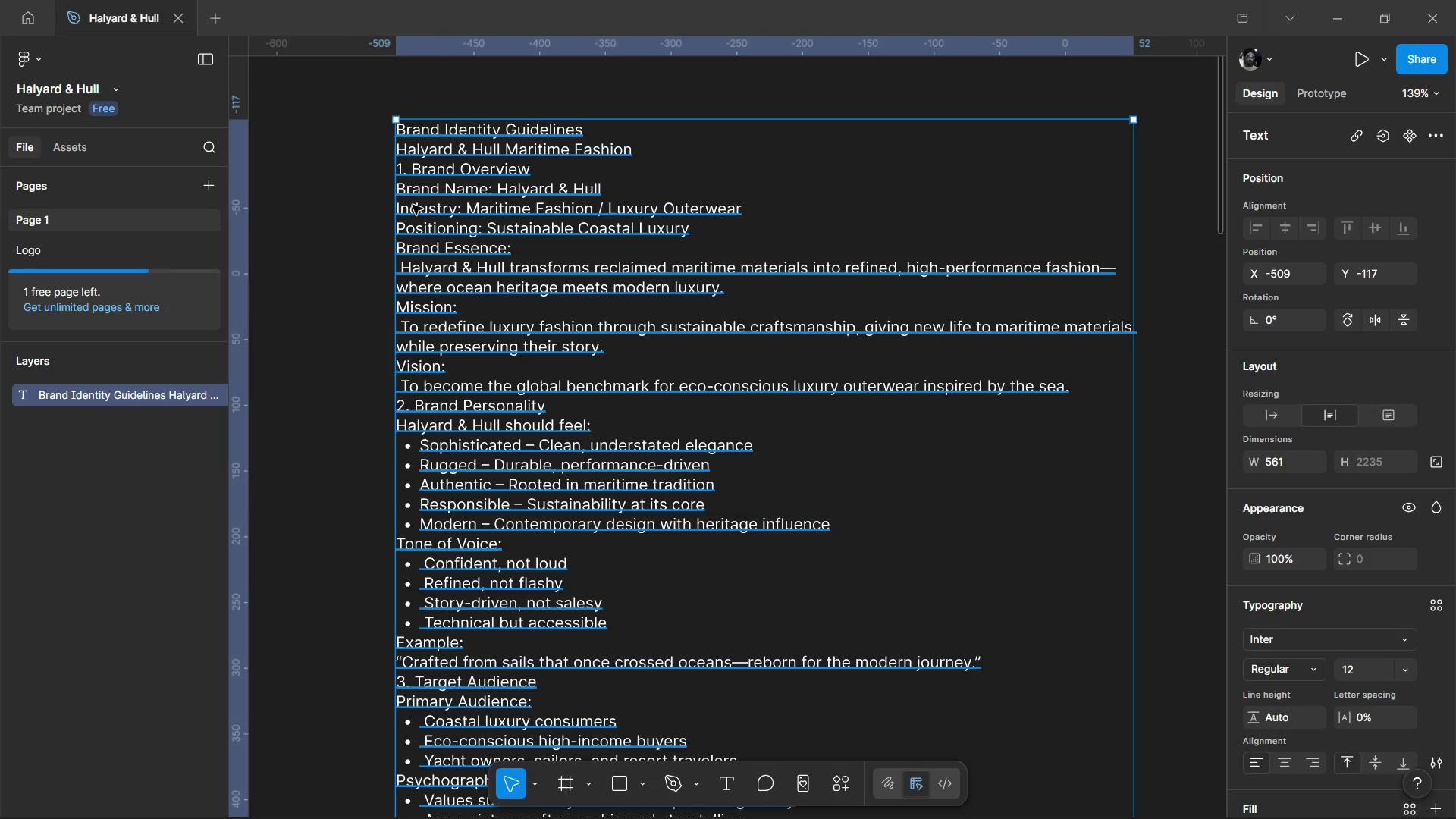 
double_click([413, 205])
 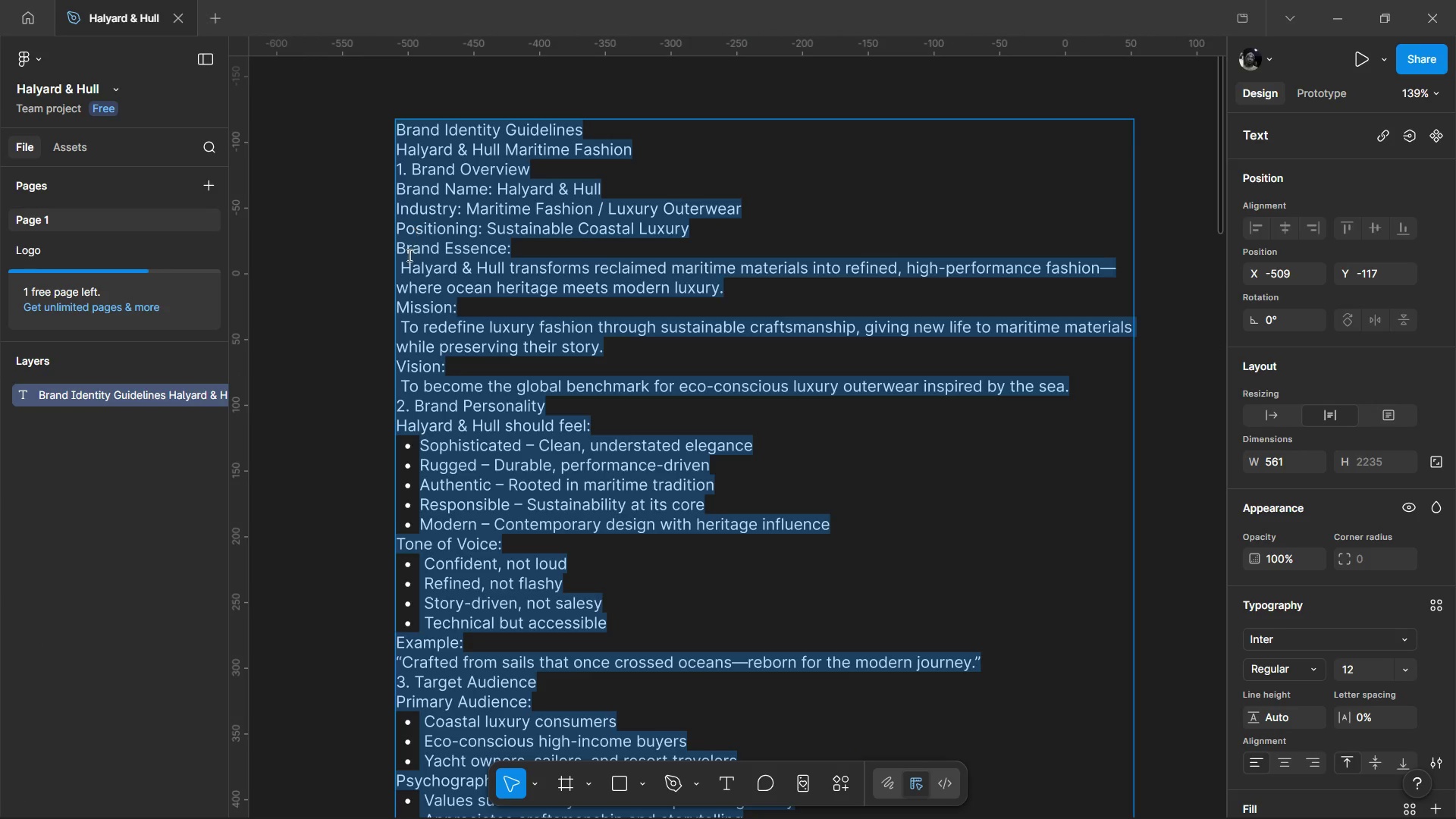 
left_click([408, 255])
 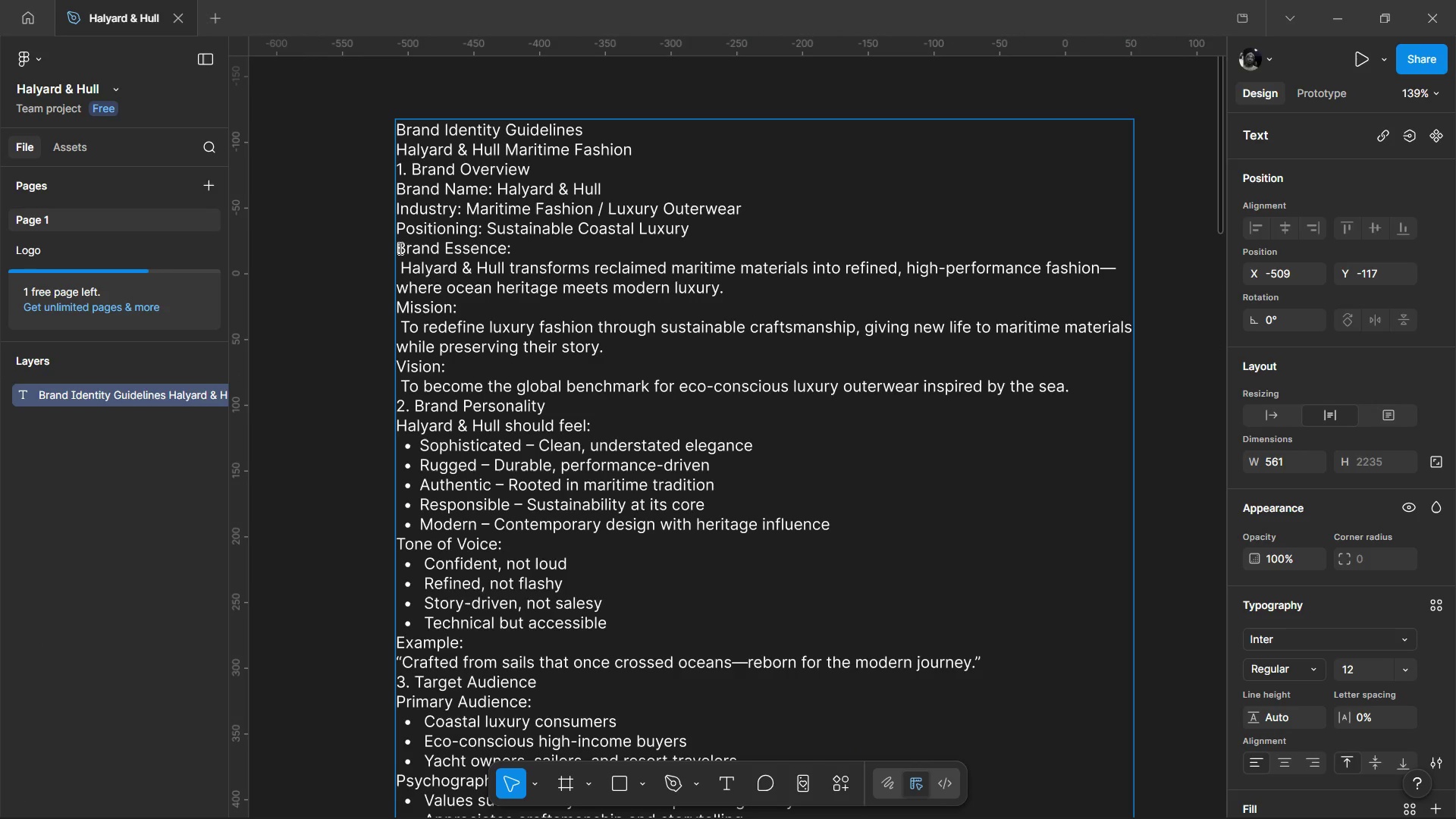 
left_click_drag(start_coordinate=[399, 248], to_coordinate=[1094, 379])
 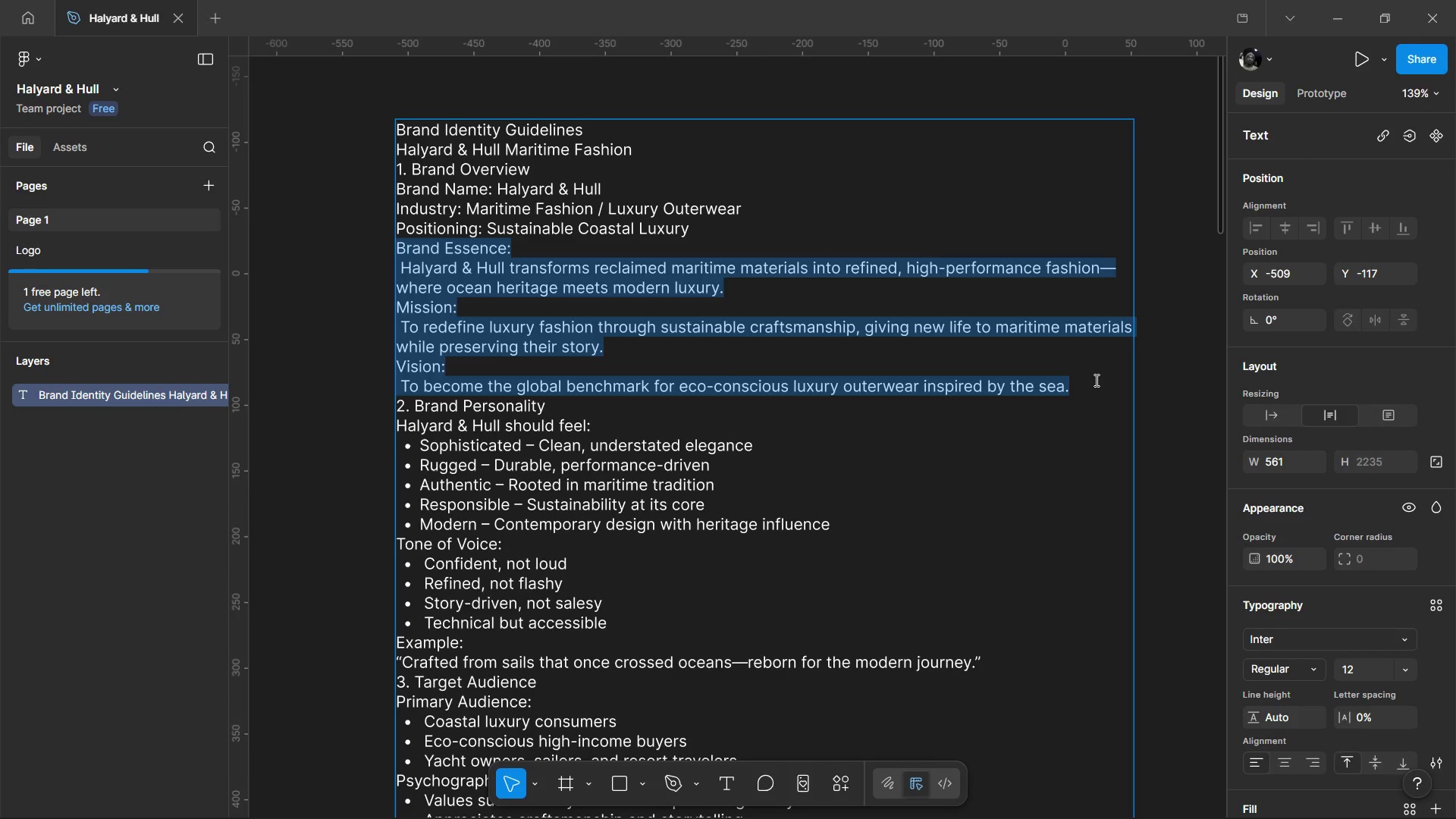 
key(Control+C)
 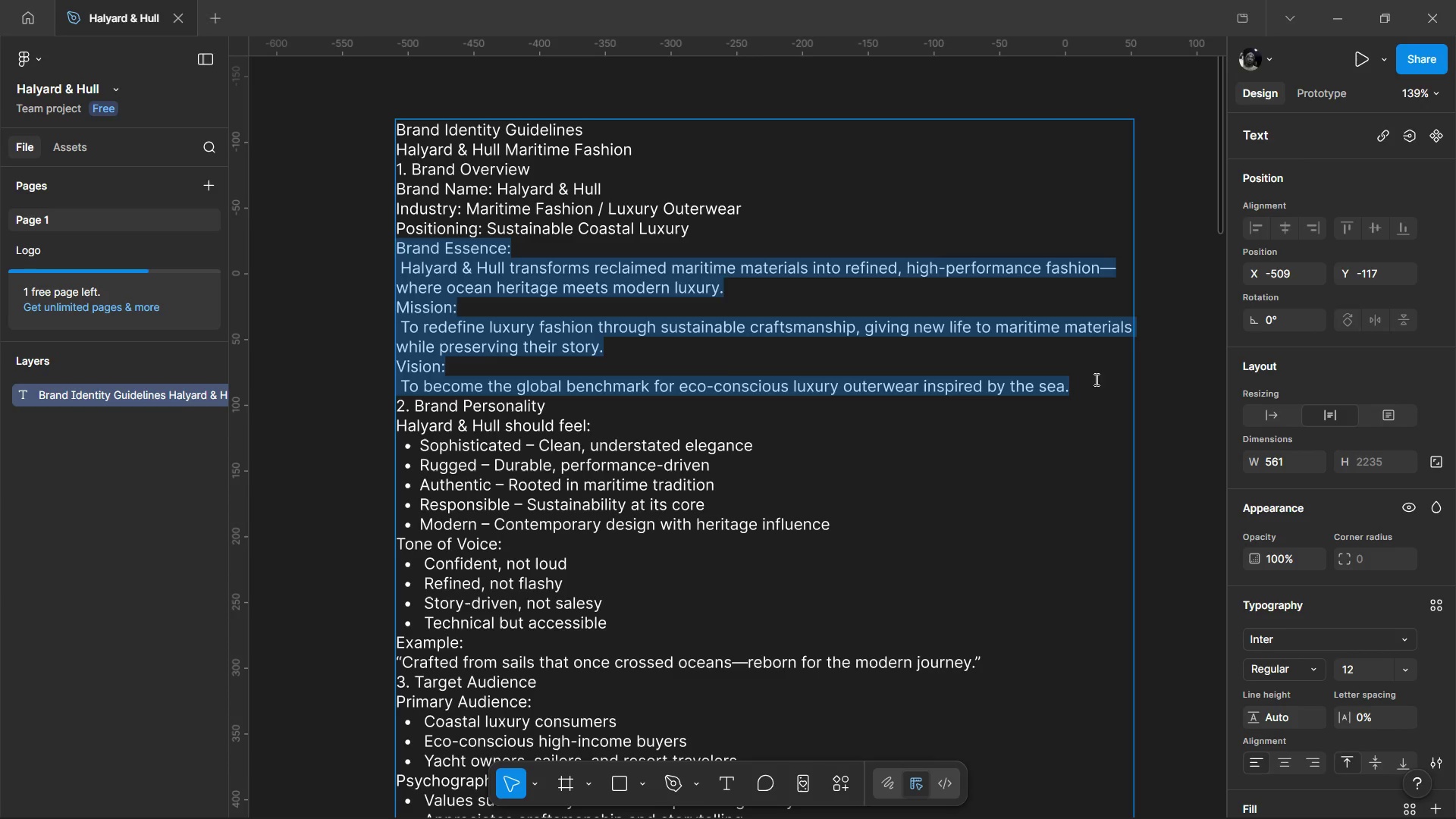 
key(Control+C)
 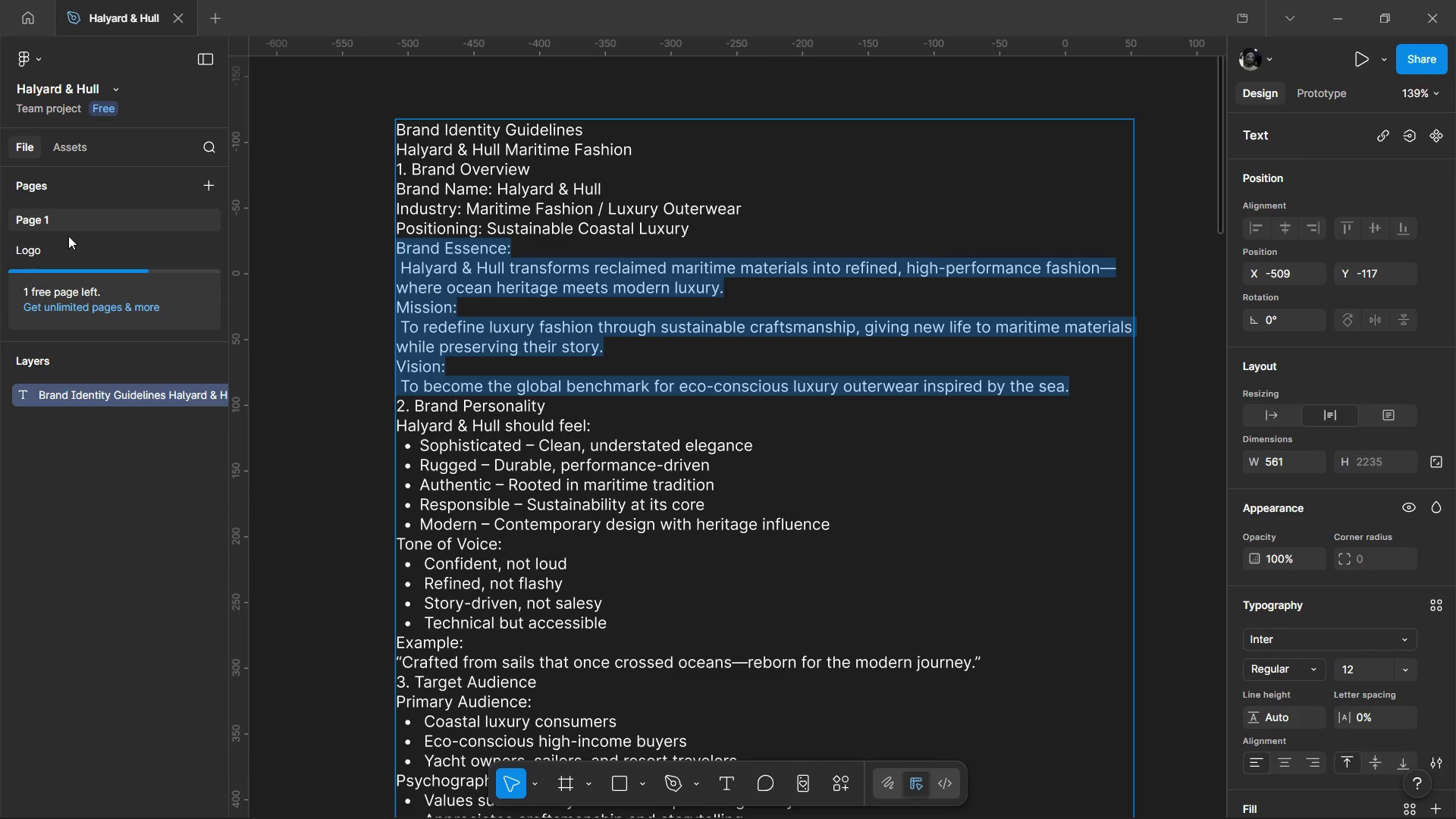 
left_click([70, 243])
 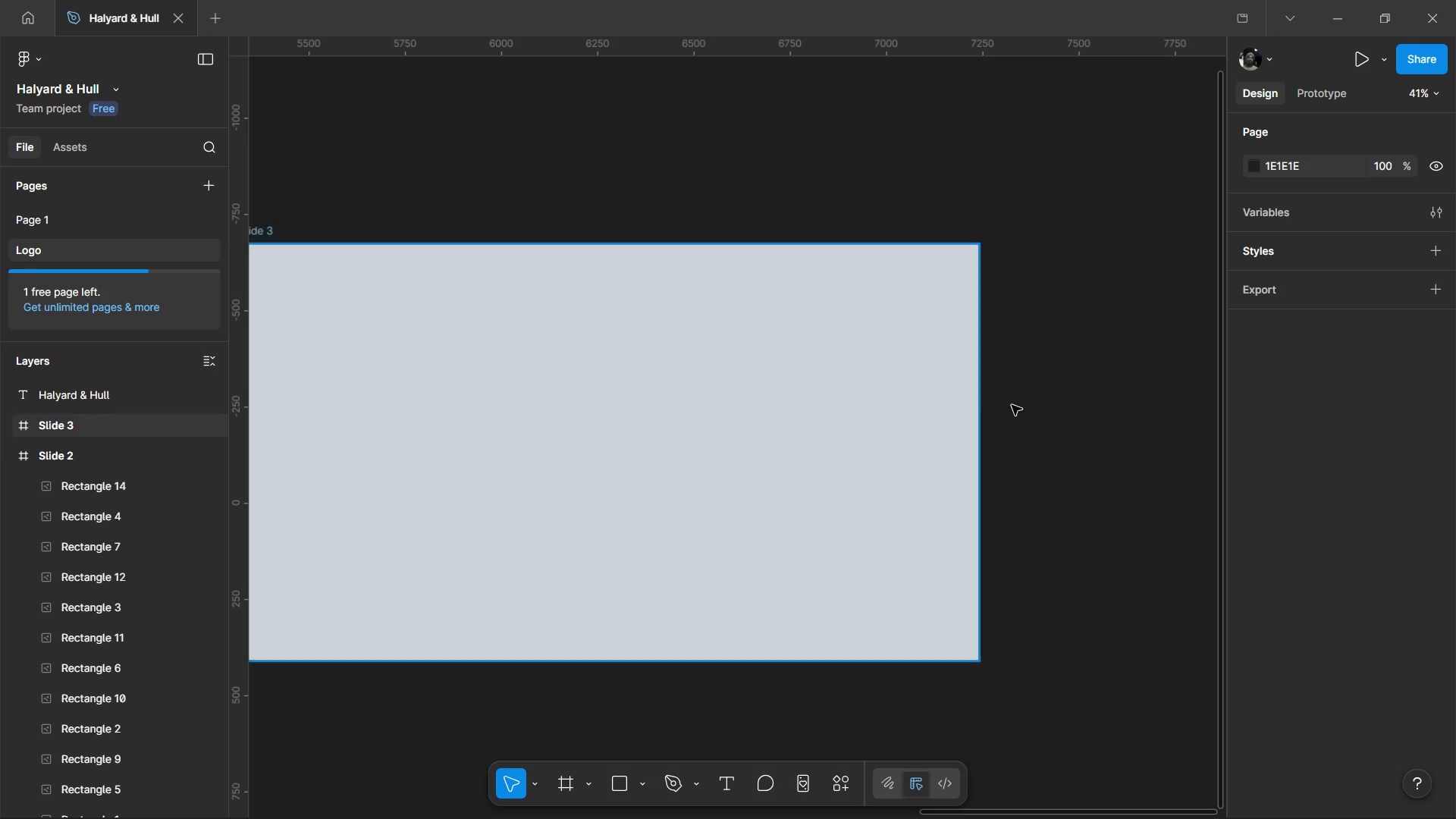 
hold_key(key=ControlLeft, duration=0.86)
scroll: coordinate [800, 422], scroll_direction: down, amount: 4.0
 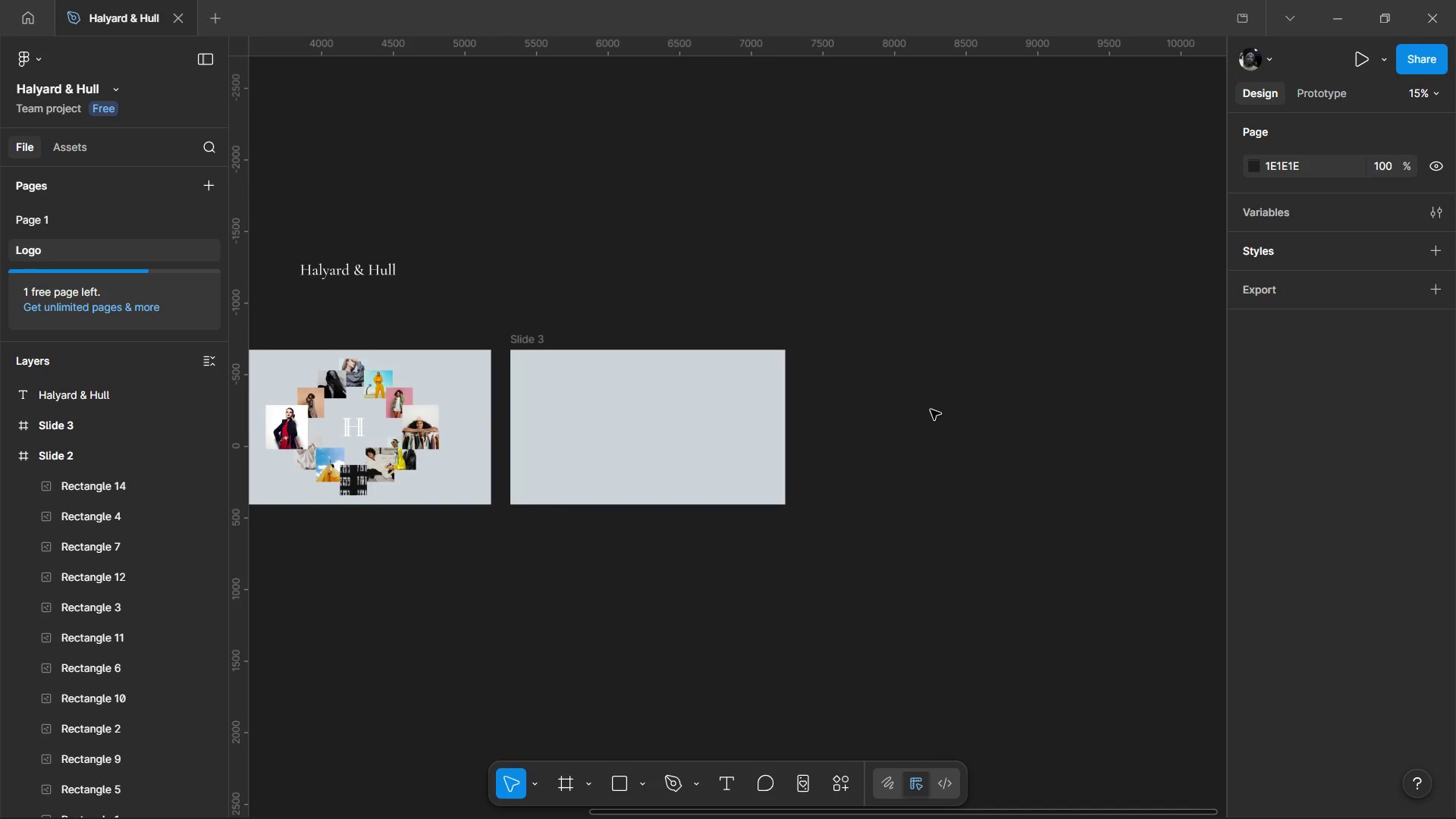 
key(Control+V)
 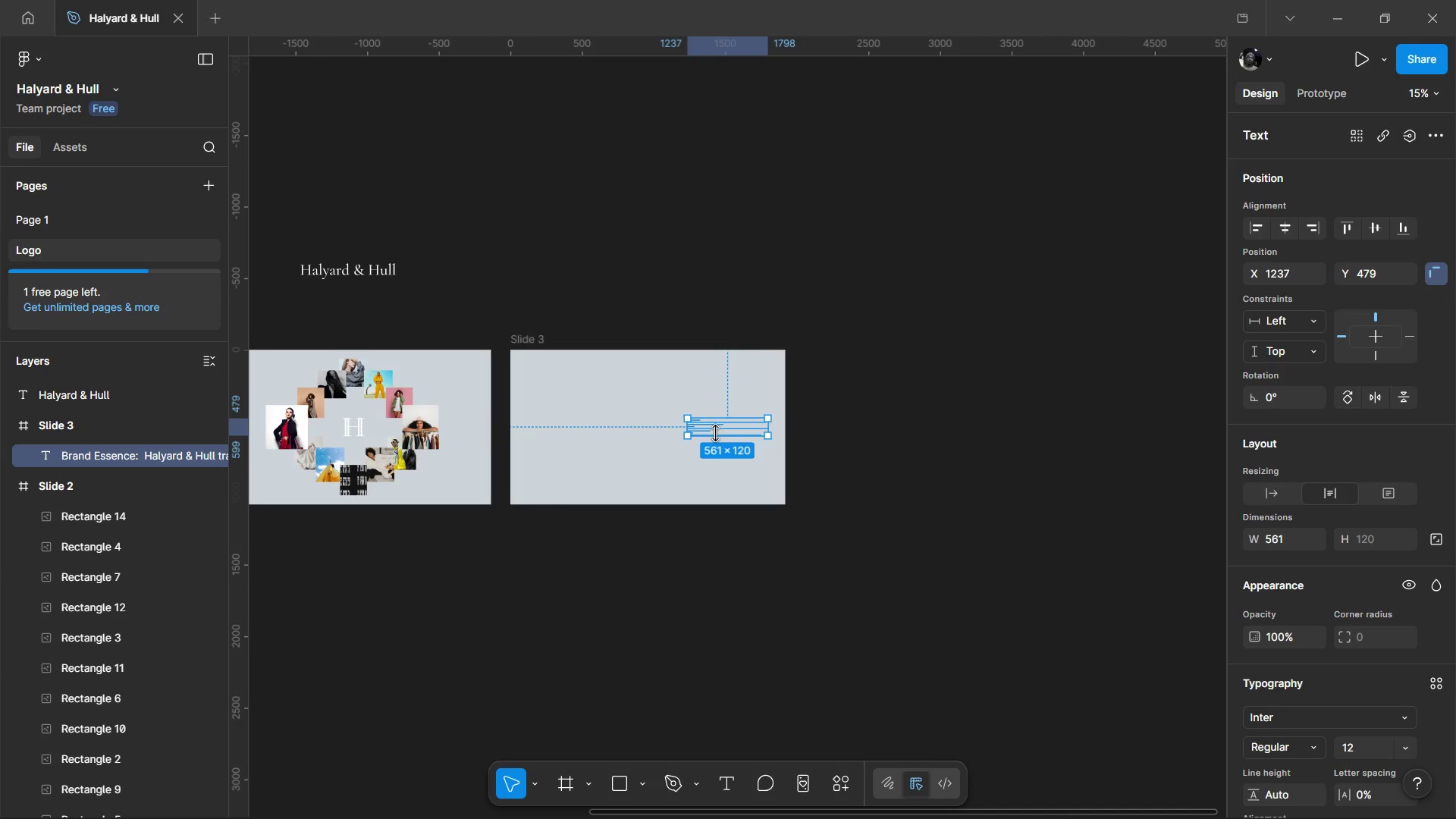 
left_click_drag(start_coordinate=[715, 428], to_coordinate=[676, 234])
 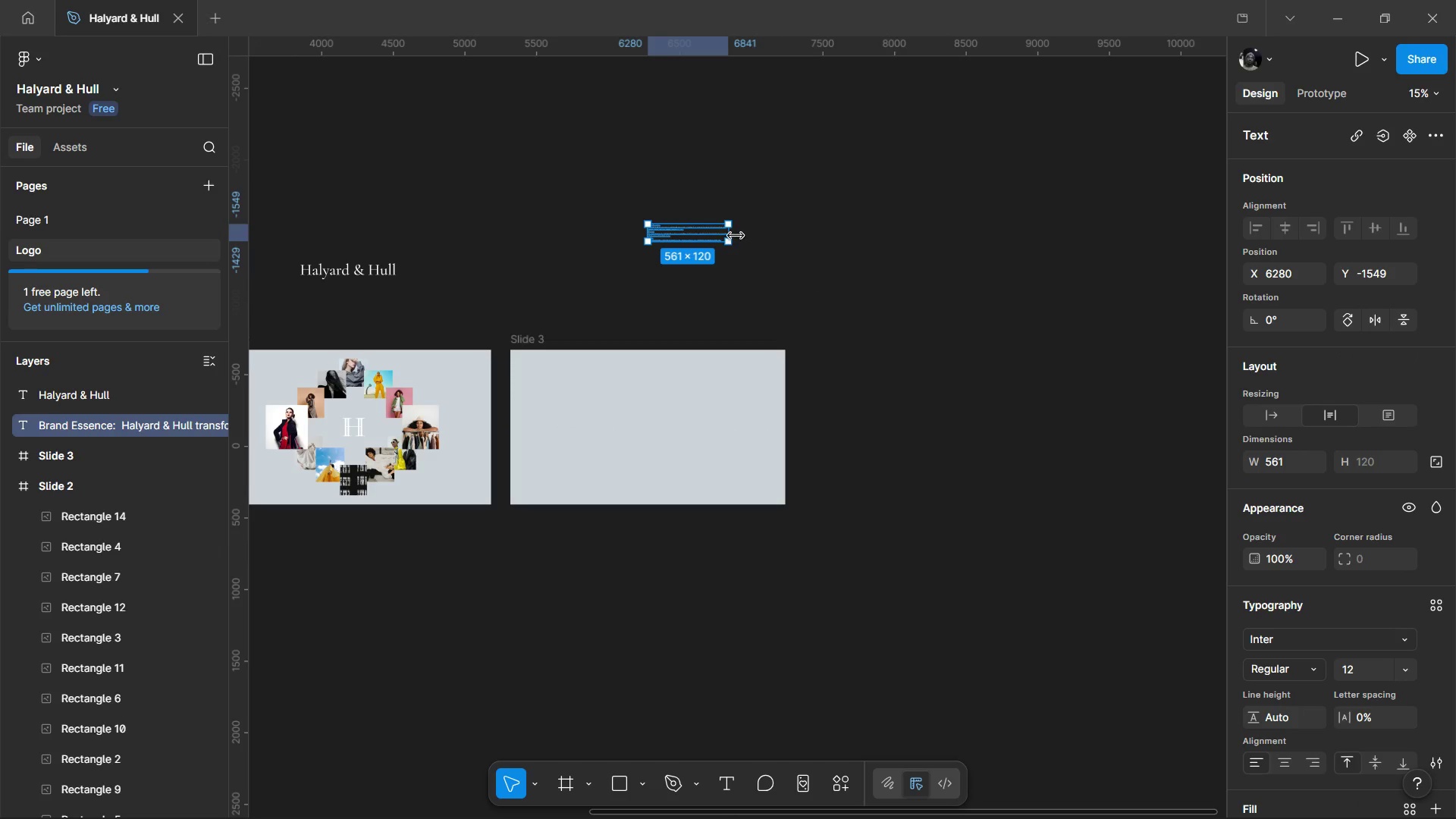 
left_click_drag(start_coordinate=[736, 235], to_coordinate=[695, 232])
 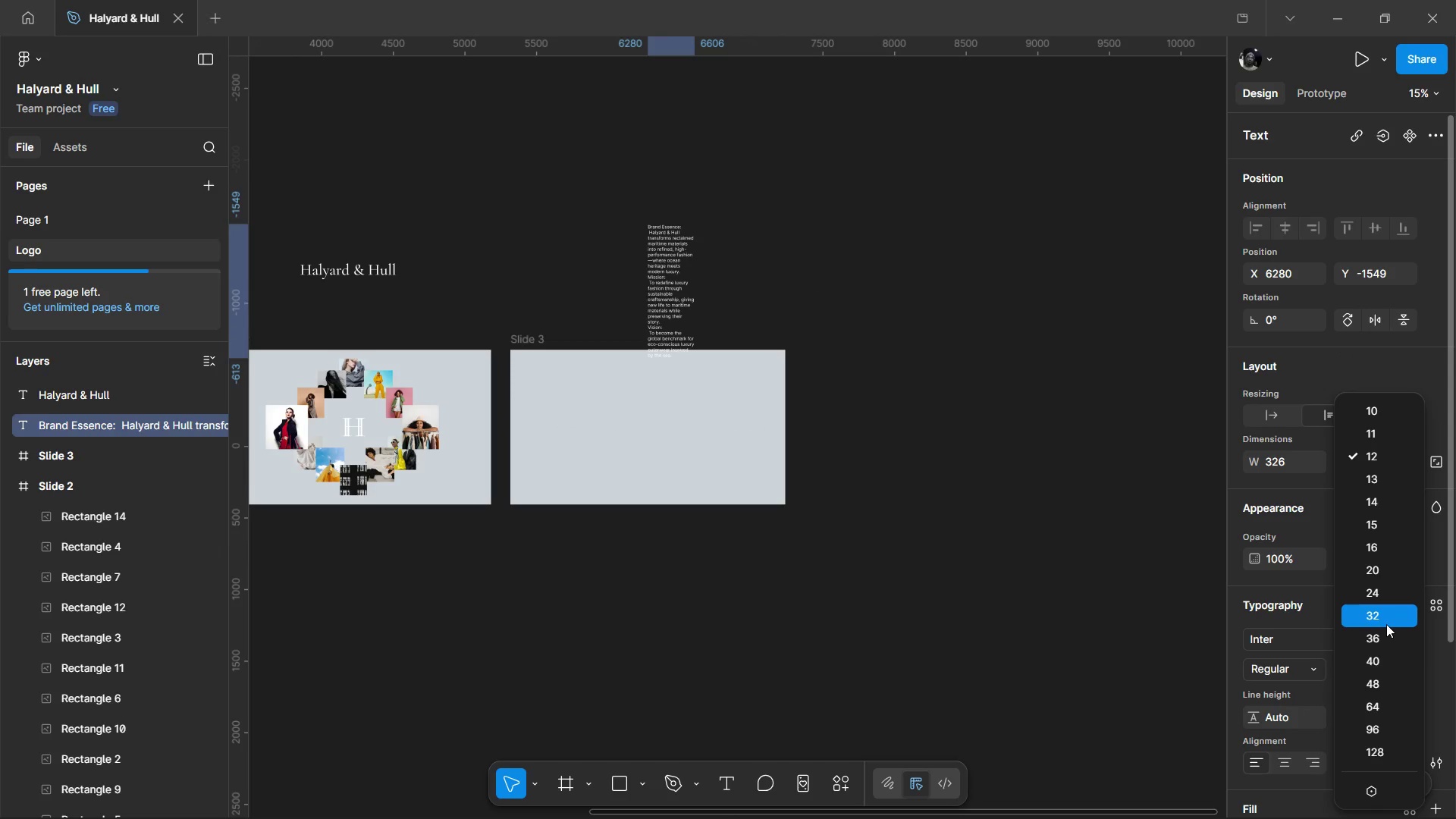 
left_click([1386, 657])
 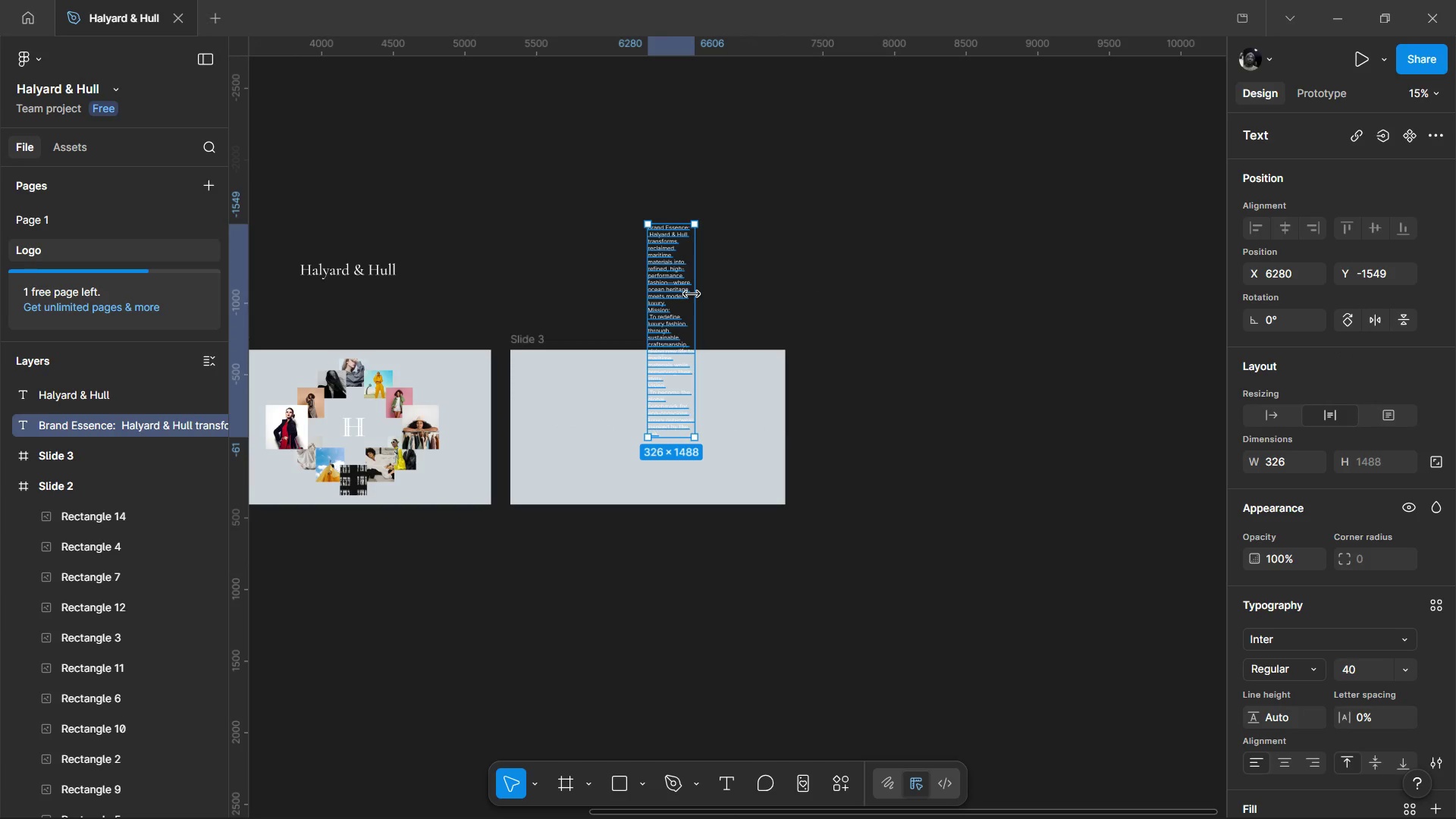 
left_click_drag(start_coordinate=[692, 294], to_coordinate=[829, 311])
 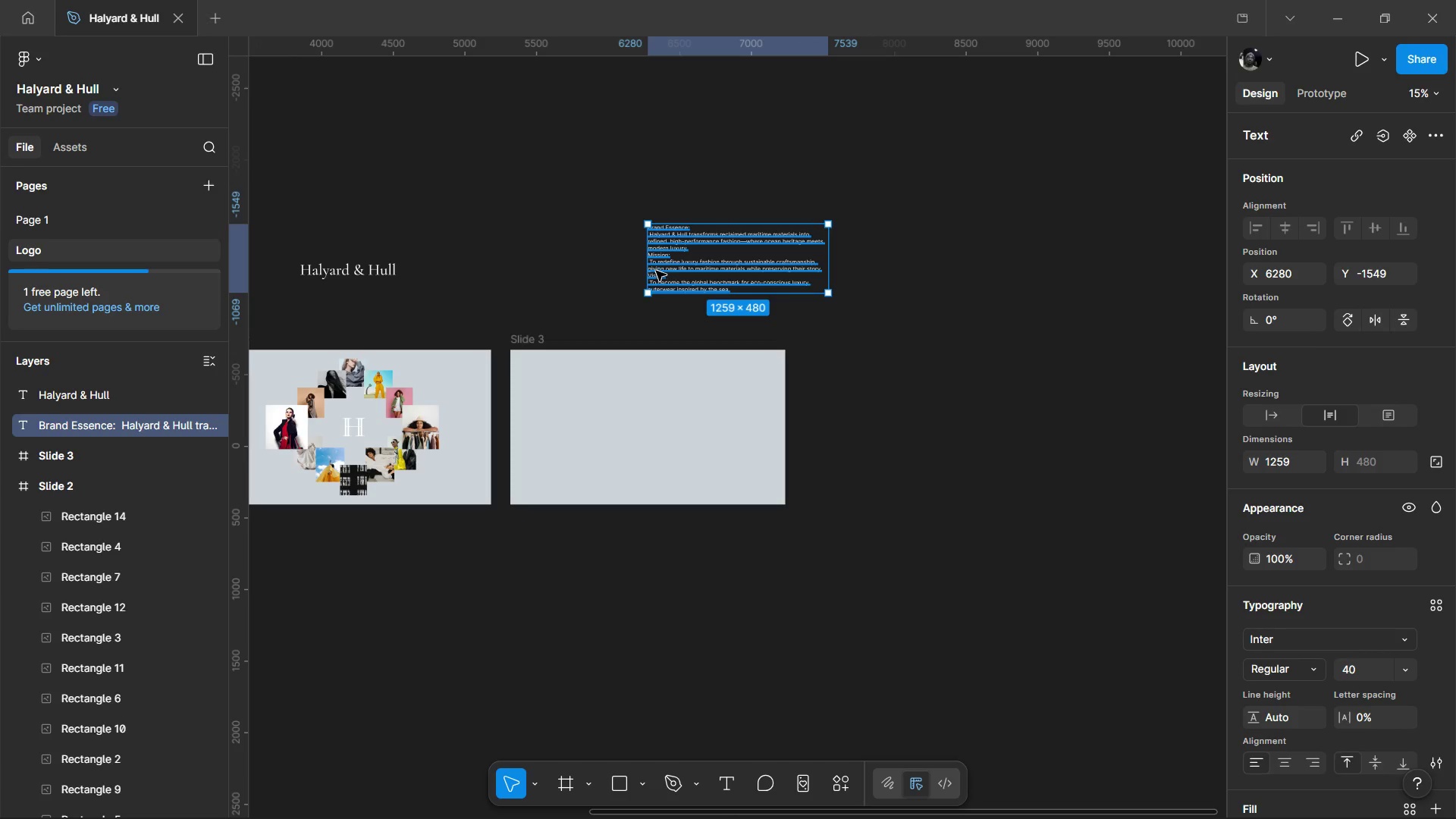 
left_click_drag(start_coordinate=[656, 271], to_coordinate=[903, 332])
 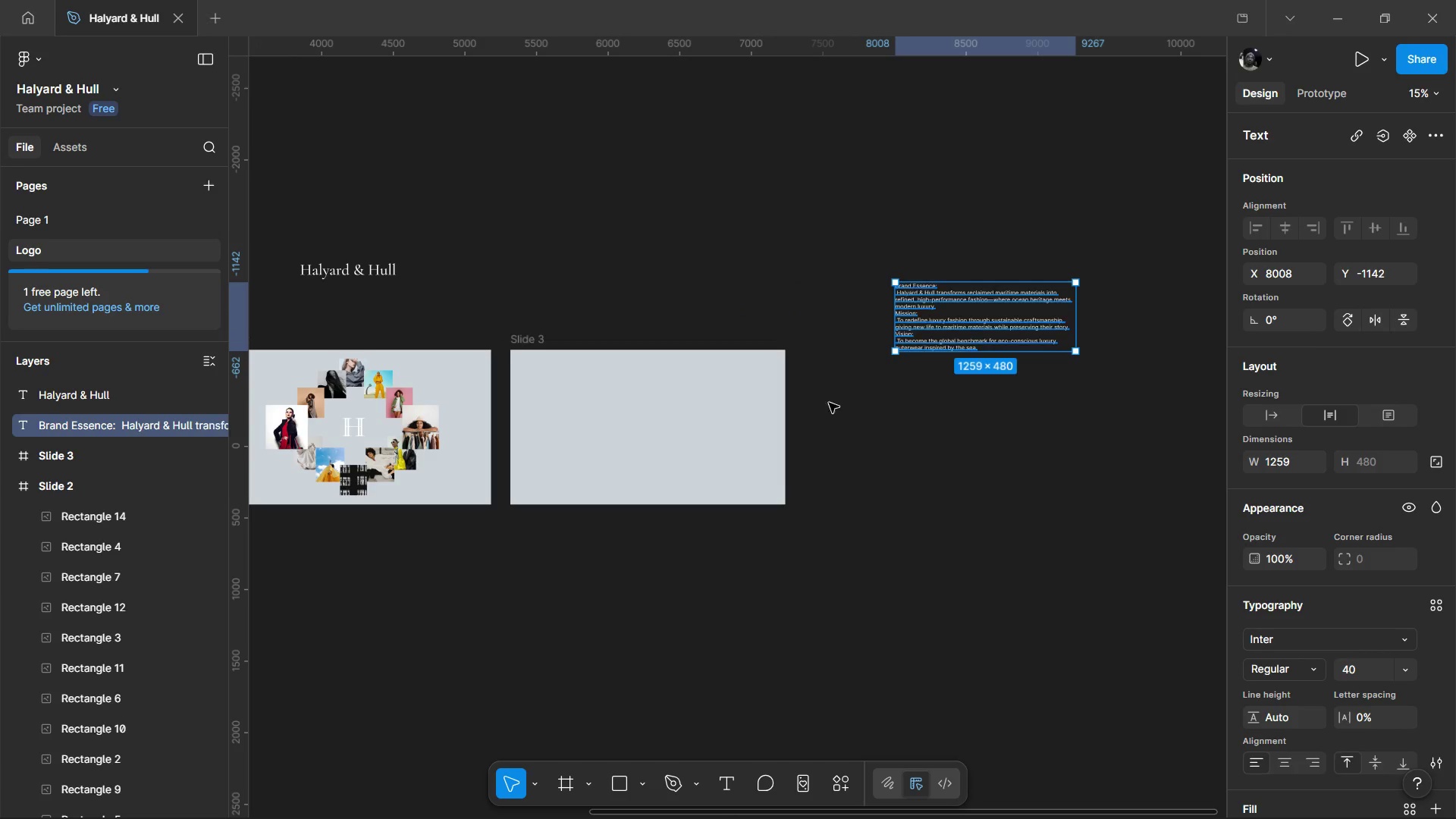 
hold_key(key=ControlLeft, duration=0.66)
scroll: coordinate [541, 403], scroll_direction: up, amount: 3.0
 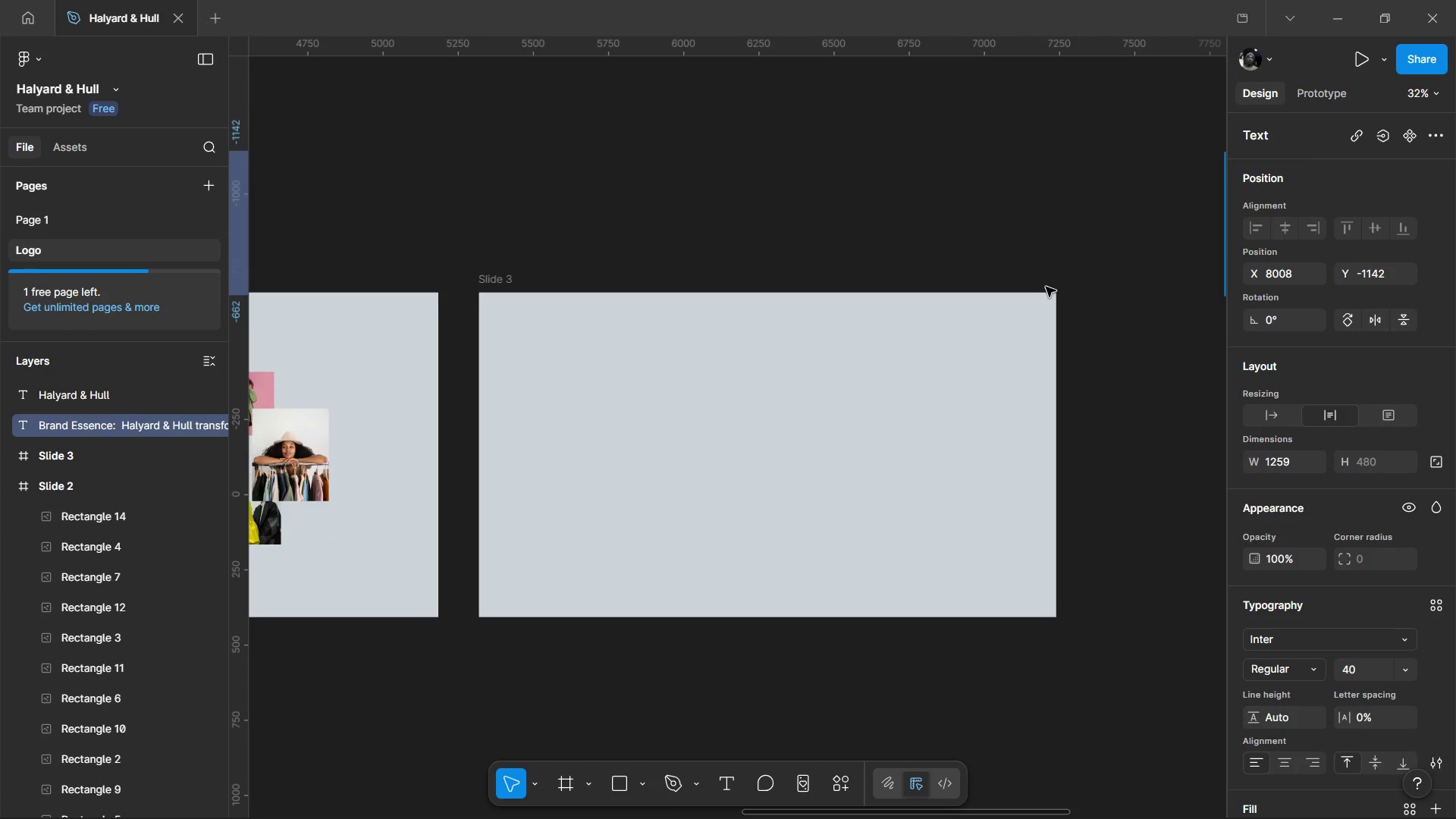 
hold_key(key=ControlLeft, duration=0.47)
scroll: coordinate [1040, 313], scroll_direction: down, amount: 2.0
 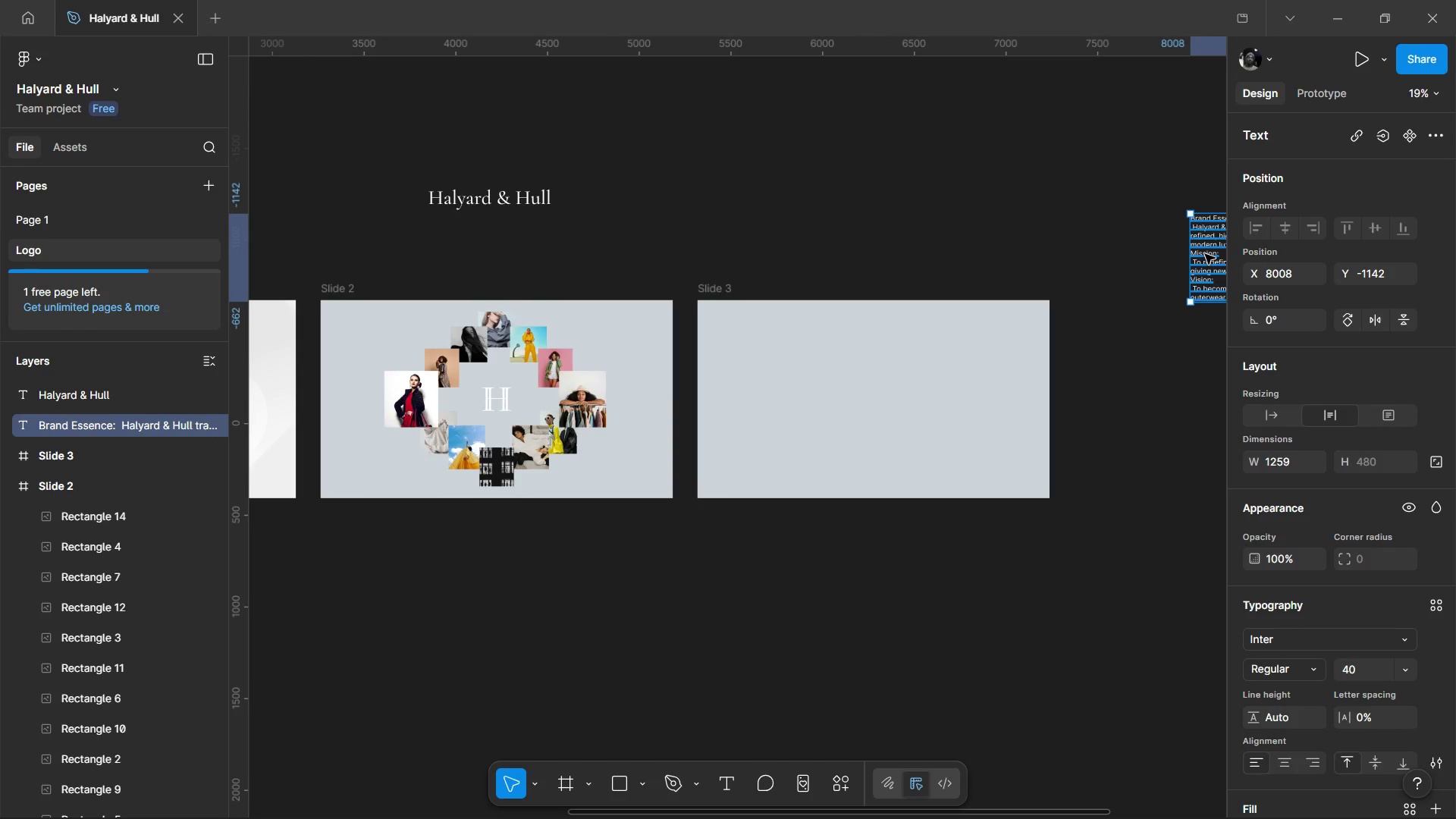 
left_click_drag(start_coordinate=[1205, 254], to_coordinate=[753, 592])
 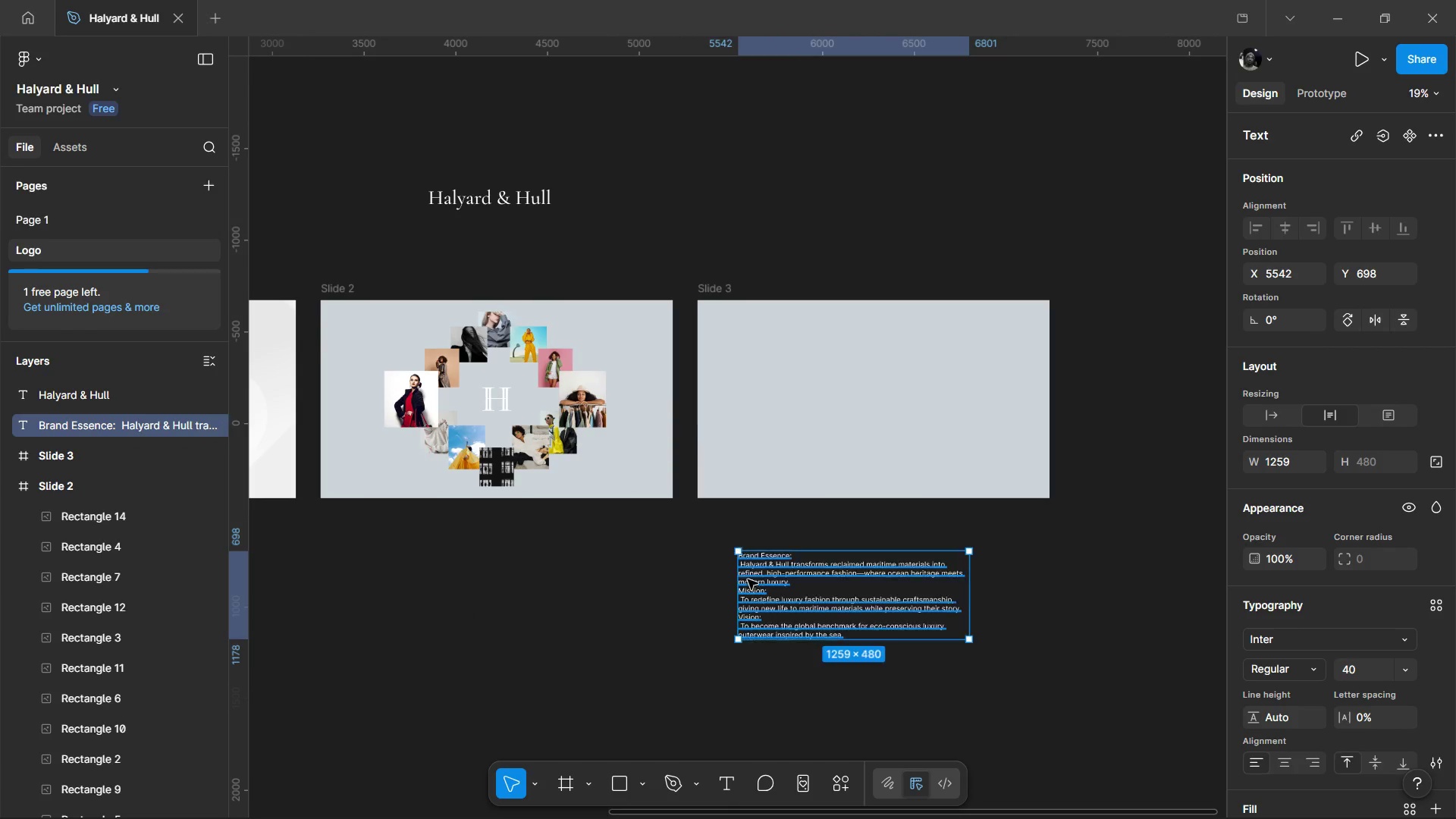 
hold_key(key=ControlLeft, duration=1.5)
scroll: coordinate [759, 440], scroll_direction: up, amount: 1.0
 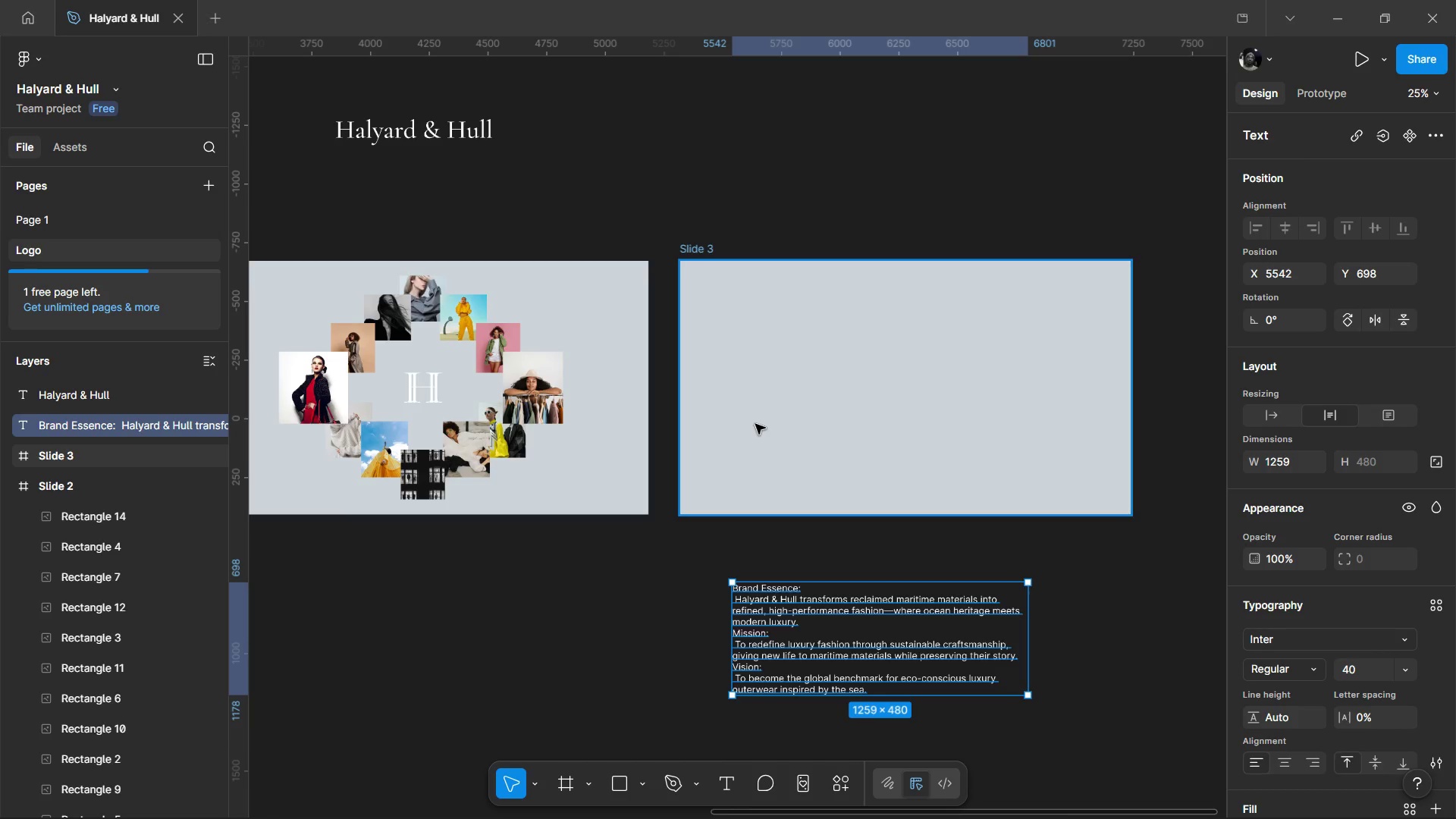 
left_click([755, 424])
 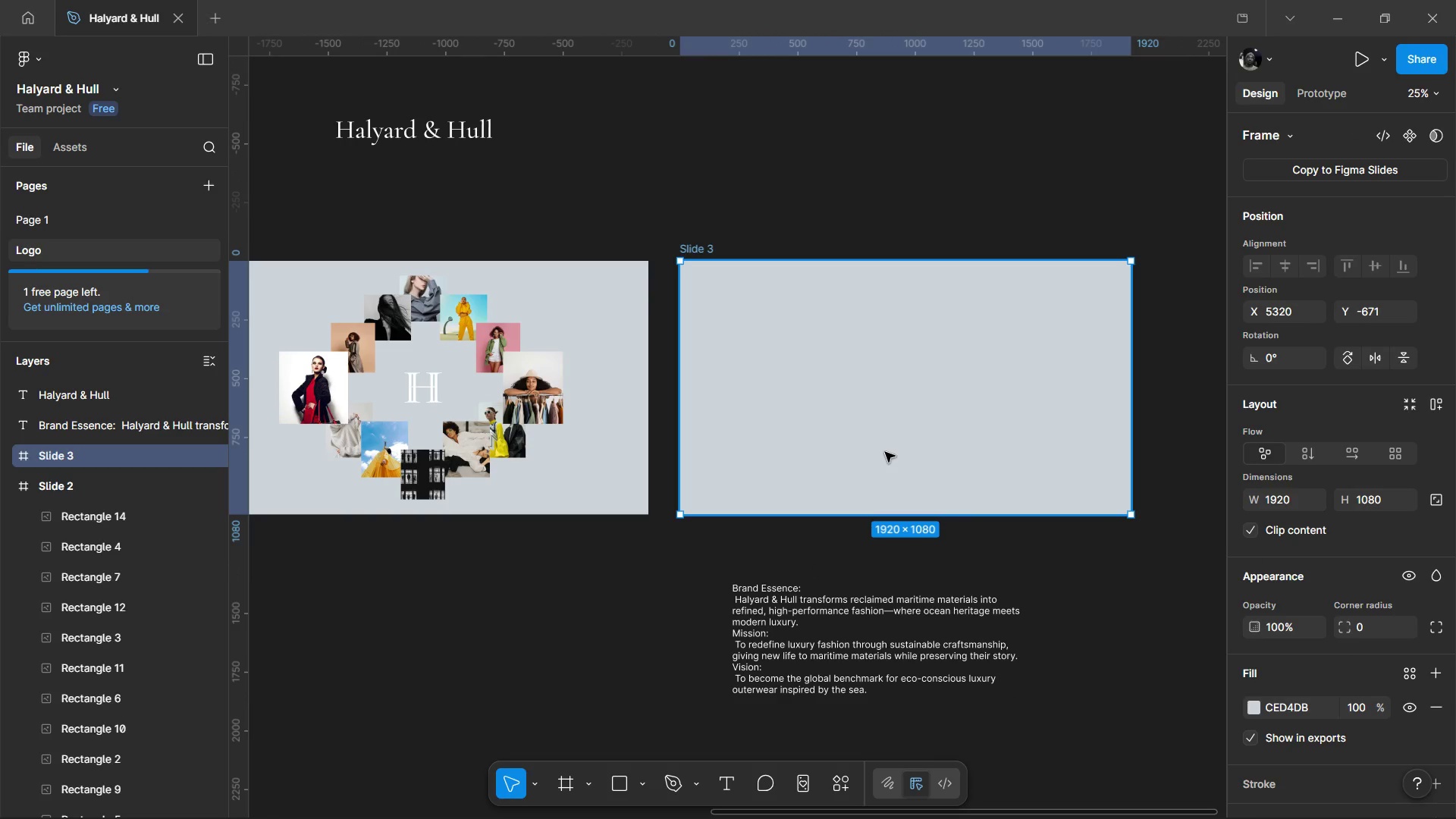 
hold_key(key=ControlLeft, duration=1.53)
scroll: coordinate [814, 397], scroll_direction: up, amount: 1.0
 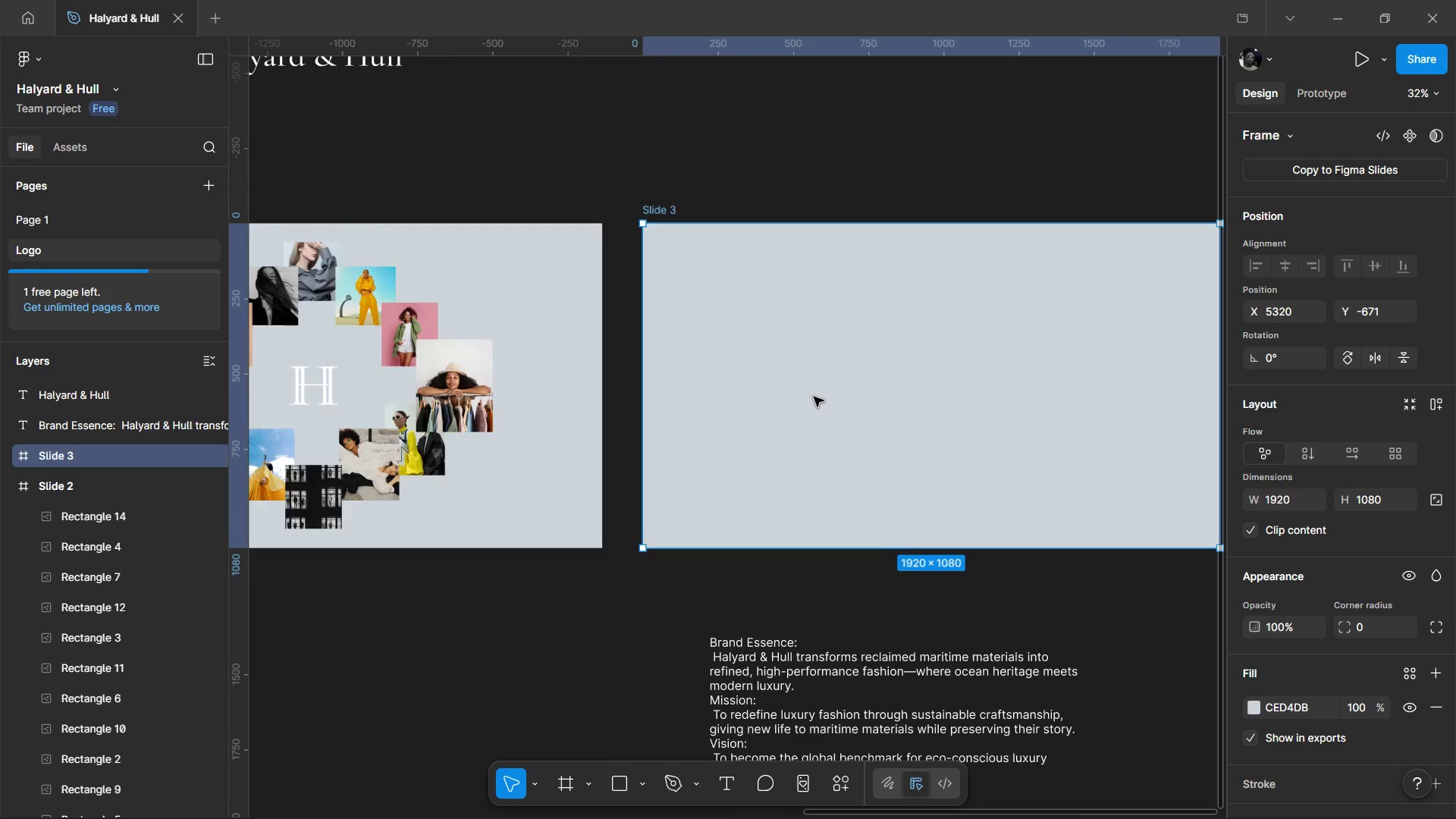 
hold_key(key=ControlLeft, duration=0.45)
scroll: coordinate [813, 396], scroll_direction: down, amount: 2.0
 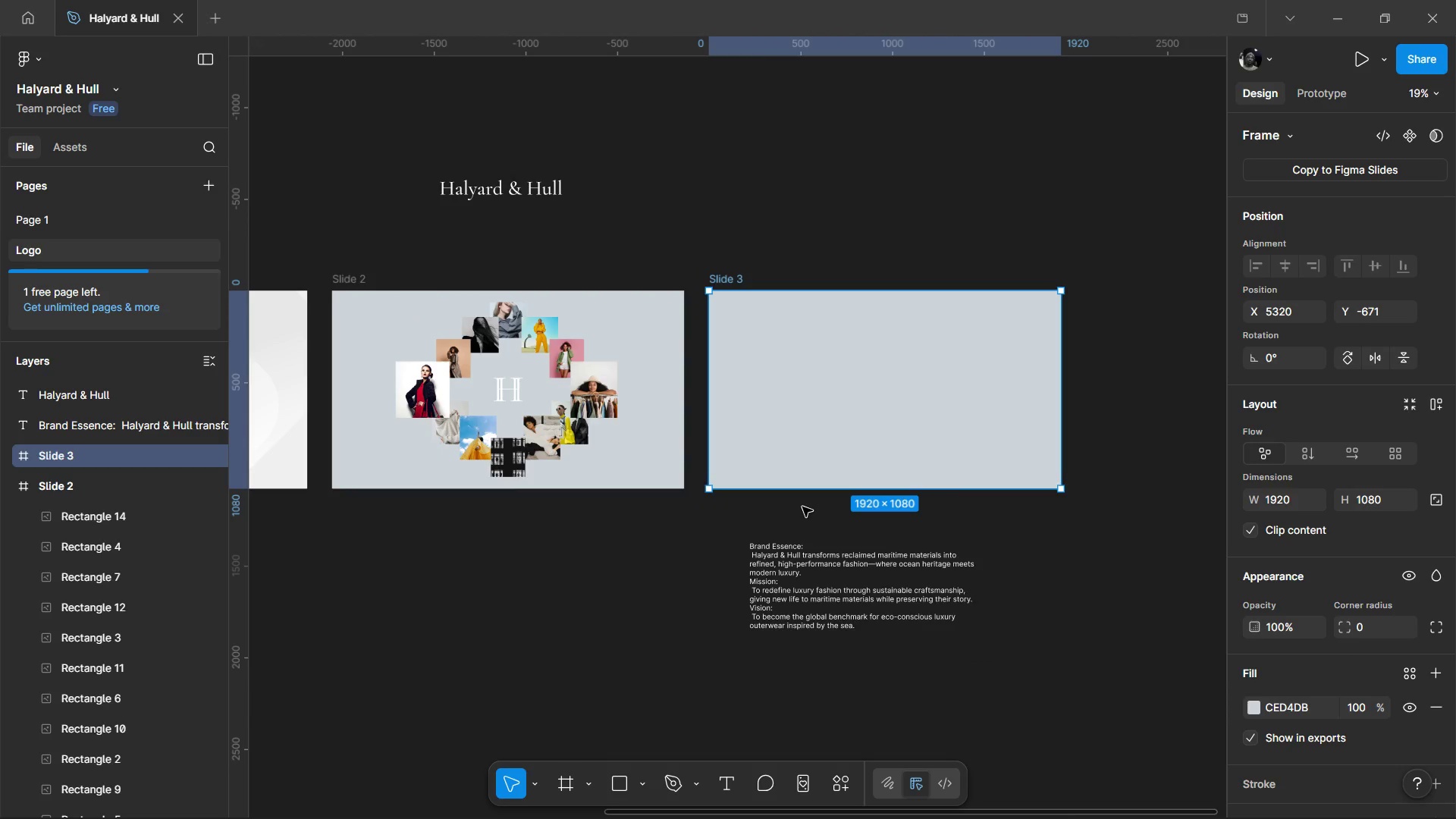 
left_click([785, 193])
 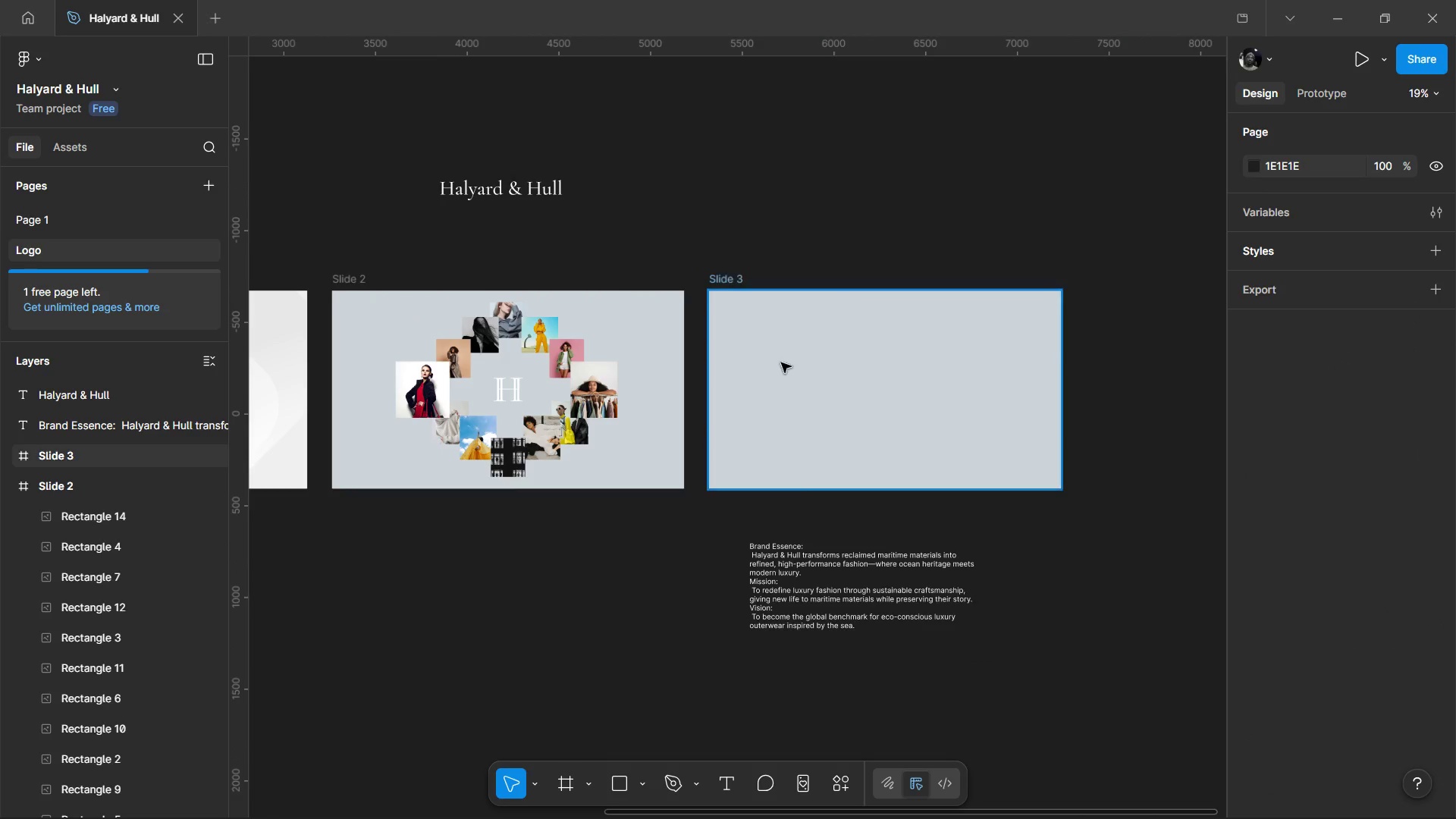 
key(R)
 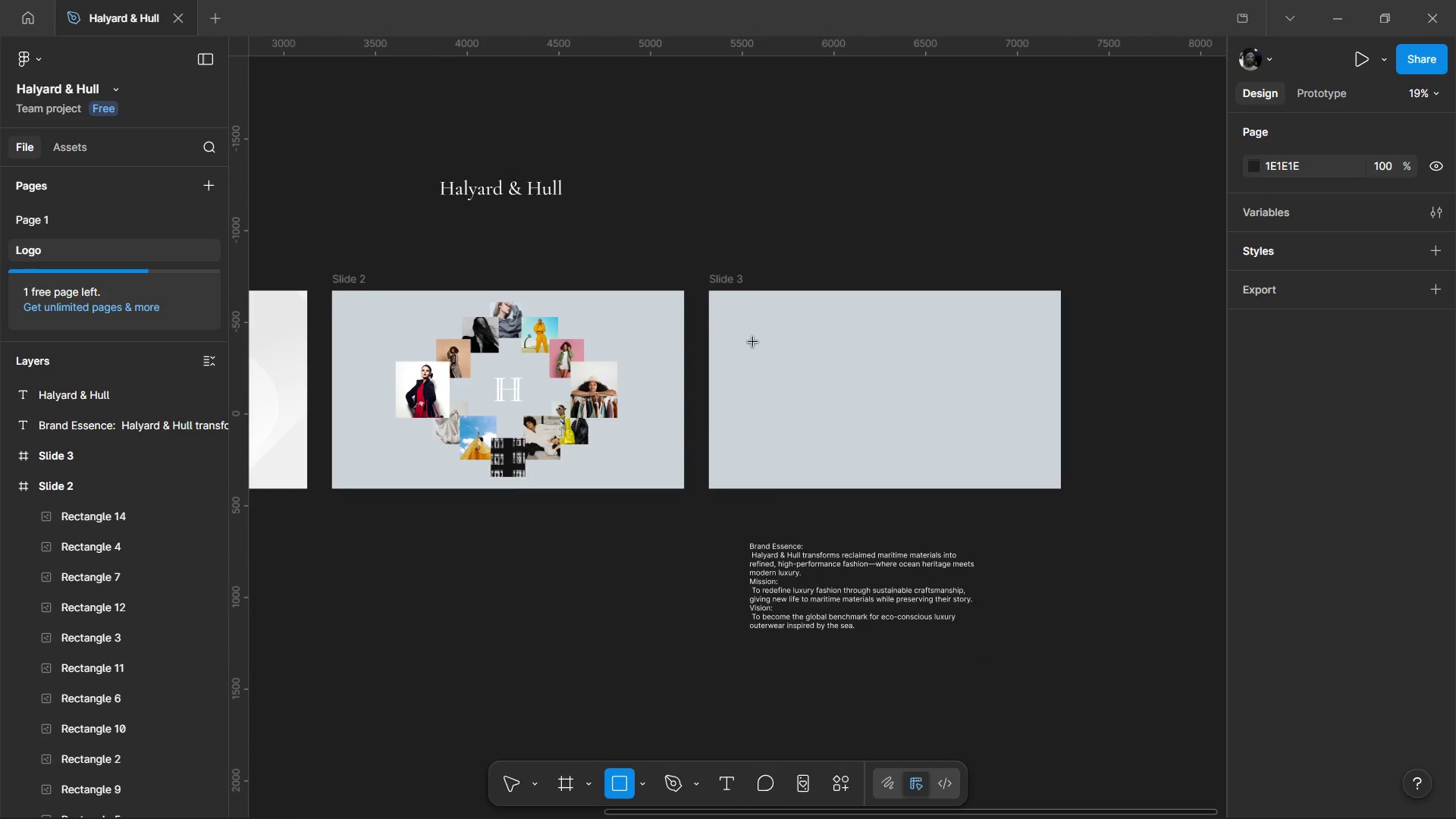 
hold_key(key=ControlLeft, duration=0.7)
 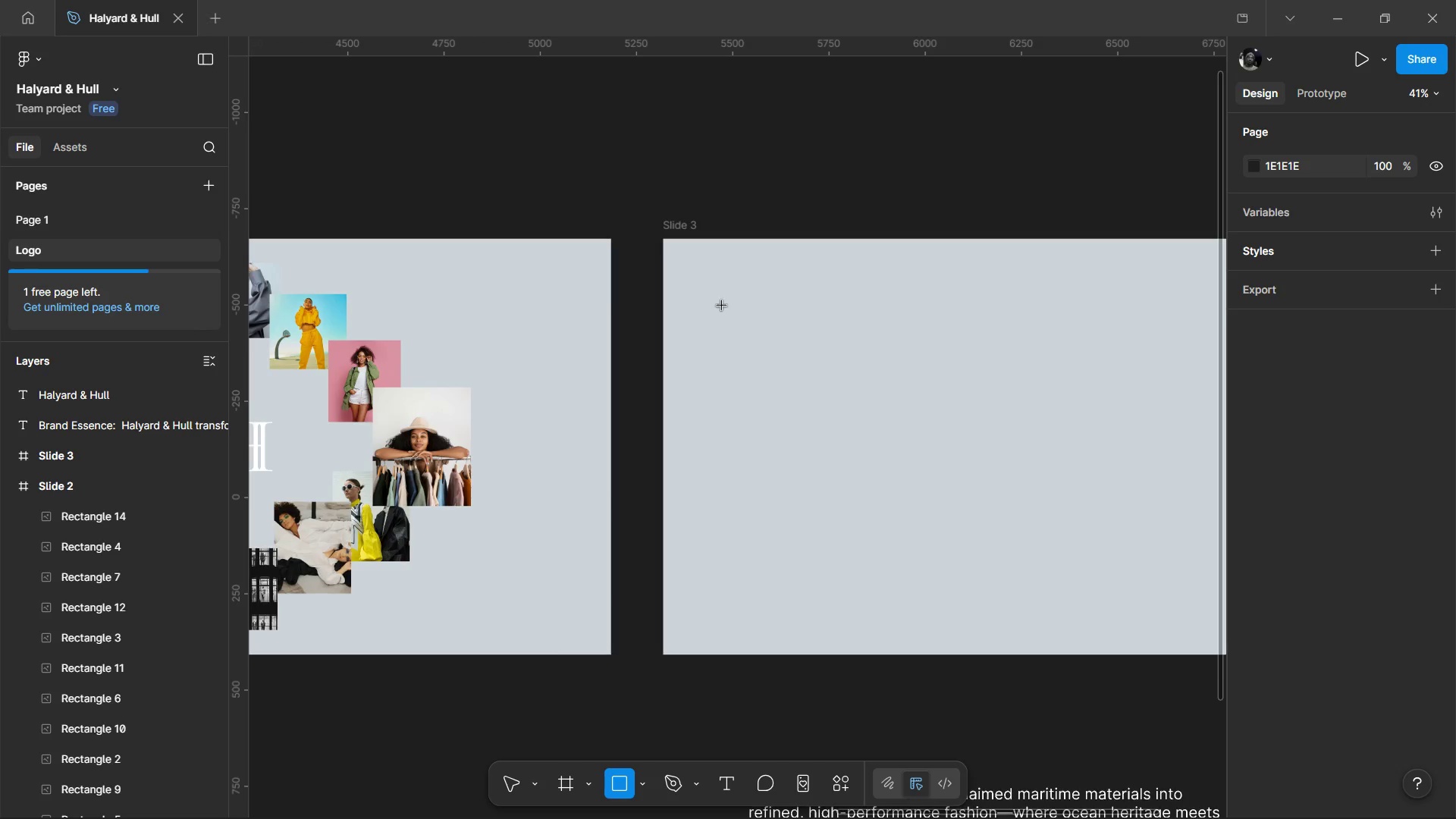 
hold_key(key=ShiftLeft, duration=1.53)
 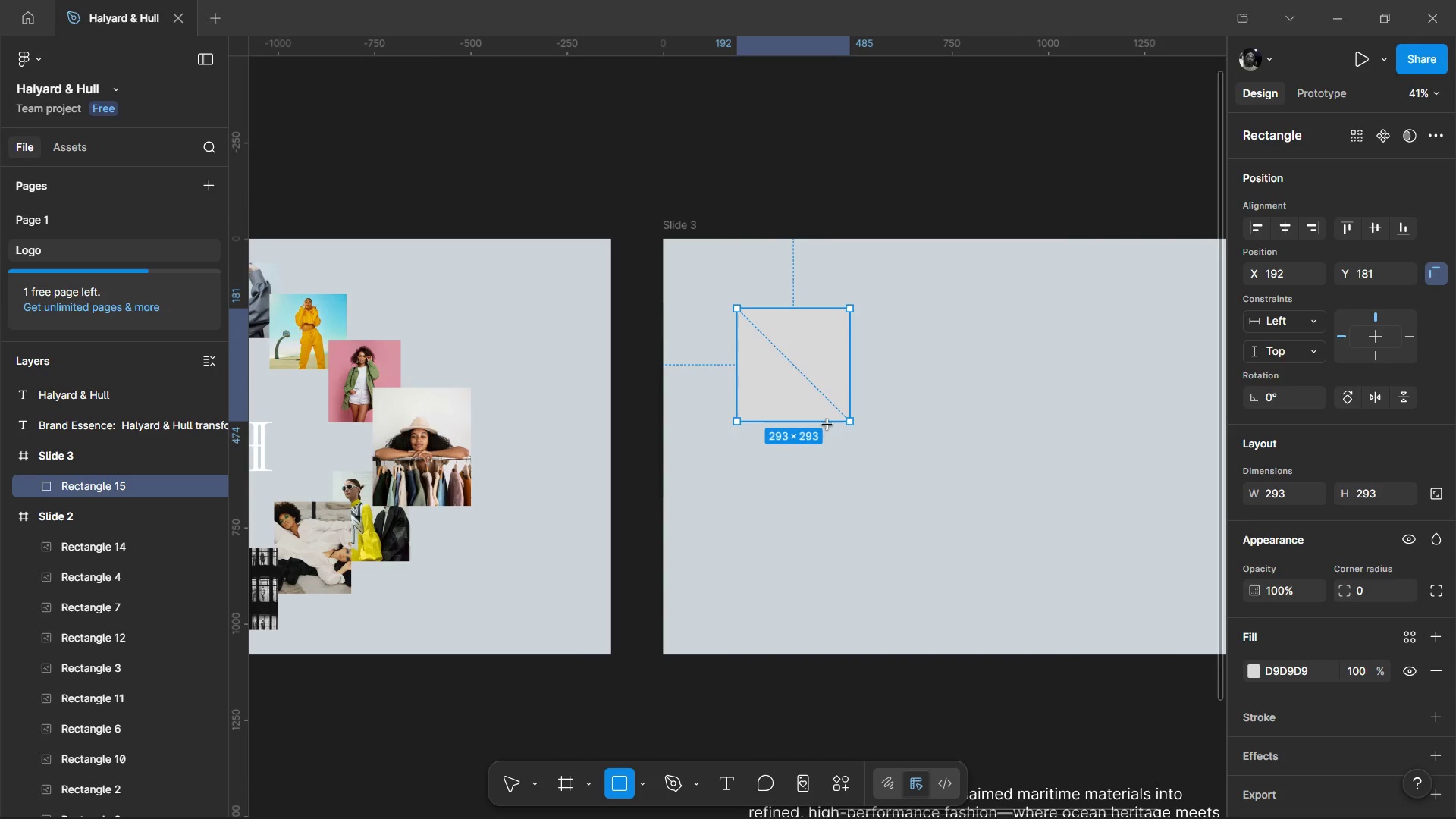 
scroll: coordinate [752, 336], scroll_direction: up, amount: 3.0
 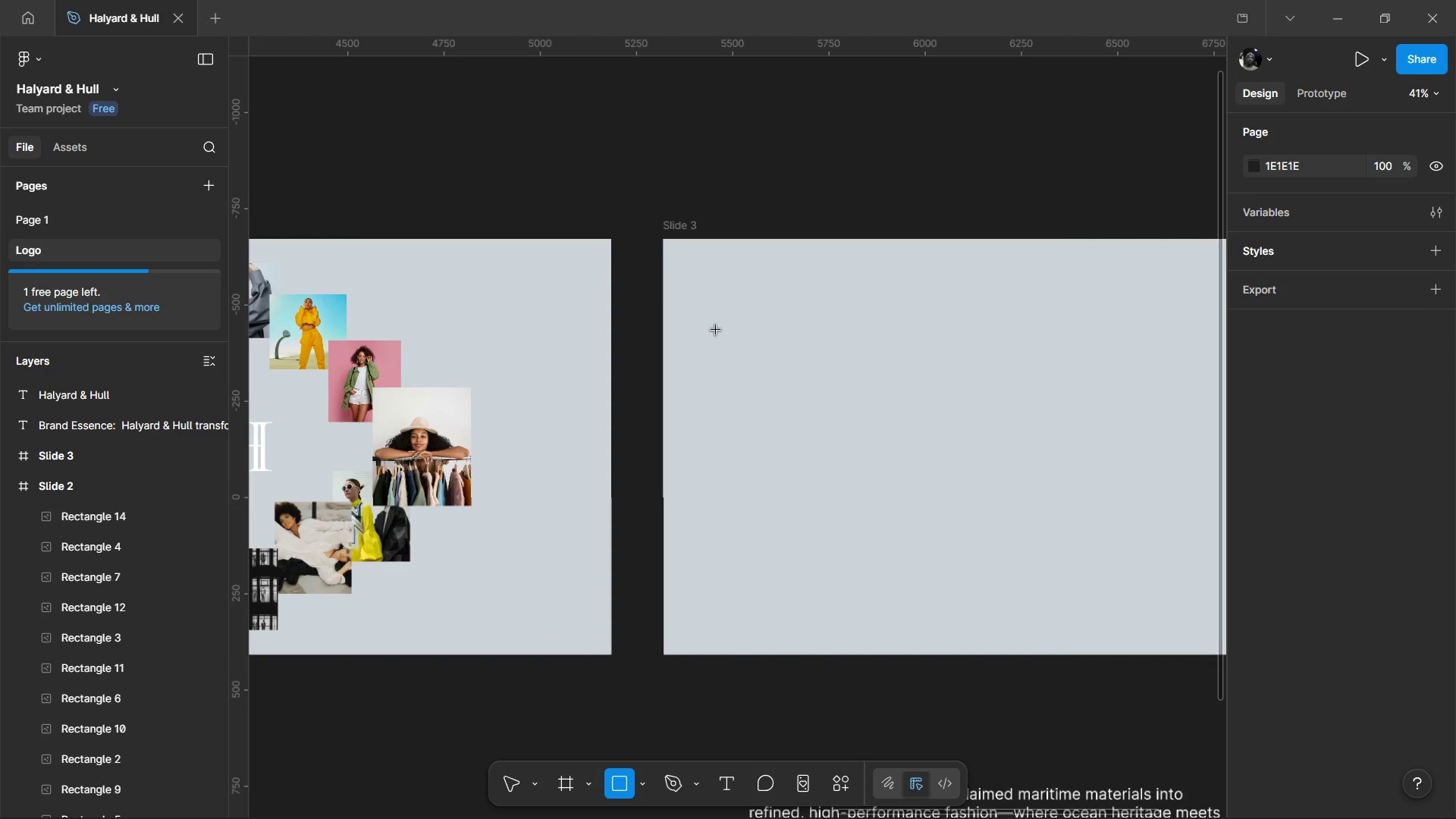 
left_click_drag(start_coordinate=[737, 308], to_coordinate=[833, 438])
 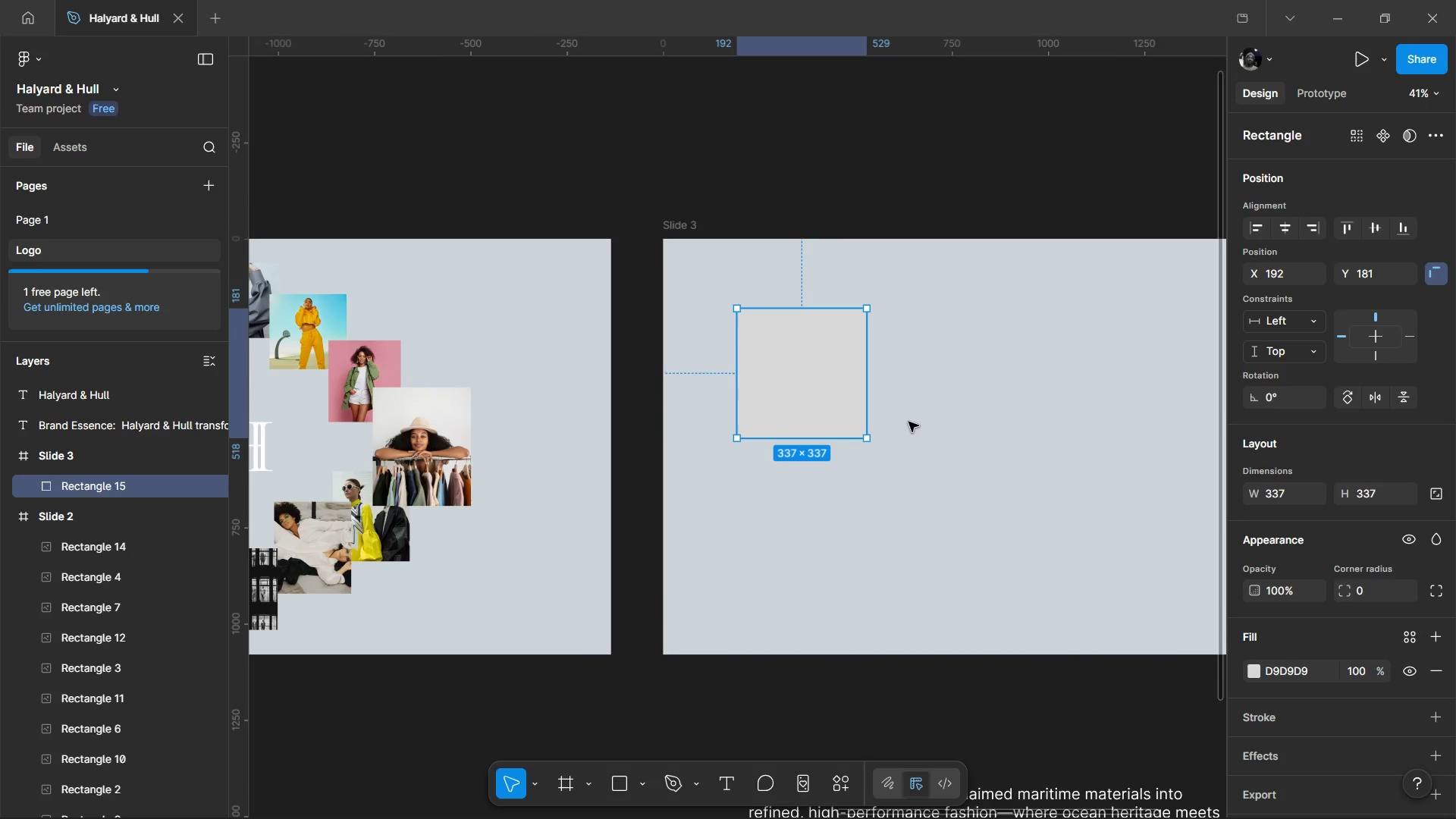 
hold_key(key=ShiftLeft, duration=1.5)
 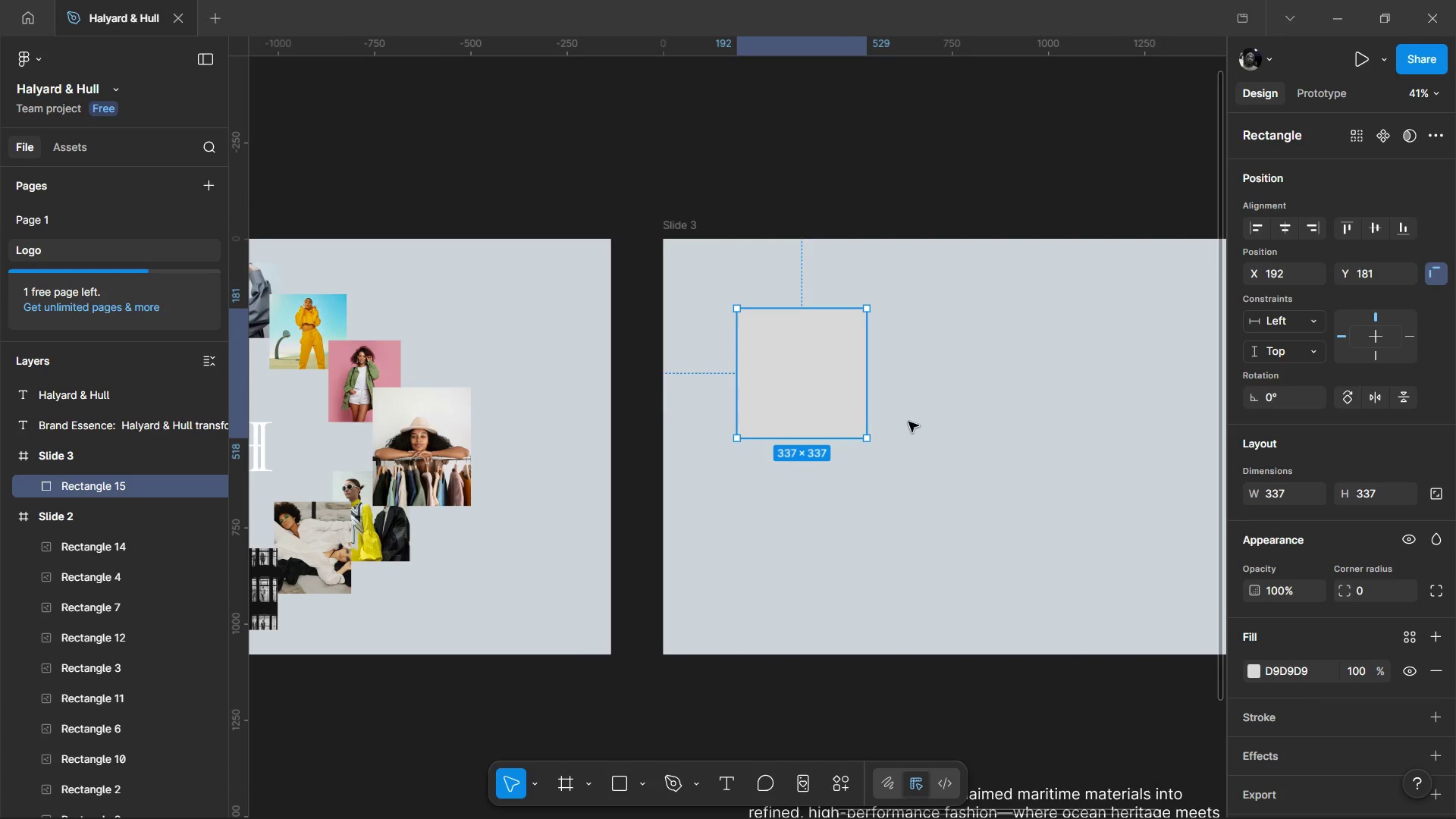 
hold_key(key=ShiftLeft, duration=0.42)
 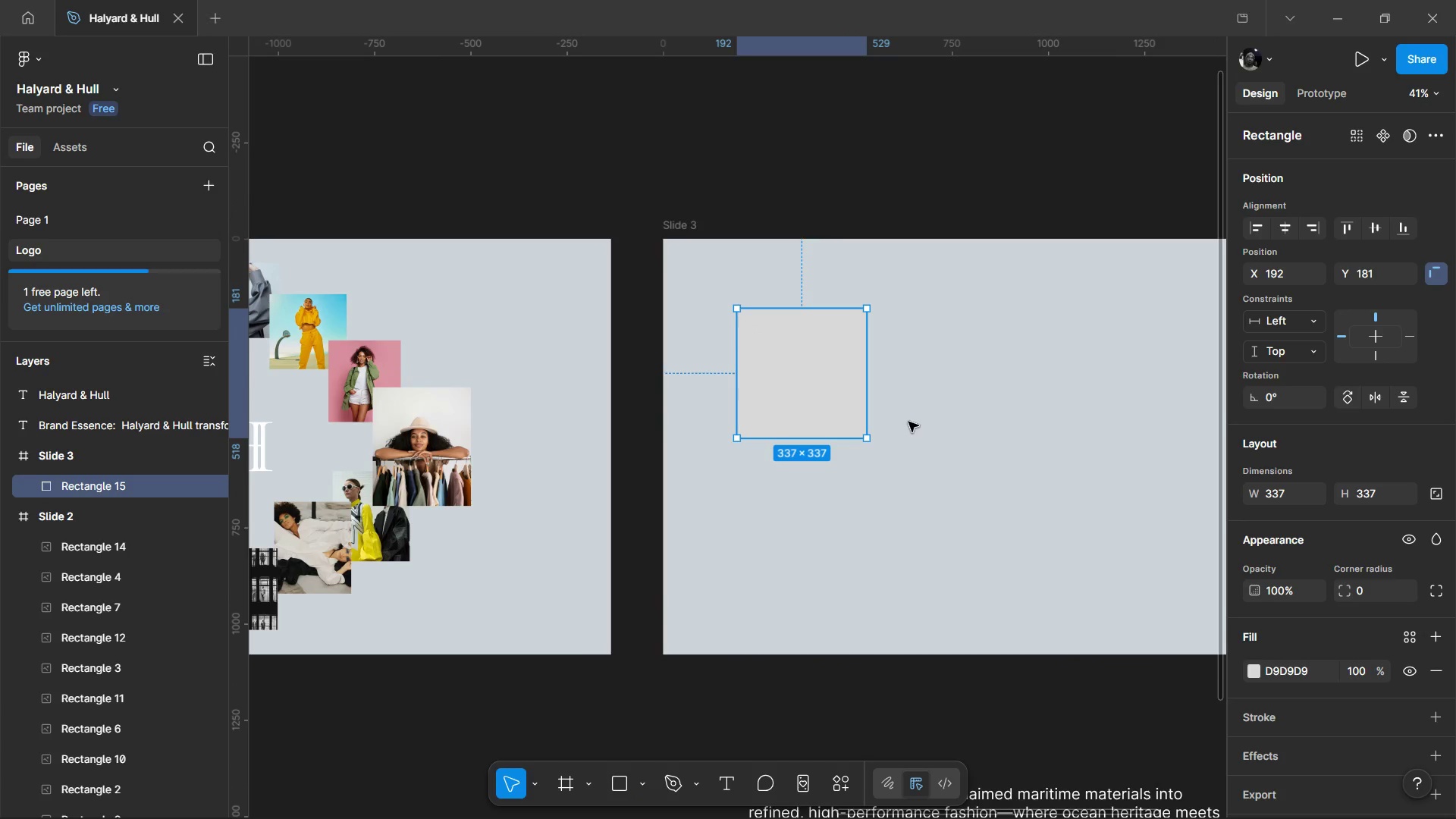 
hold_key(key=ControlLeft, duration=0.84)
scroll: coordinate [908, 422], scroll_direction: down, amount: 3.0
 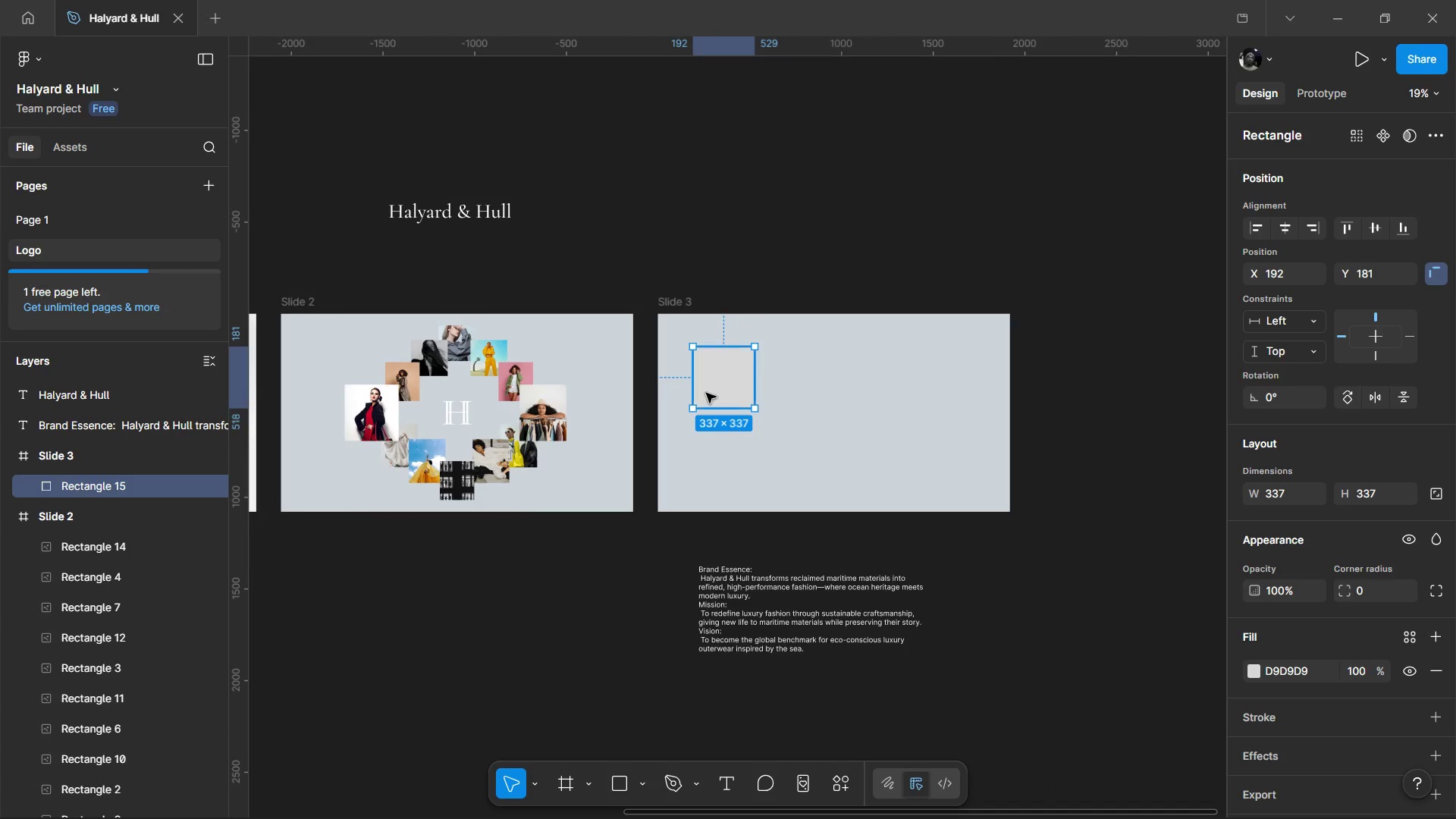 
left_click([724, 385])
 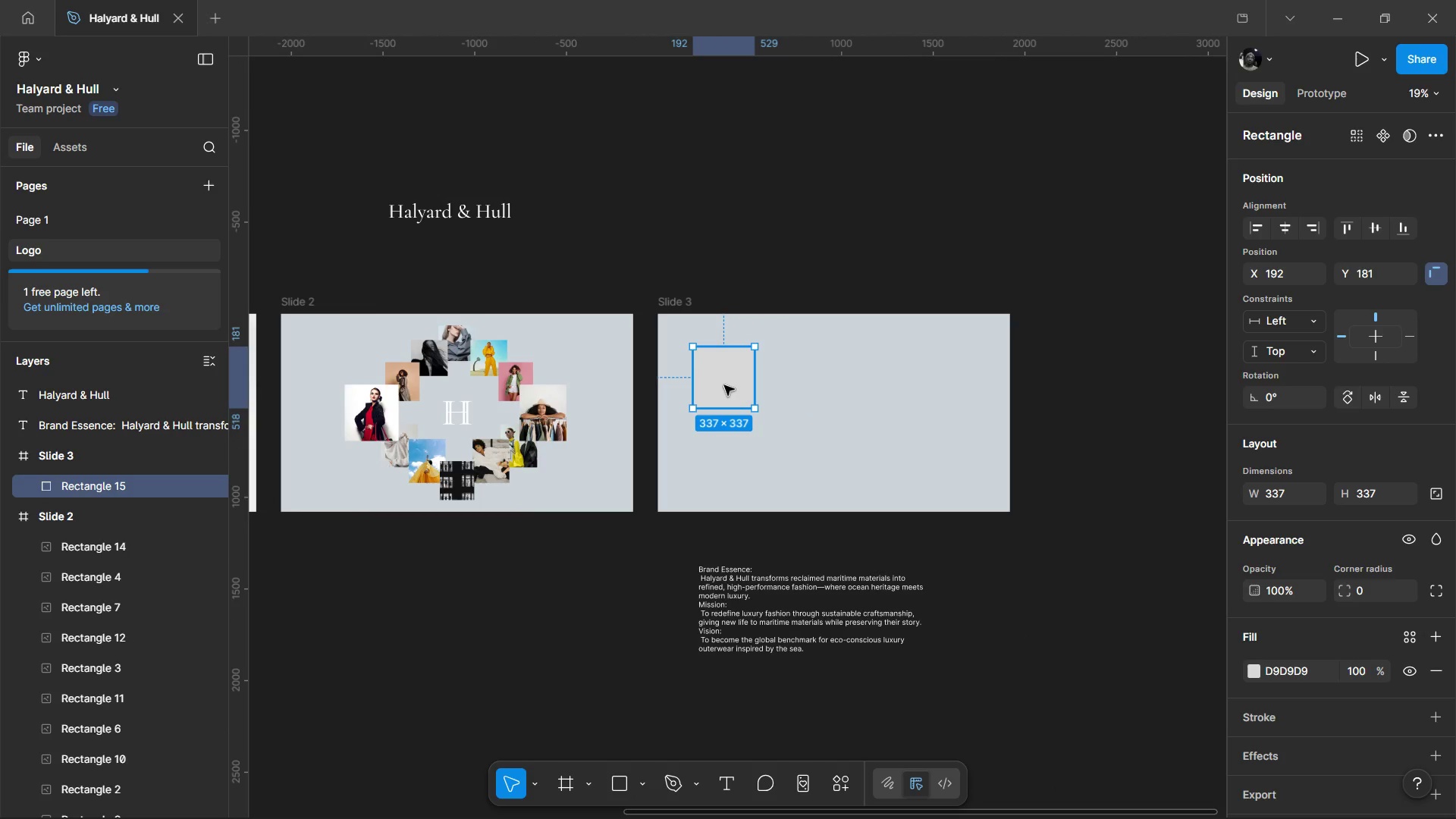 
hold_key(key=AltLeft, duration=1.5)
left_click_drag(start_coordinate=[724, 385], to_coordinate=[922, 461])
 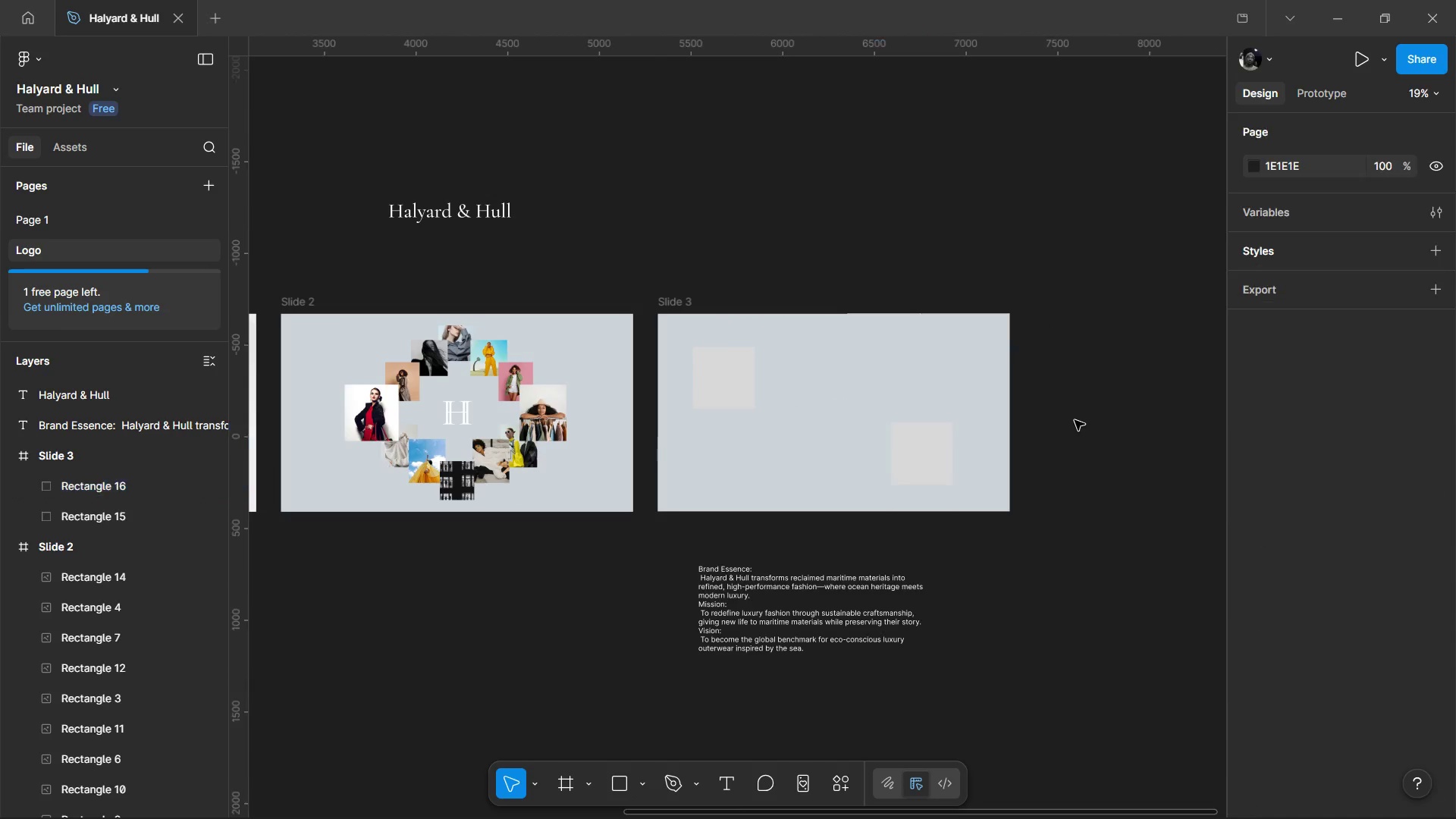 
hold_key(key=AltLeft, duration=1.55)
 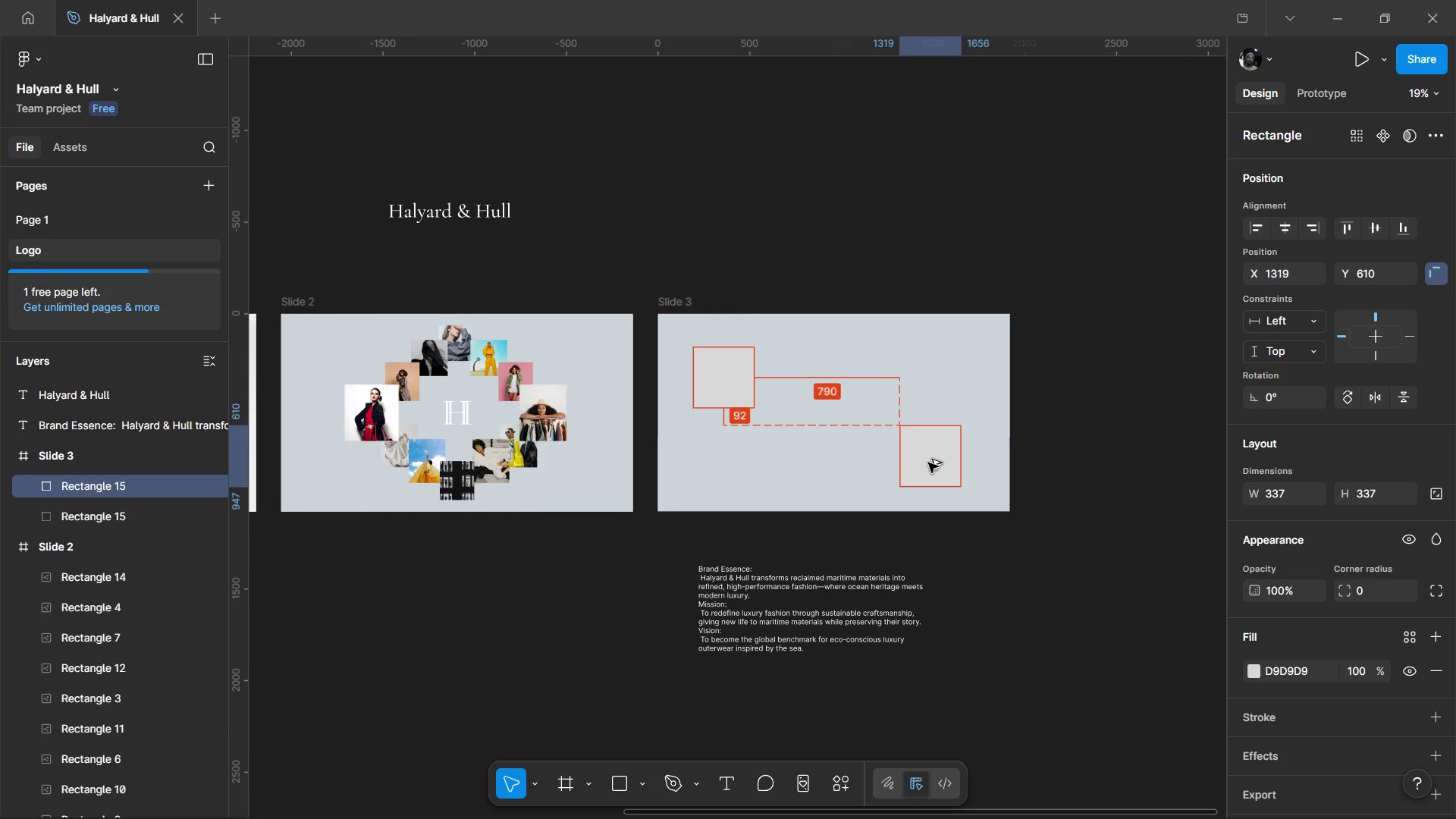 
hold_key(key=AltLeft, duration=1.5)
 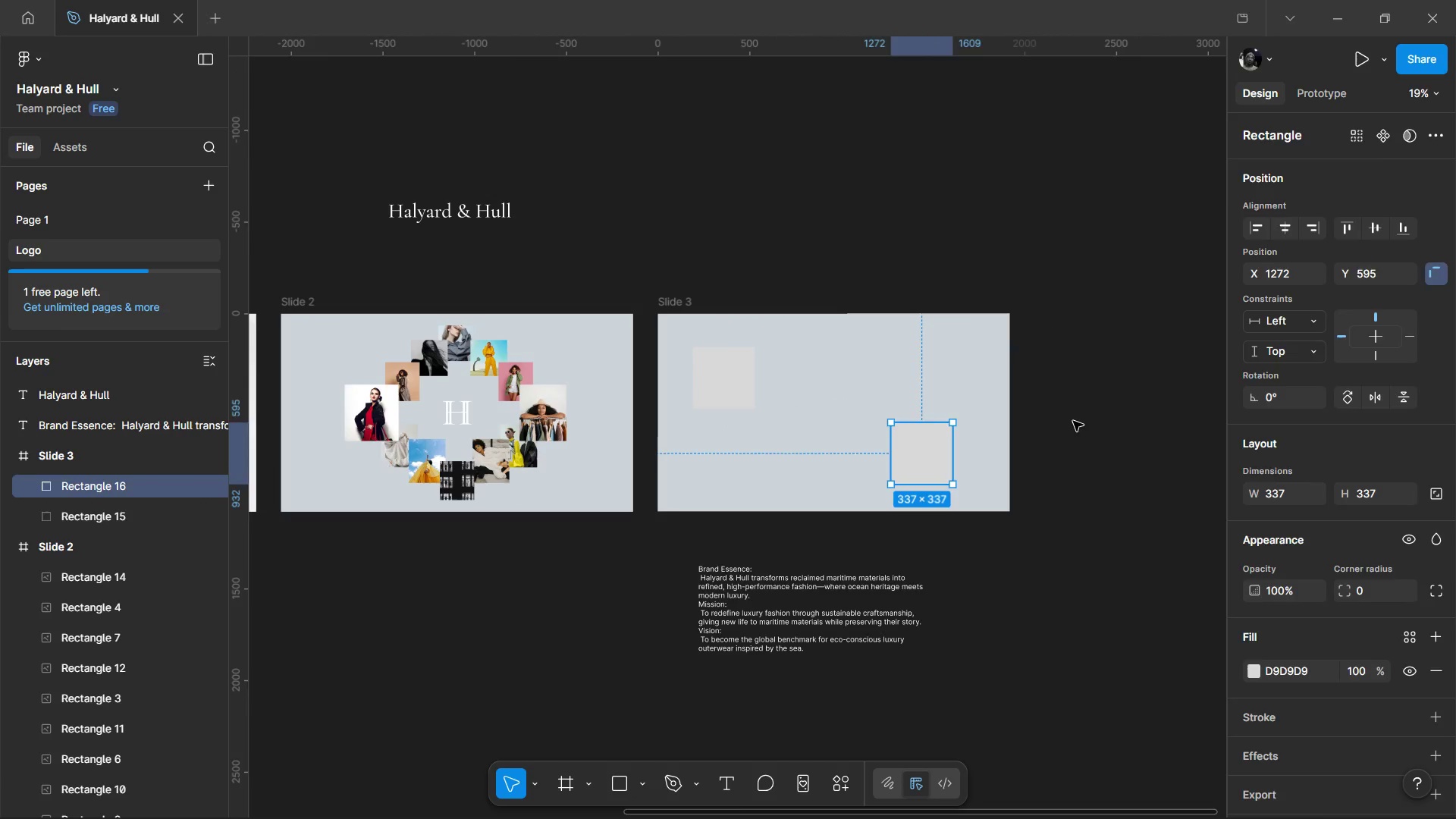 
left_click([1073, 421])
 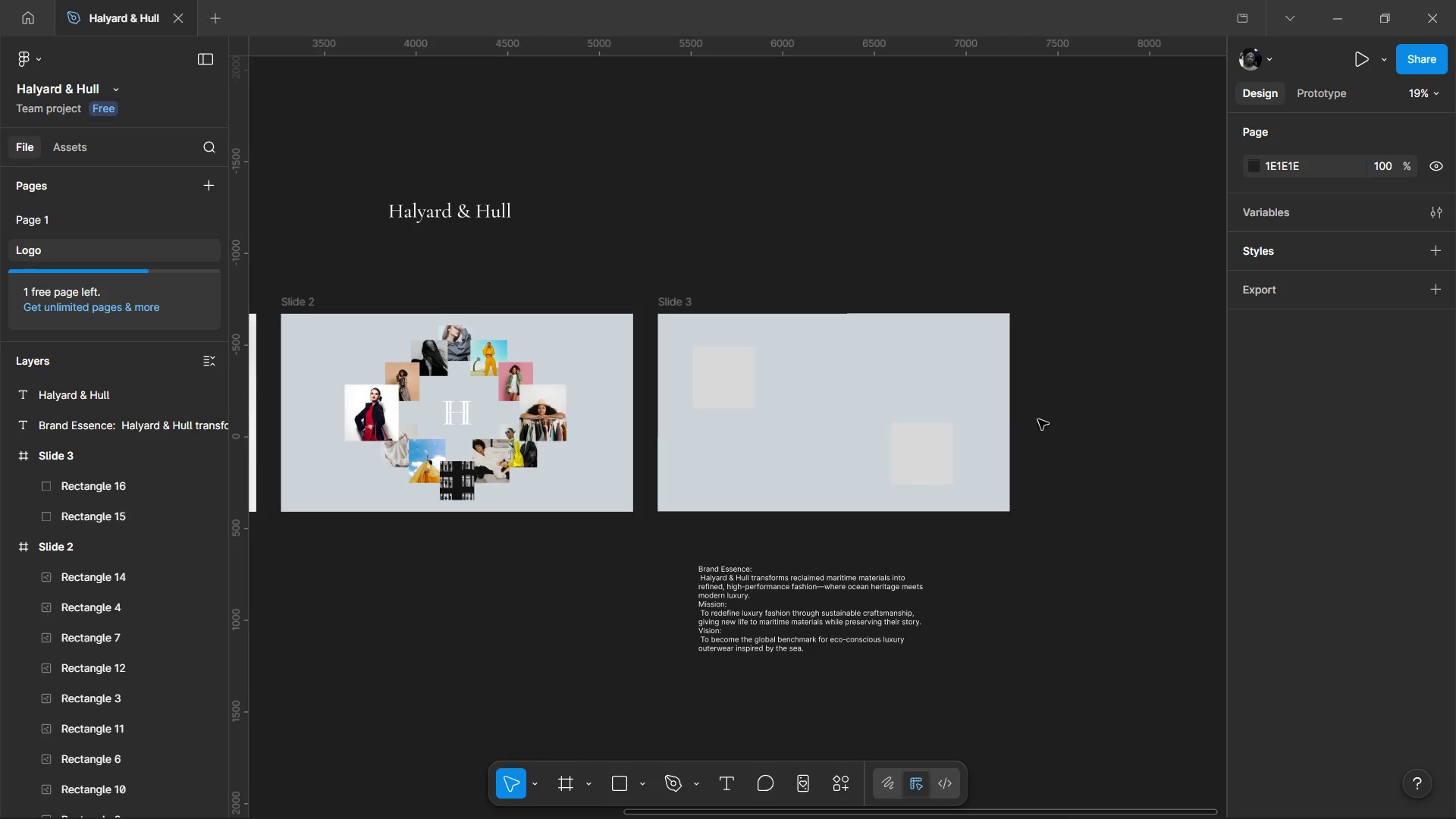 
hold_key(key=ControlLeft, duration=0.62)
 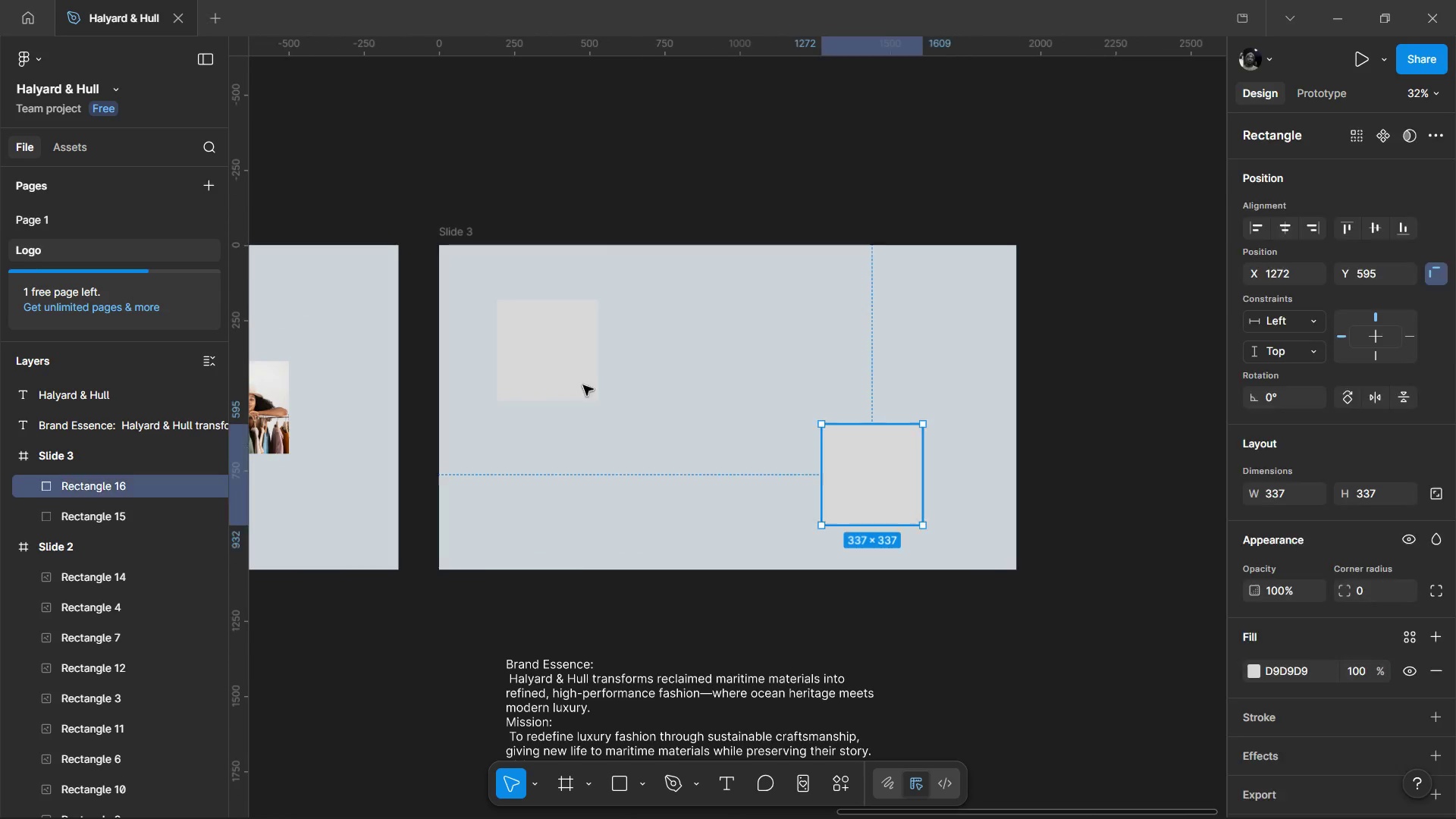 
left_click([846, 471])
 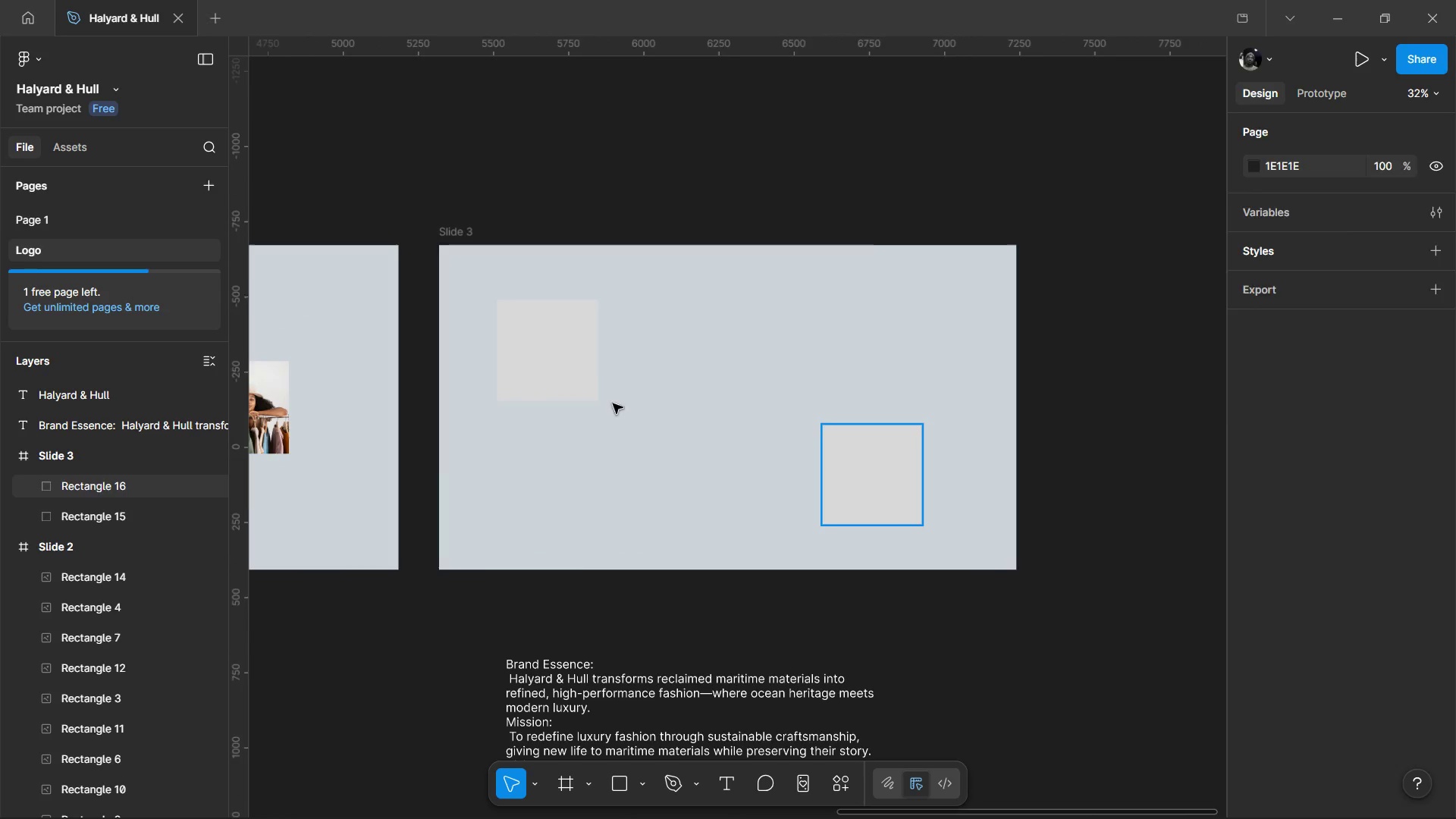 
scroll: coordinate [999, 421], scroll_direction: up, amount: 2.0
 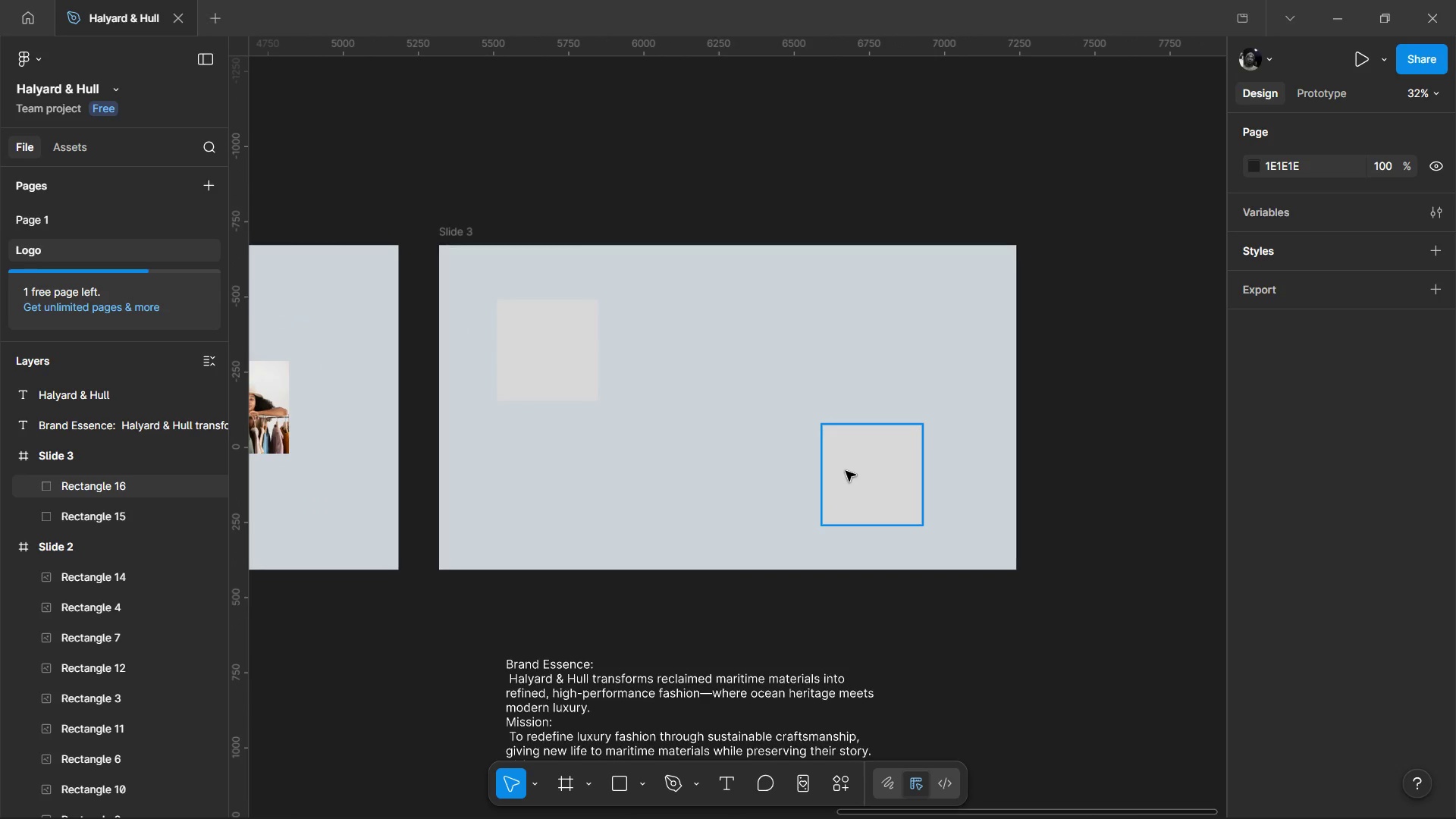 
hold_key(key=ShiftLeft, duration=0.95)
left_click([577, 366])
 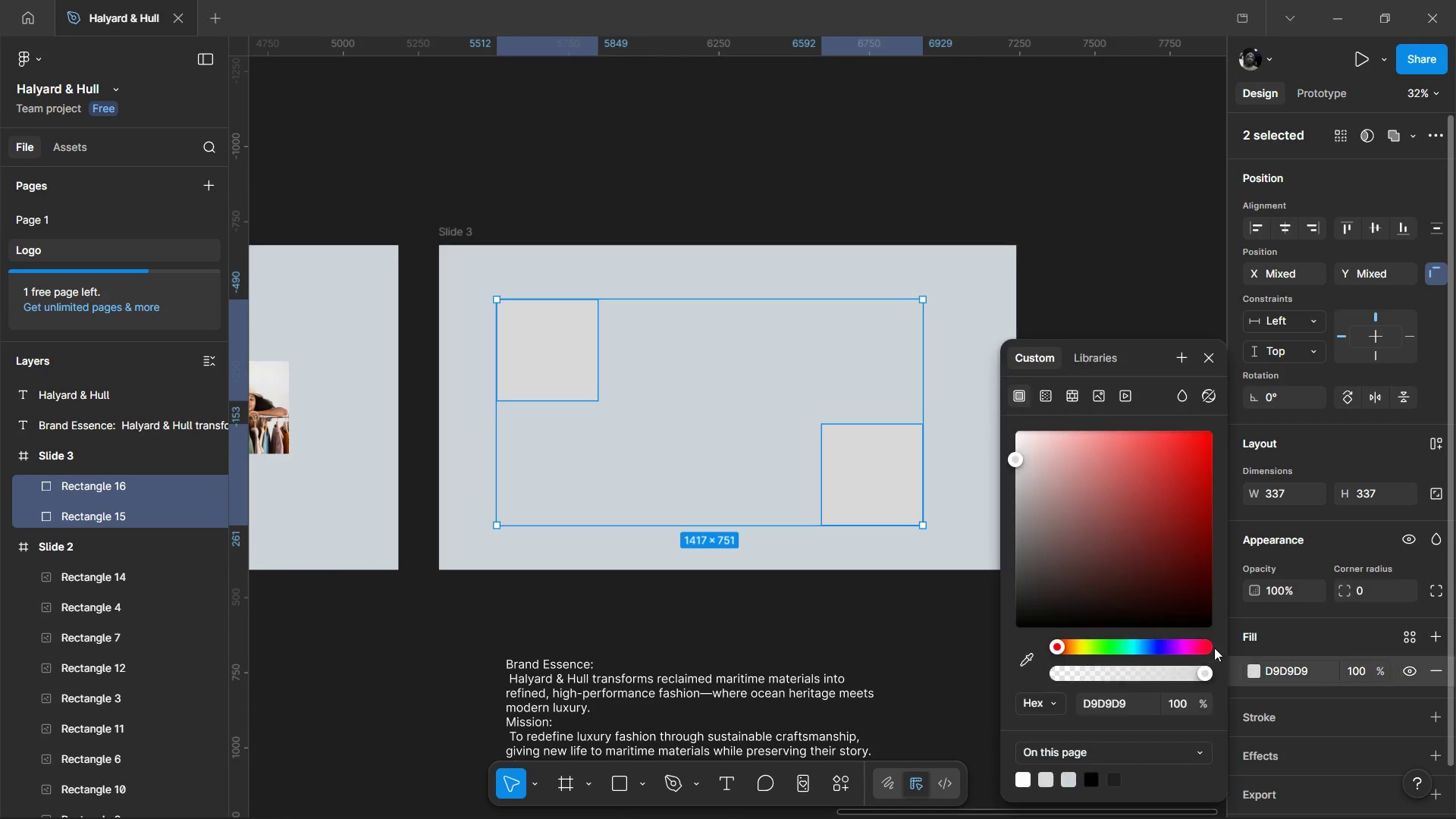 
left_click_drag(start_coordinate=[1121, 574], to_coordinate=[817, 182])
 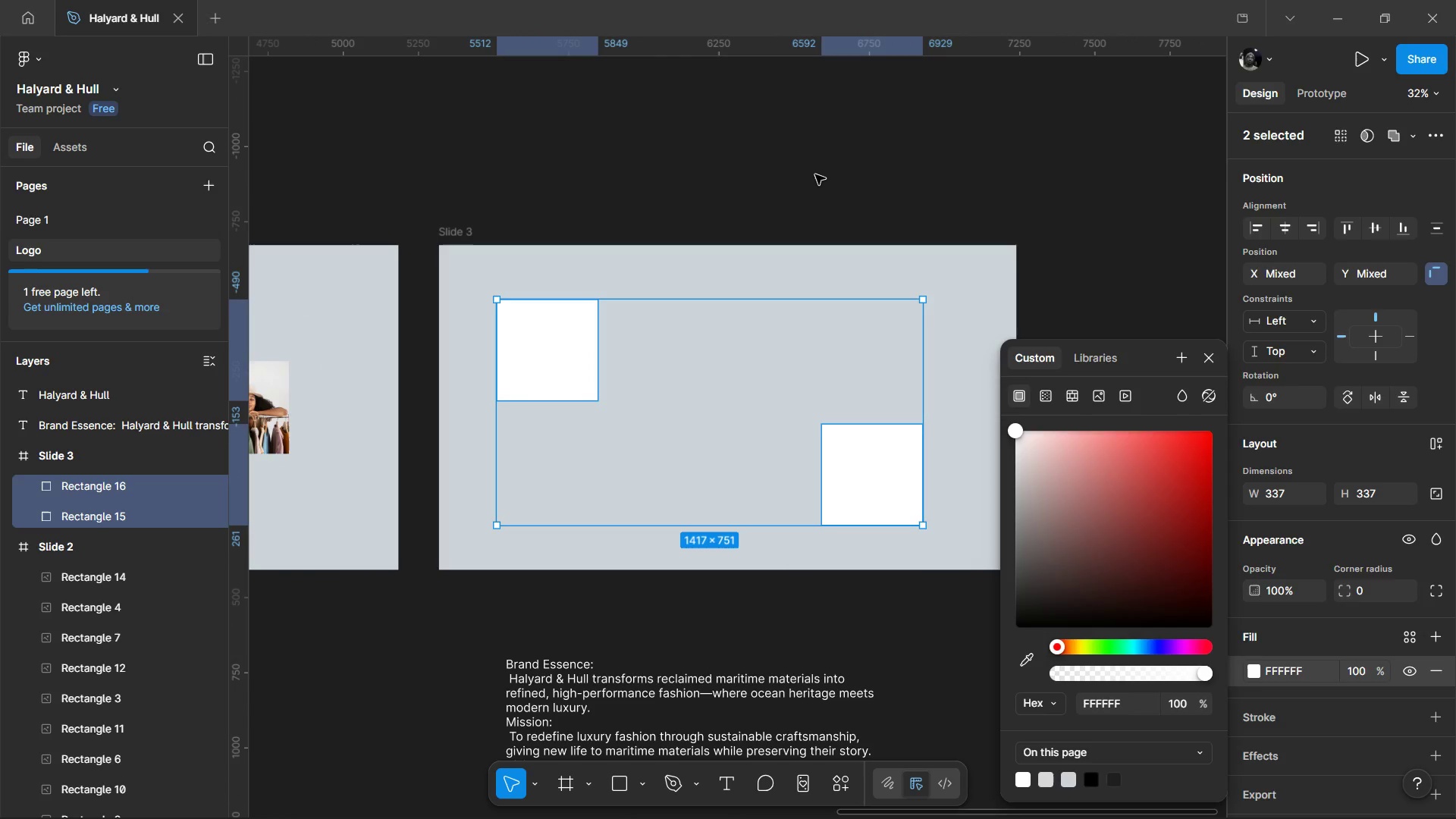 
left_click([815, 174])
 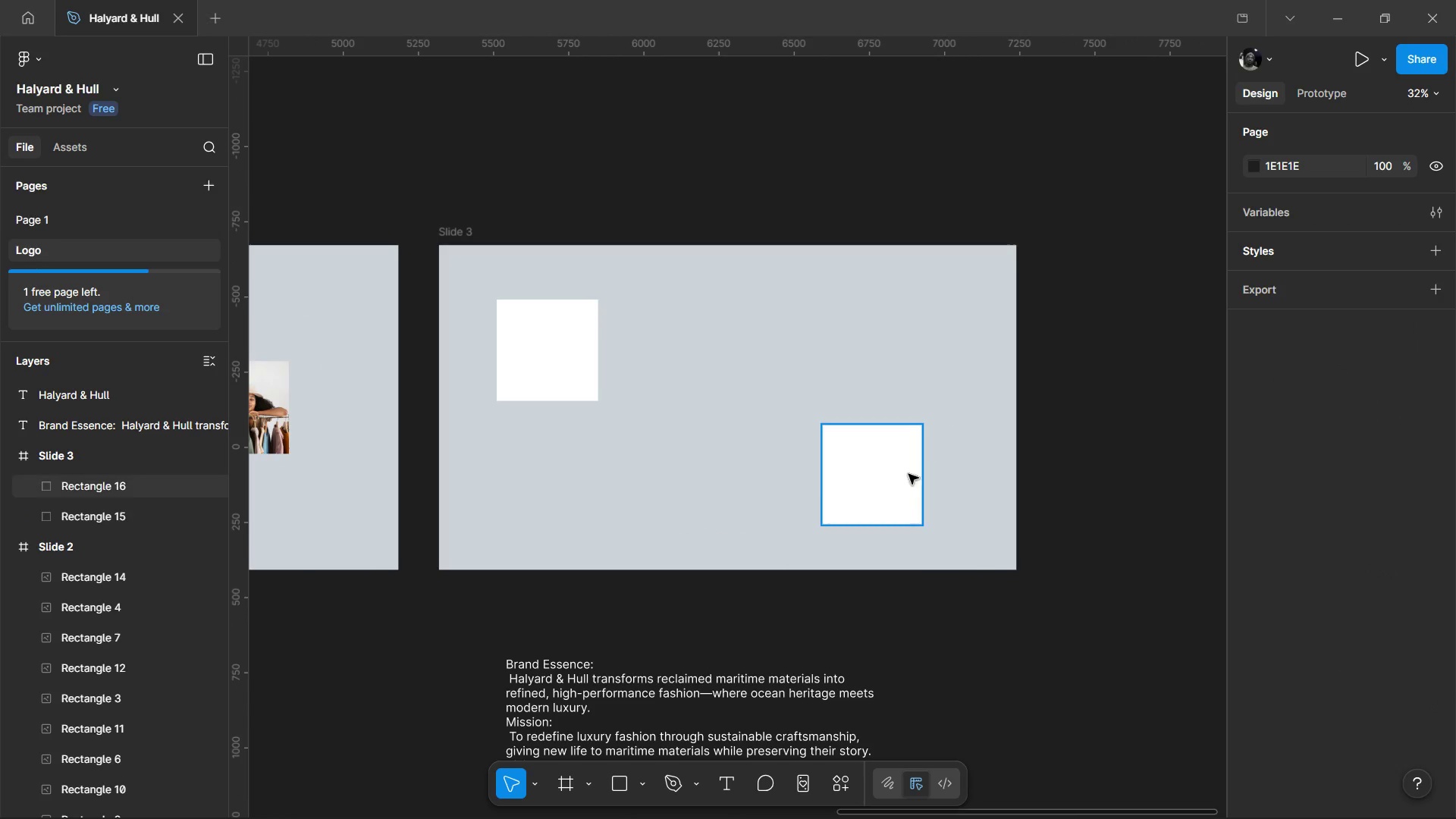 
left_click([907, 491])
 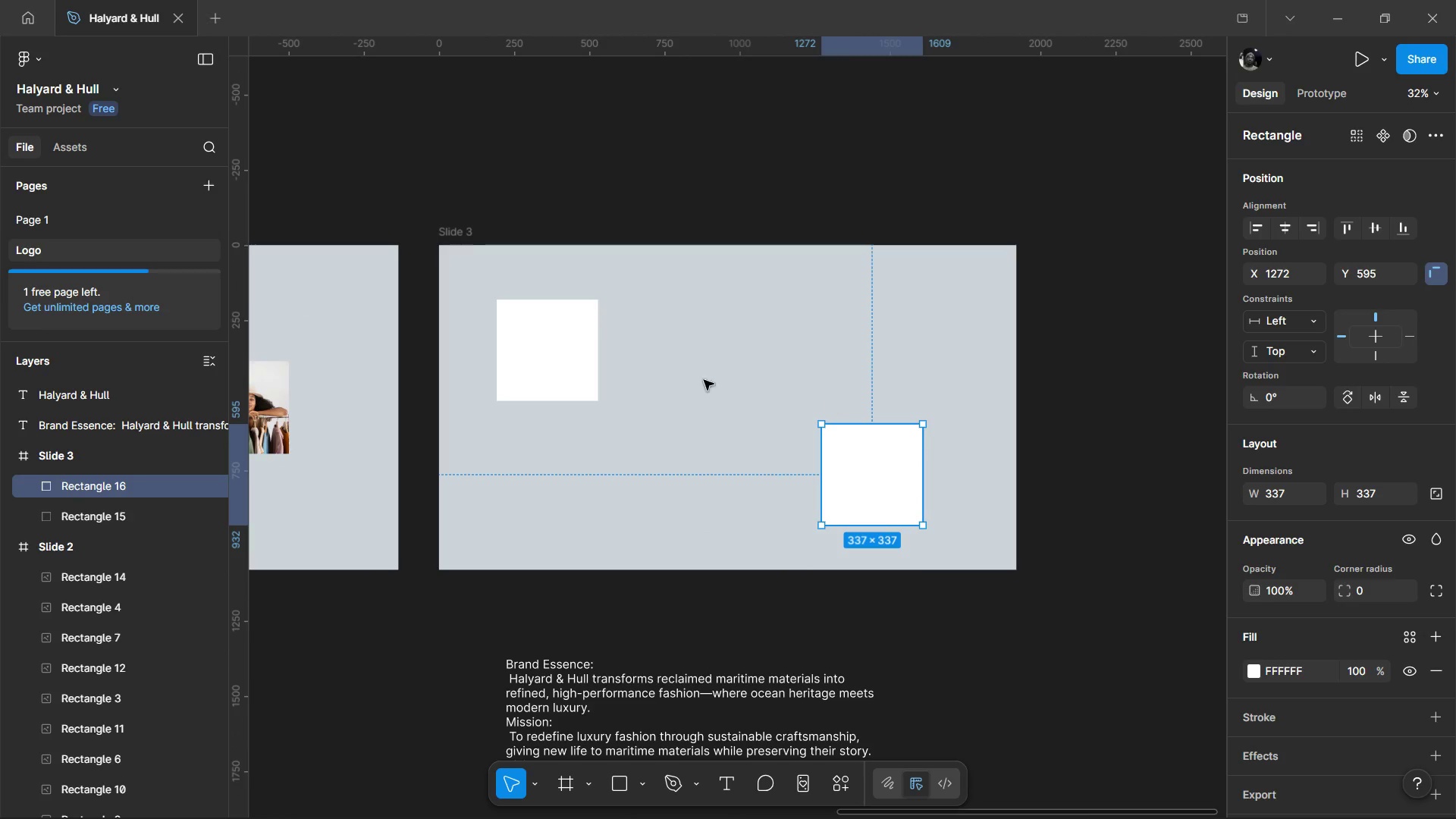 
left_click([577, 348])
 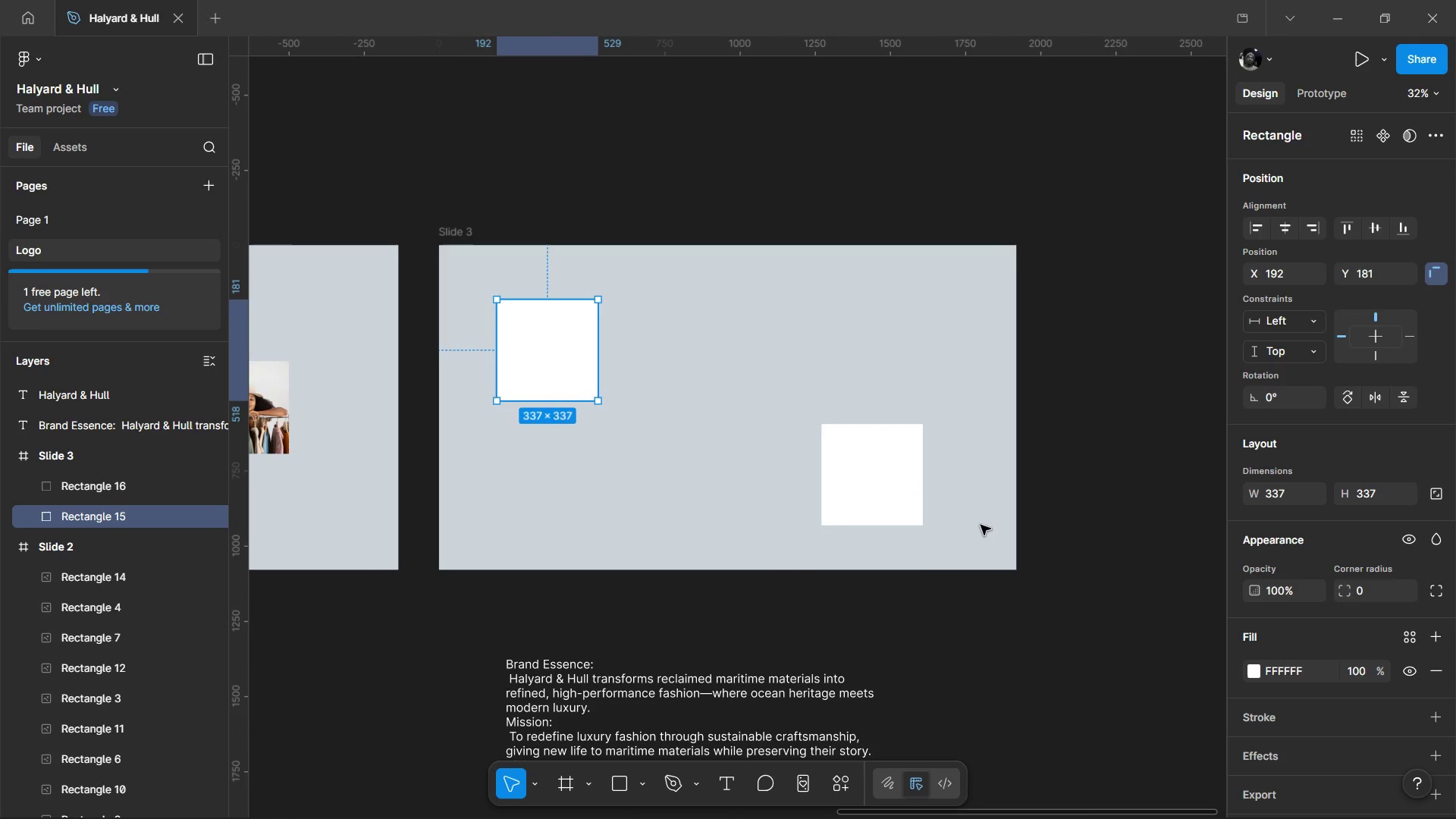 
hold_key(key=ShiftLeft, duration=0.84)
left_click([892, 505])
 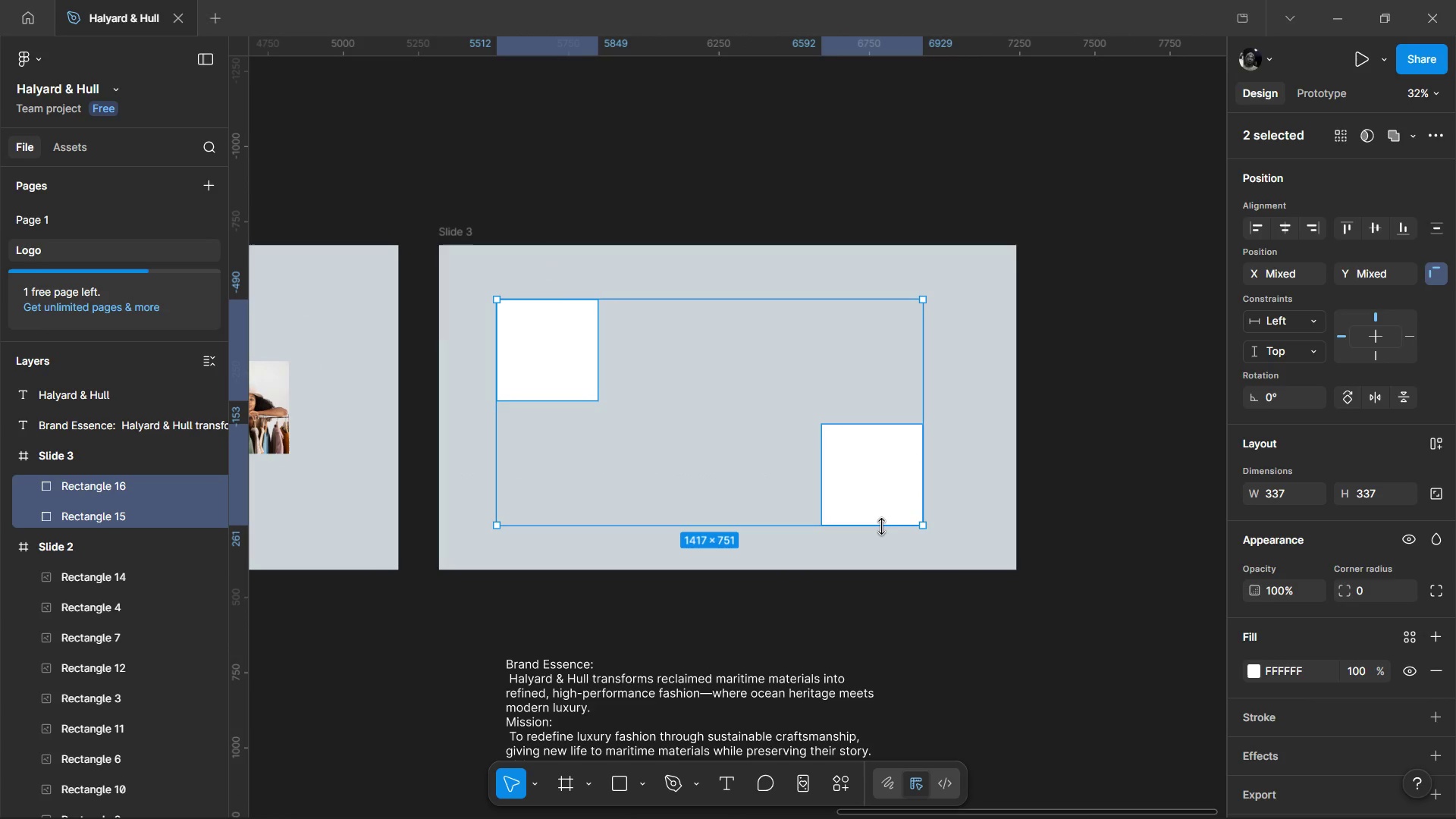 
left_click_drag(start_coordinate=[881, 526], to_coordinate=[881, 555])
 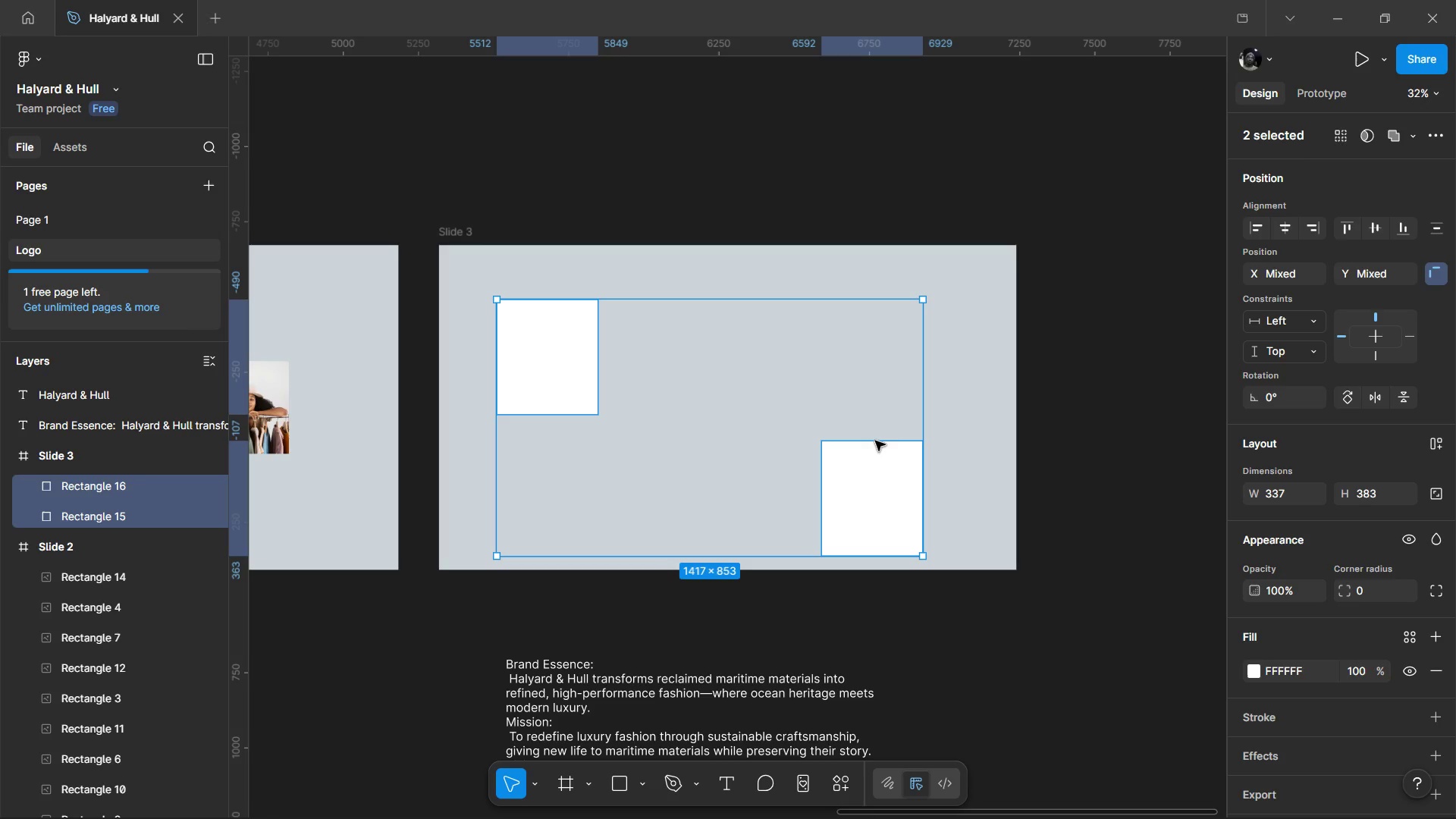 
left_click([875, 438])
 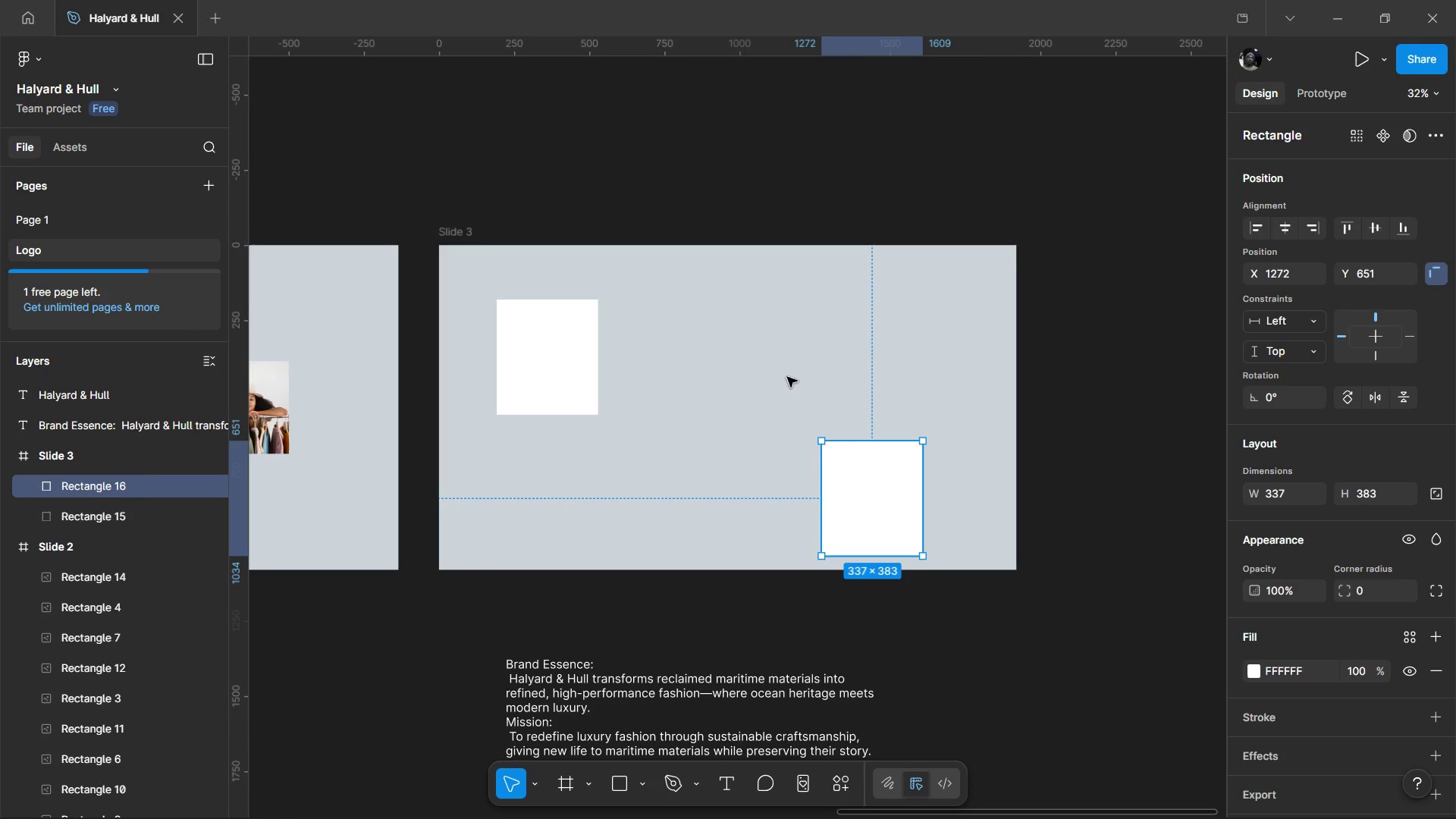 
hold_key(key=ShiftLeft, duration=0.38)
 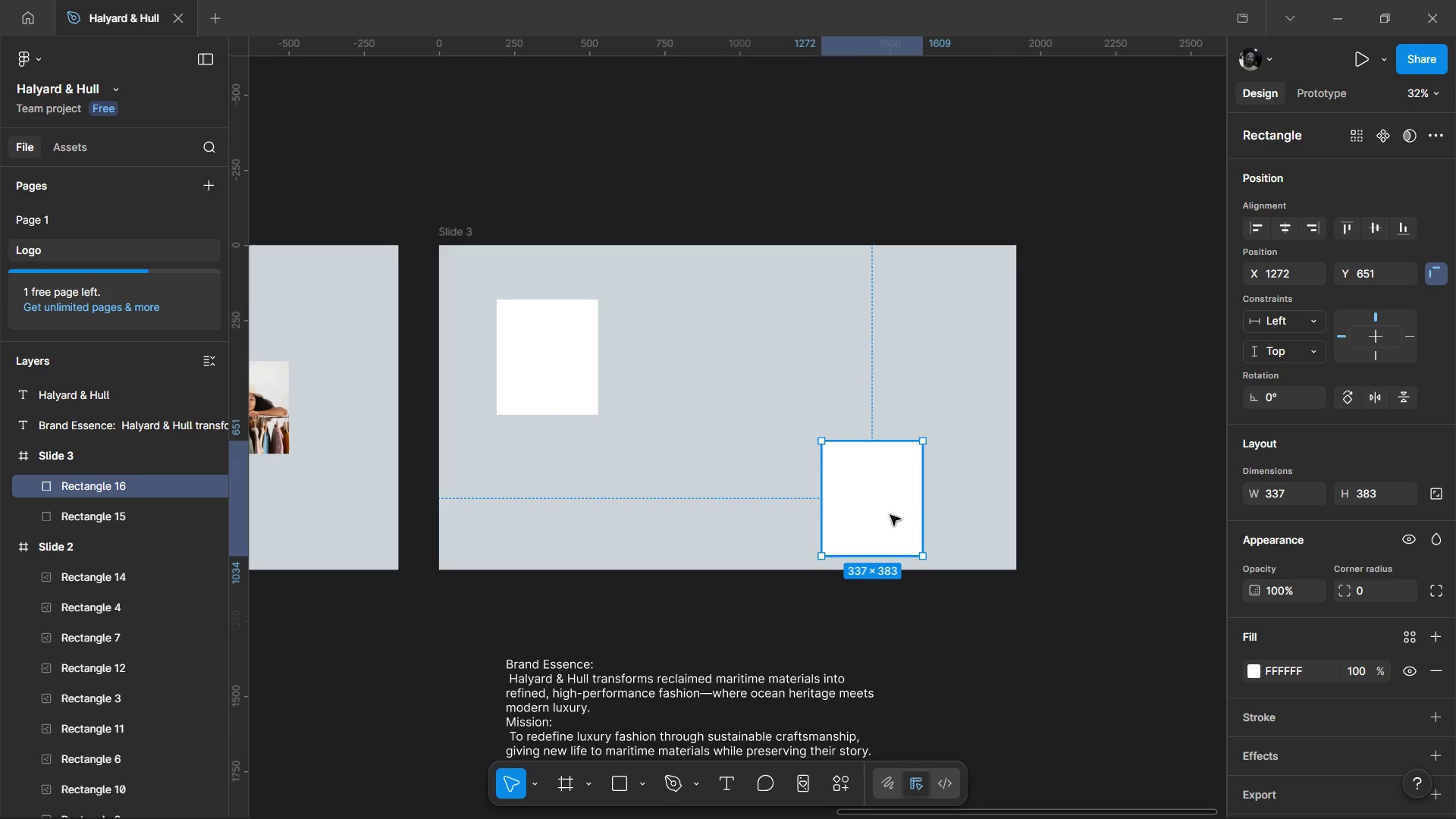 
left_click([890, 515])
 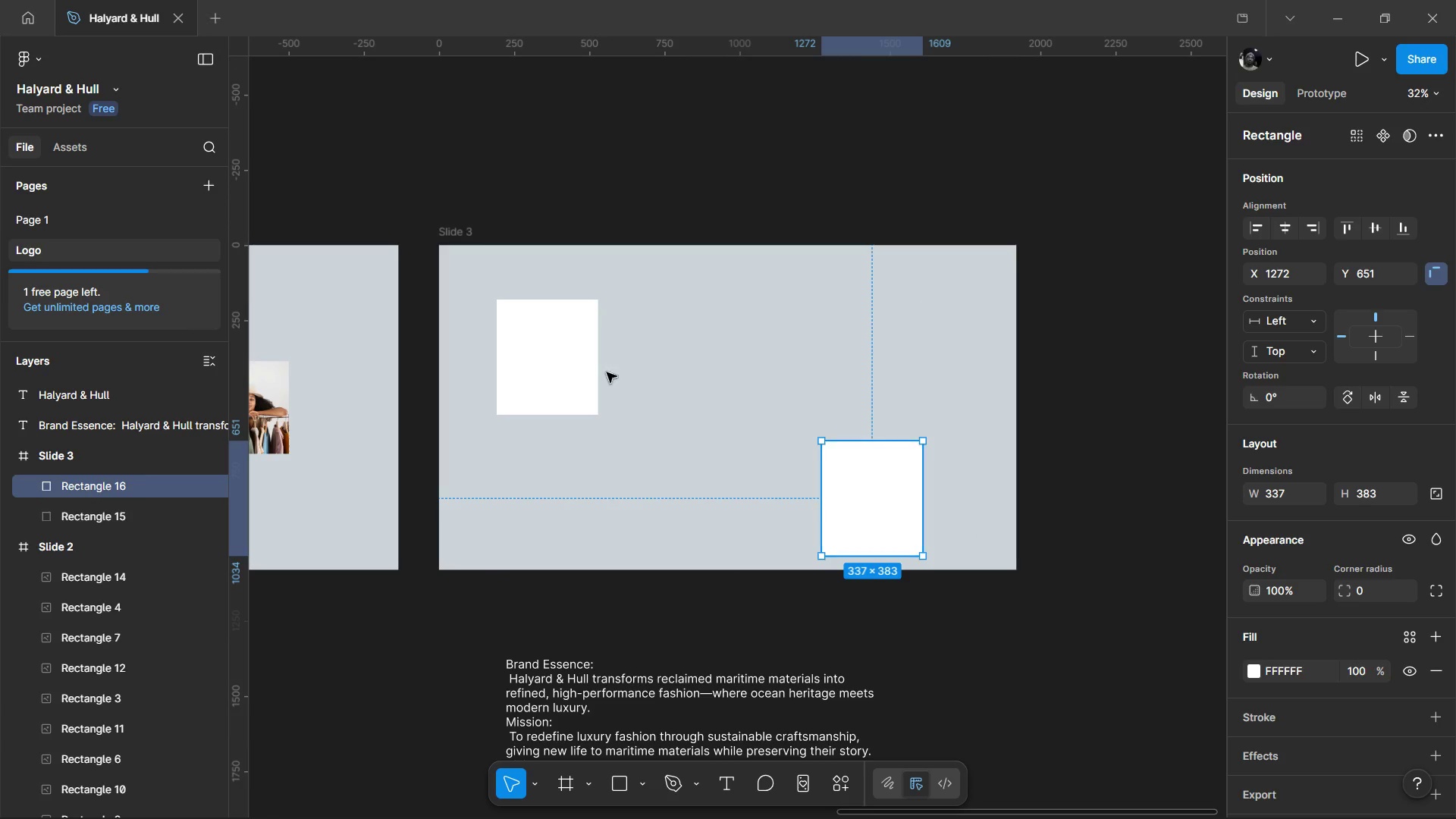 
hold_key(key=ShiftLeft, duration=0.83)
left_click([584, 357])
 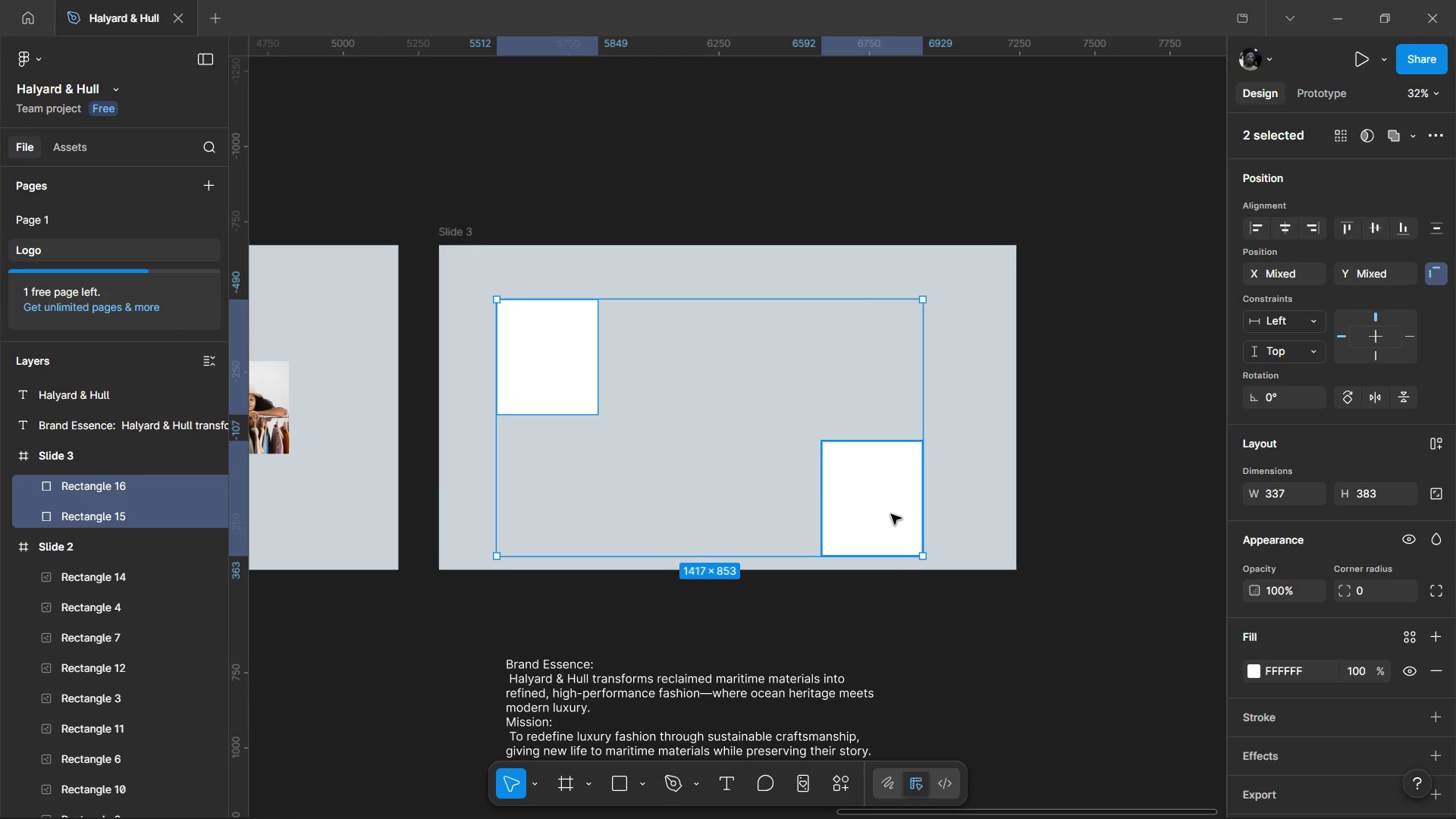 
left_click_drag(start_coordinate=[891, 514], to_coordinate=[891, 490])
 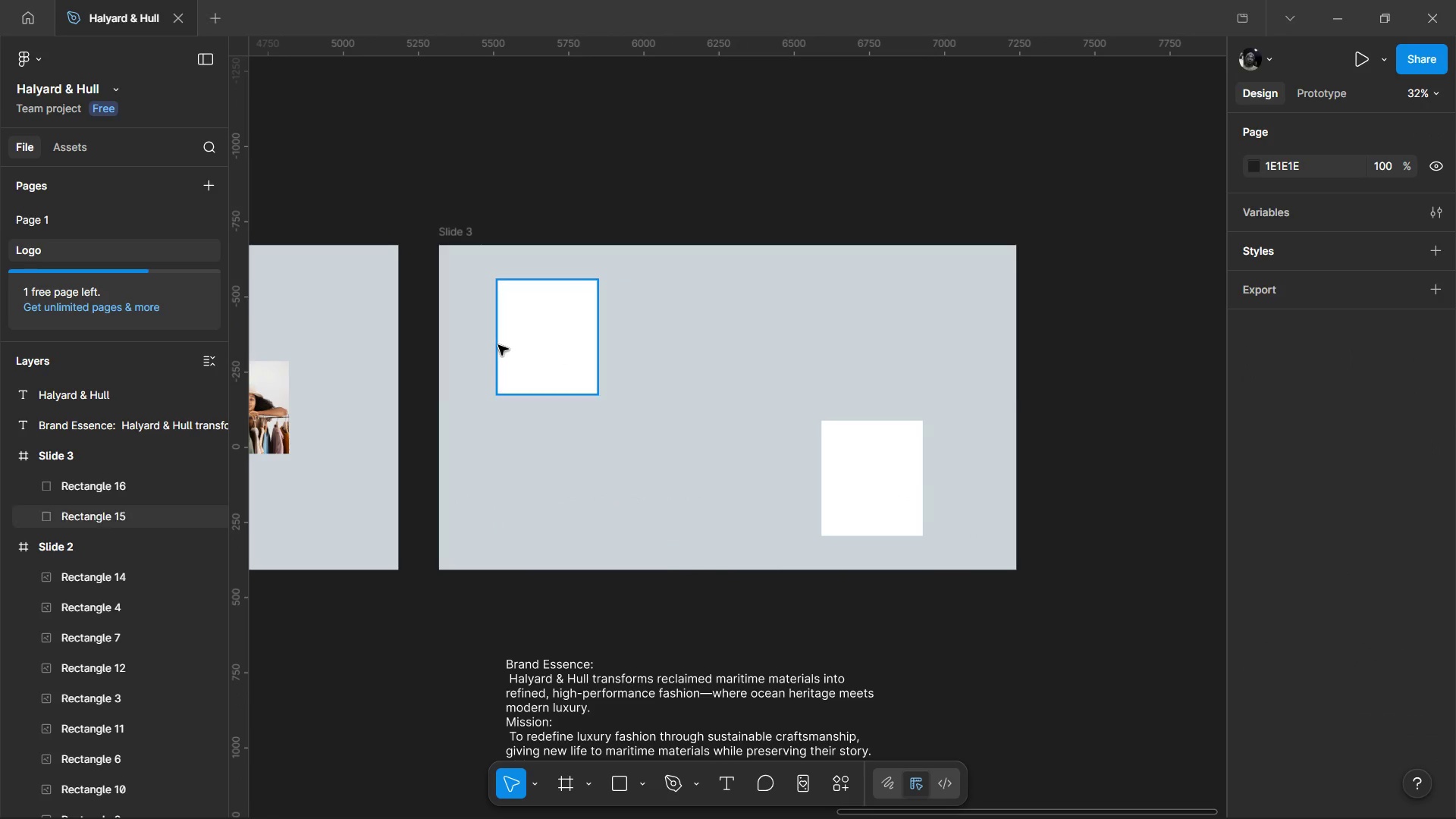 
left_click_drag(start_coordinate=[502, 342], to_coordinate=[518, 340])
 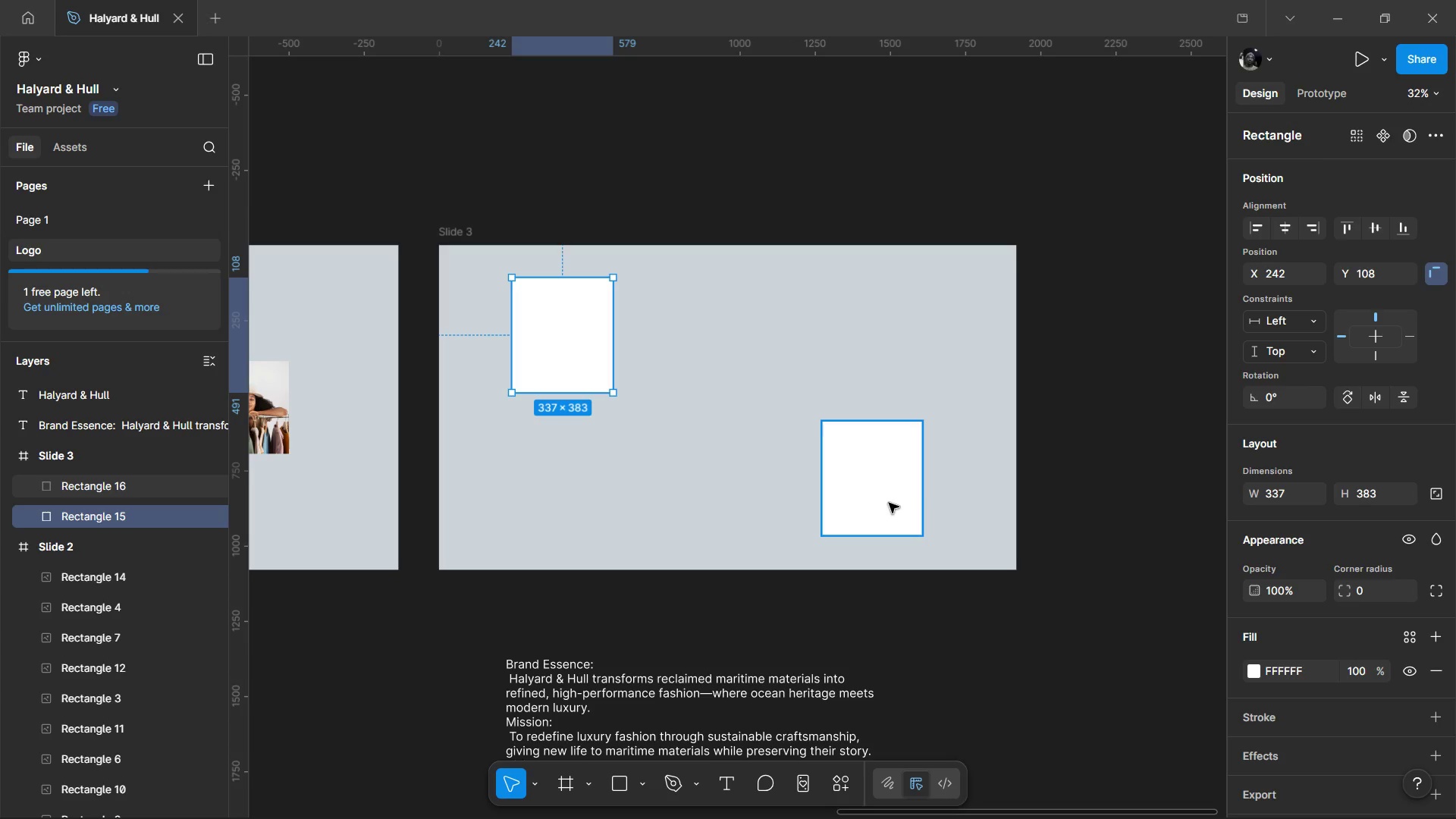 
left_click_drag(start_coordinate=[889, 503], to_coordinate=[870, 504])
 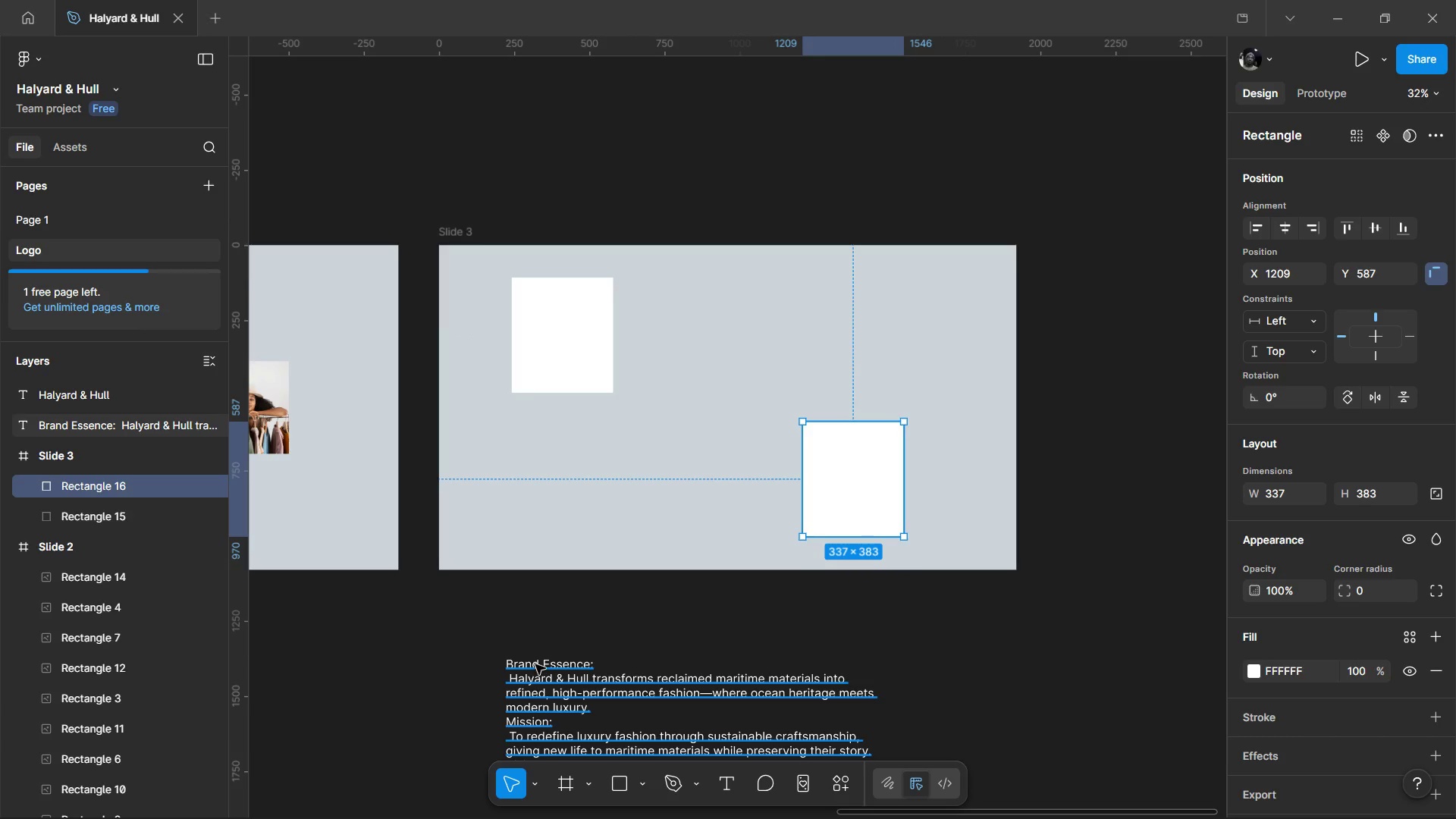 
double_click([535, 664])
 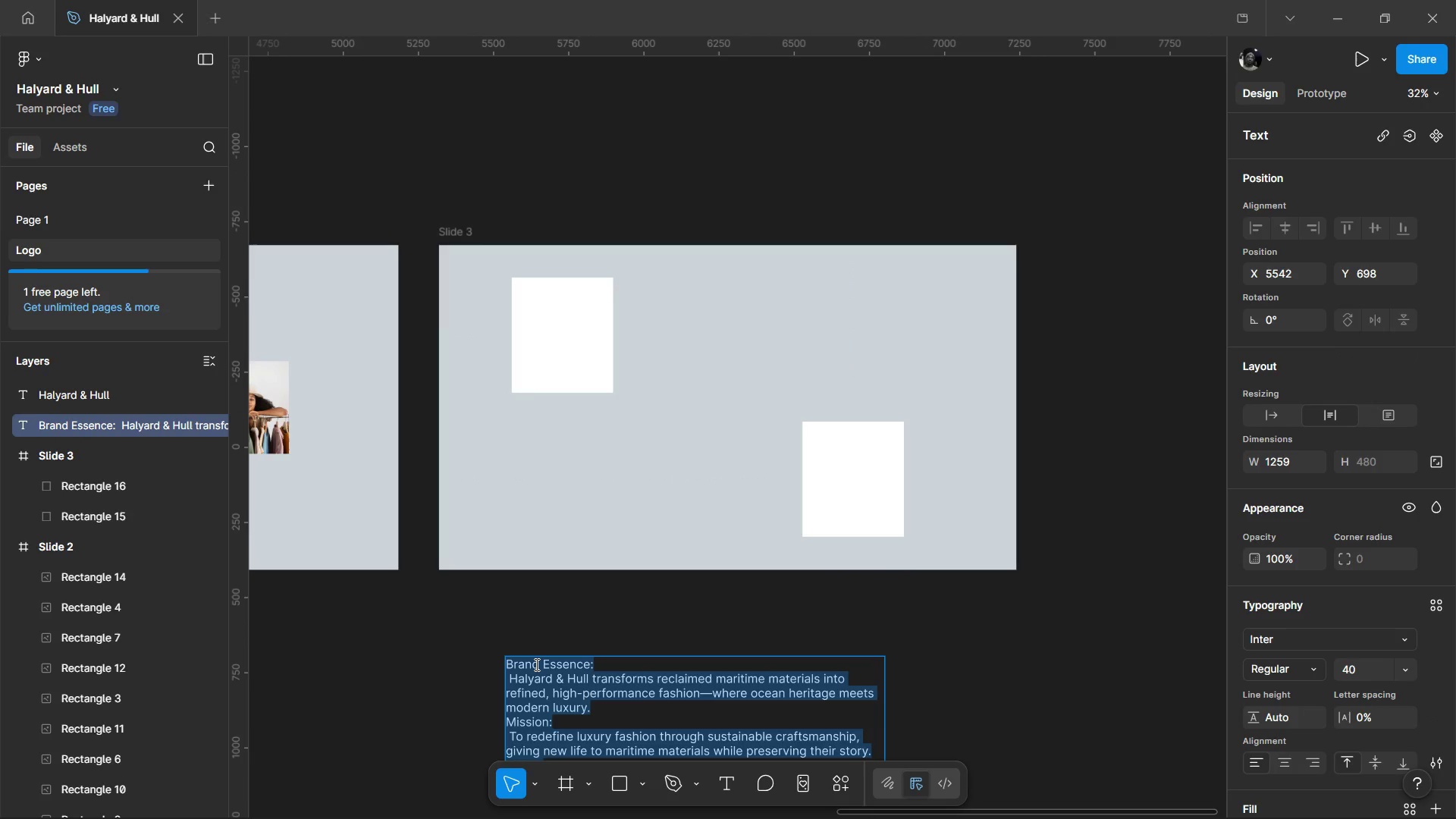 
triple_click([535, 664])
 